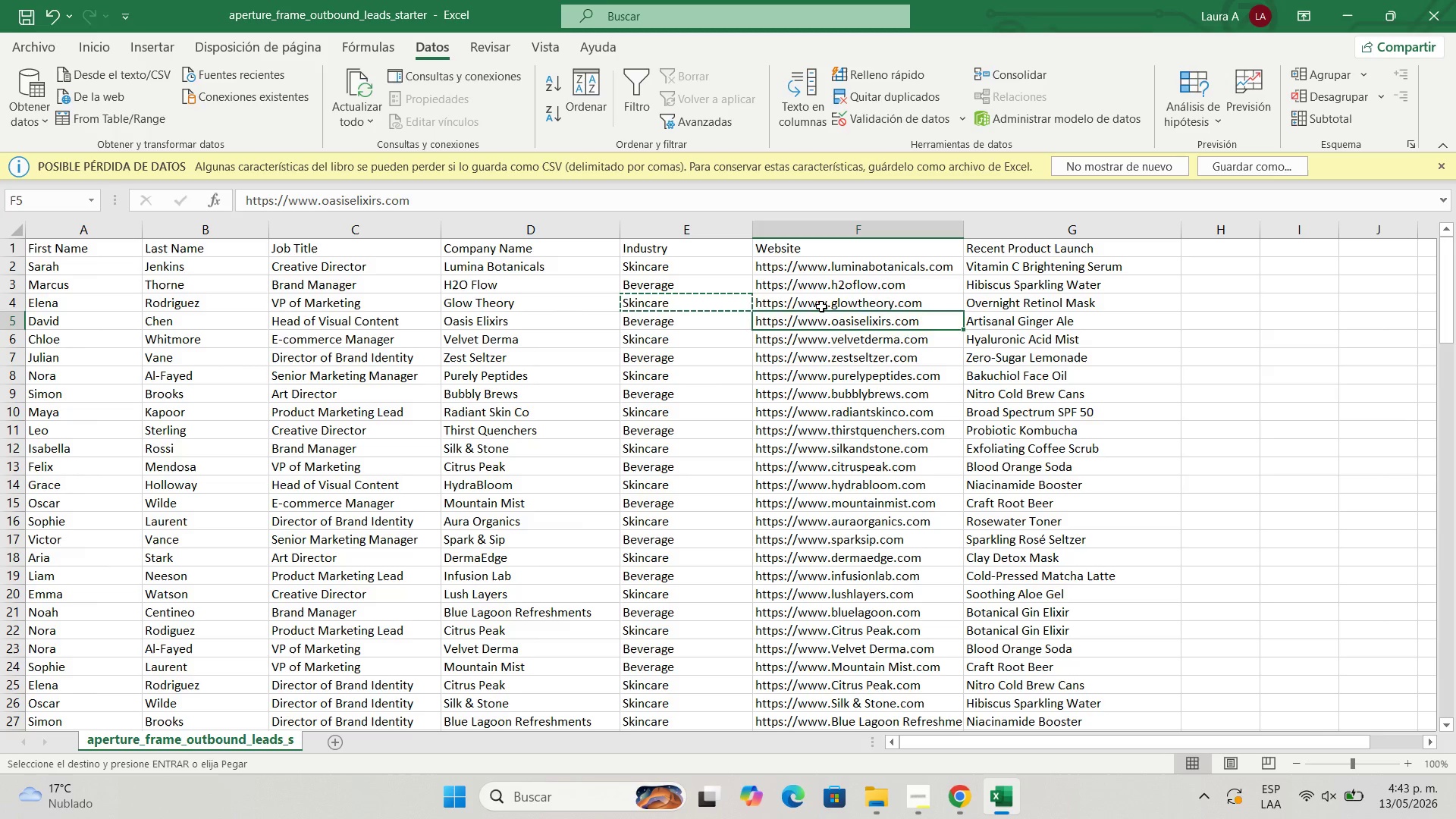 
left_click([821, 306])
 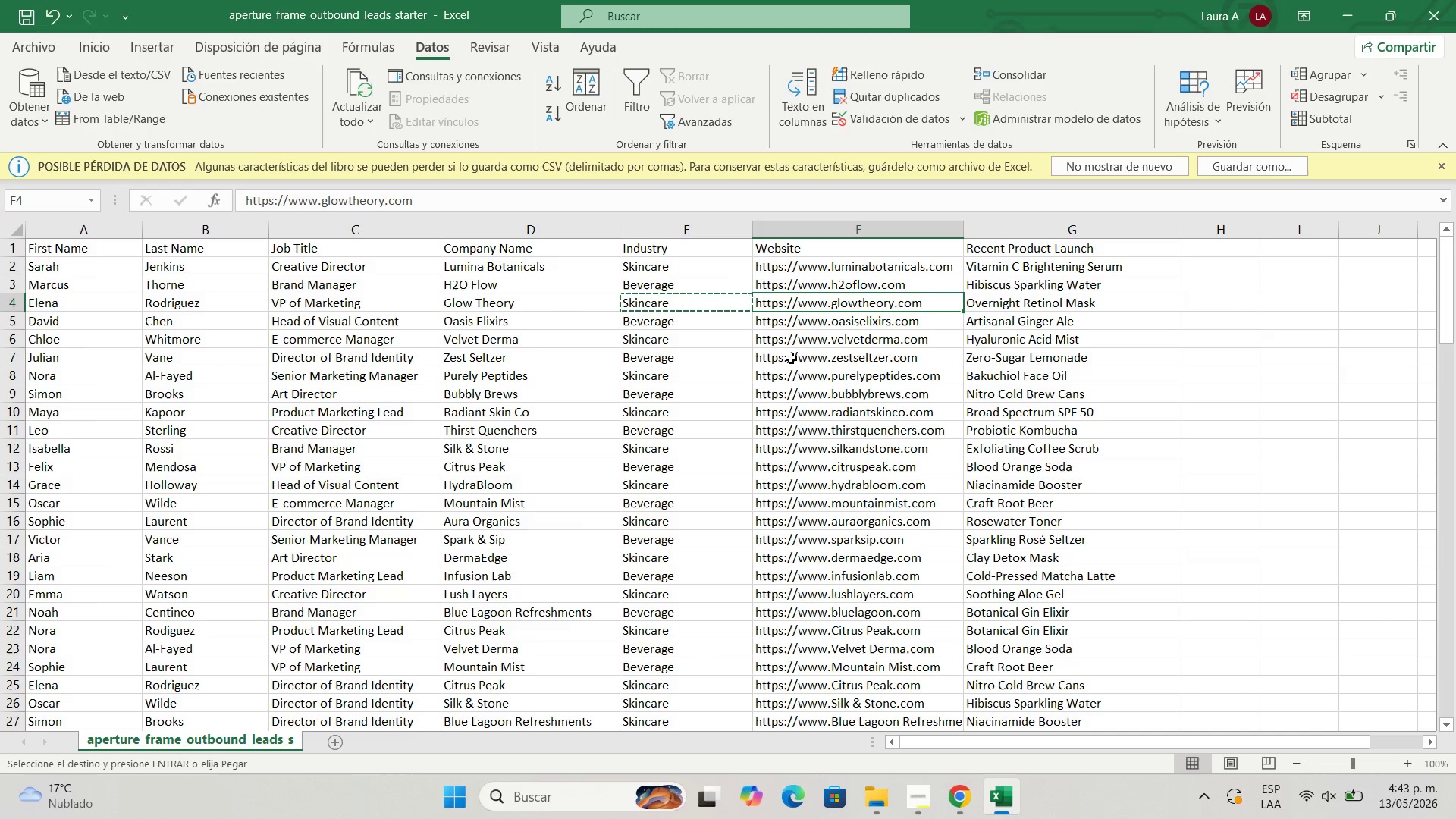 
key(Control+C)
 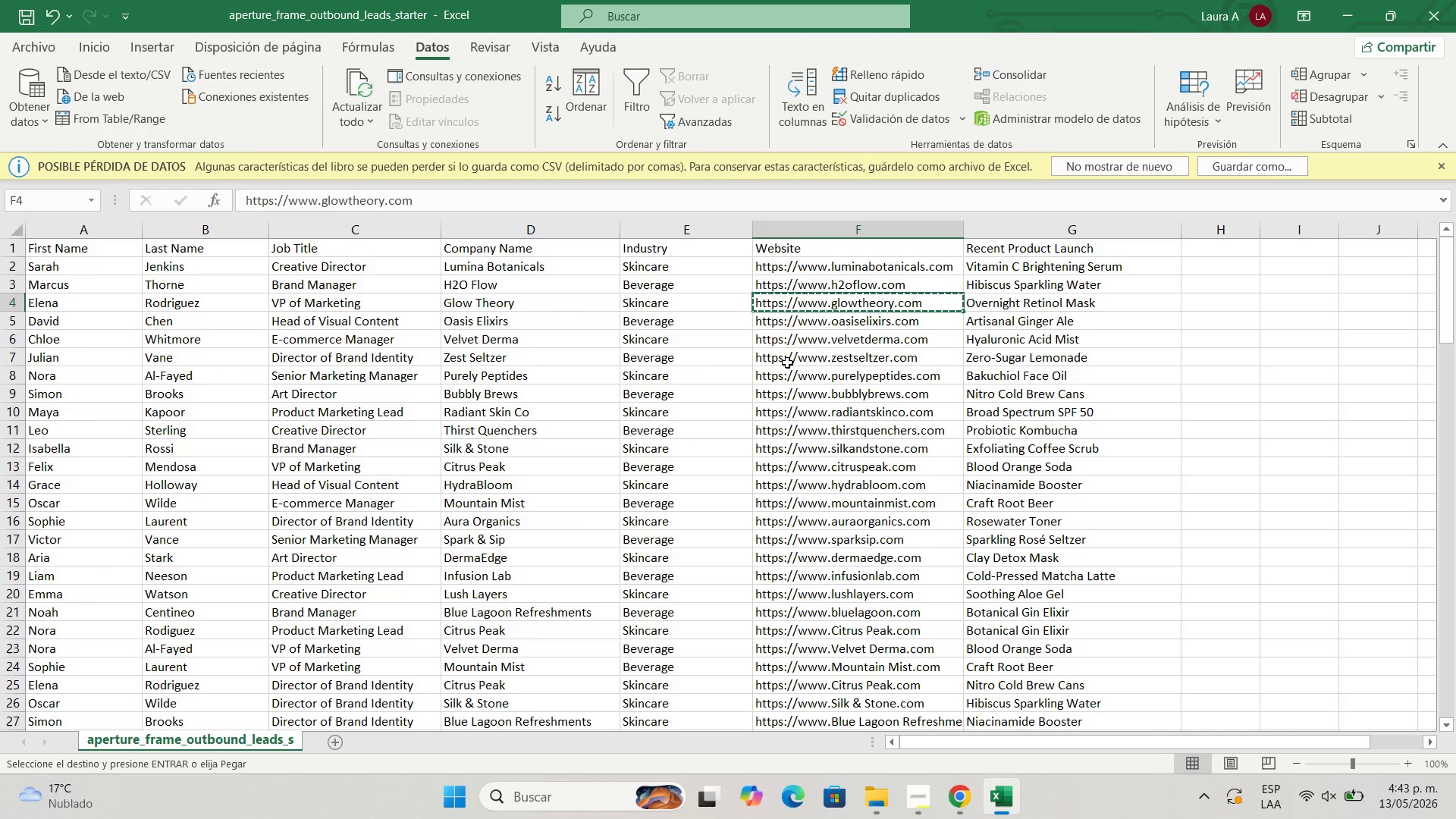 
left_click_drag(start_coordinate=[787, 362], to_coordinate=[777, 297])
 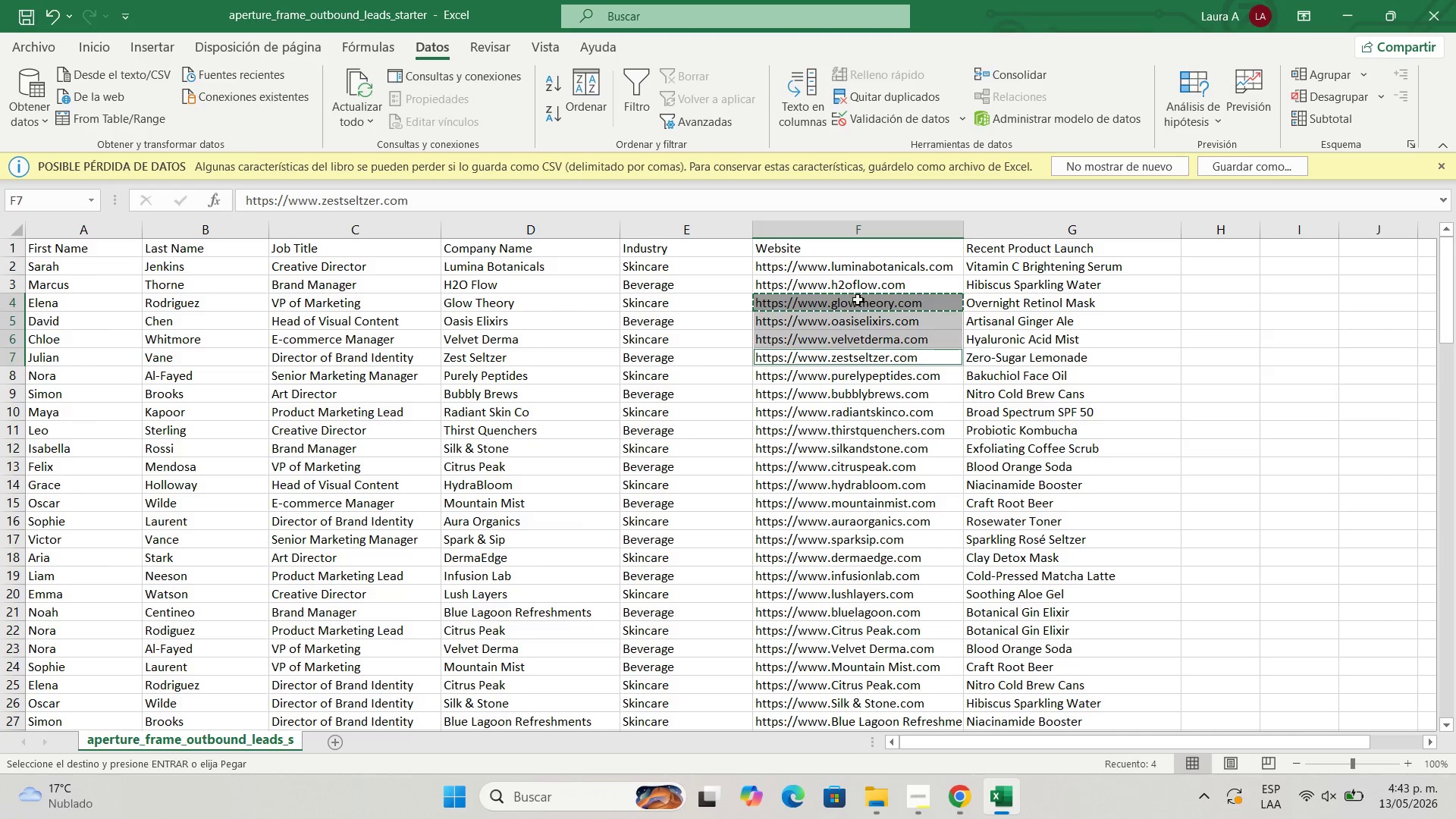 
left_click([859, 295])
 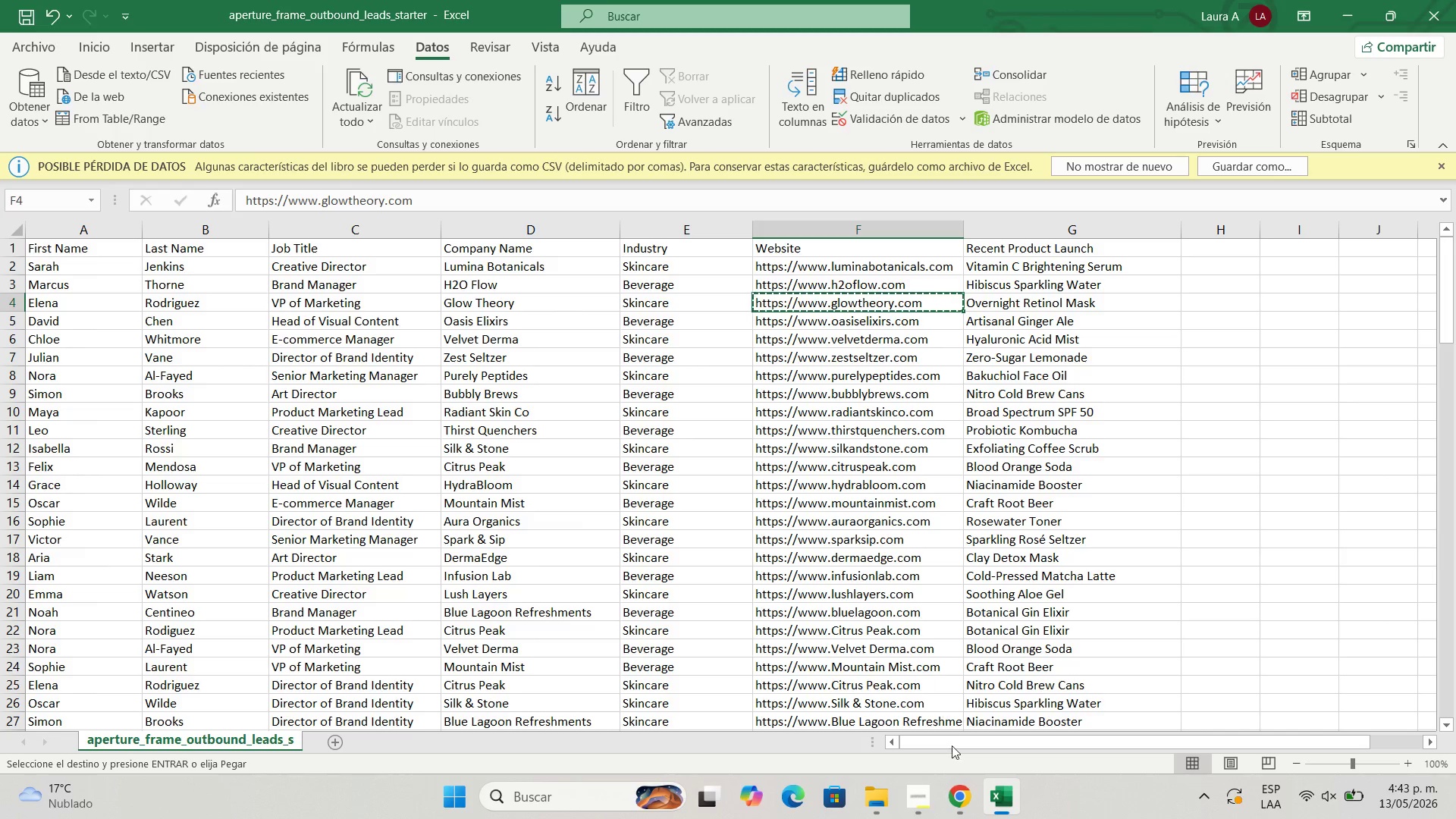 
left_click([955, 785])
 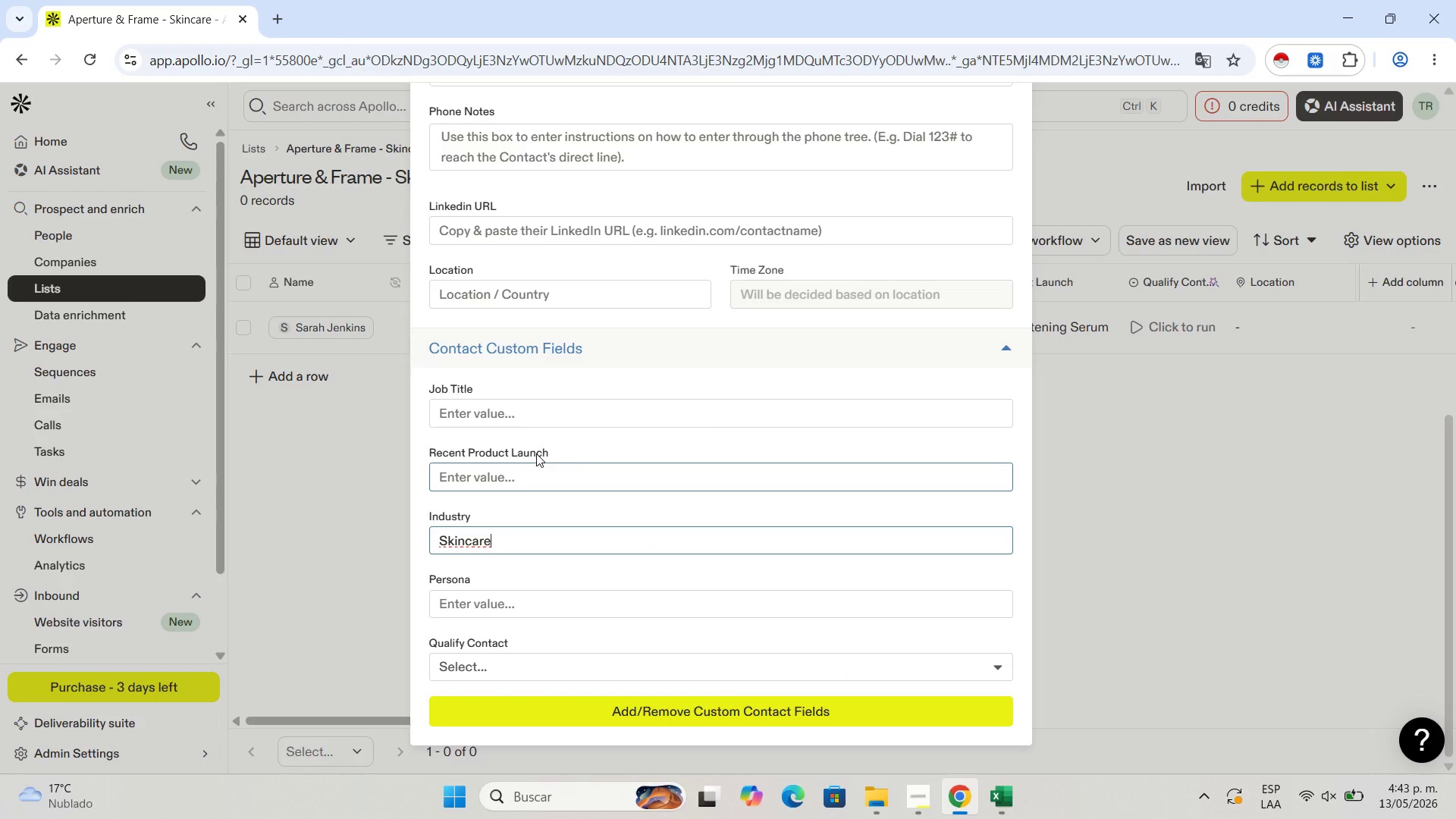 
scroll: coordinate [535, 450], scroll_direction: up, amount: 1.0
 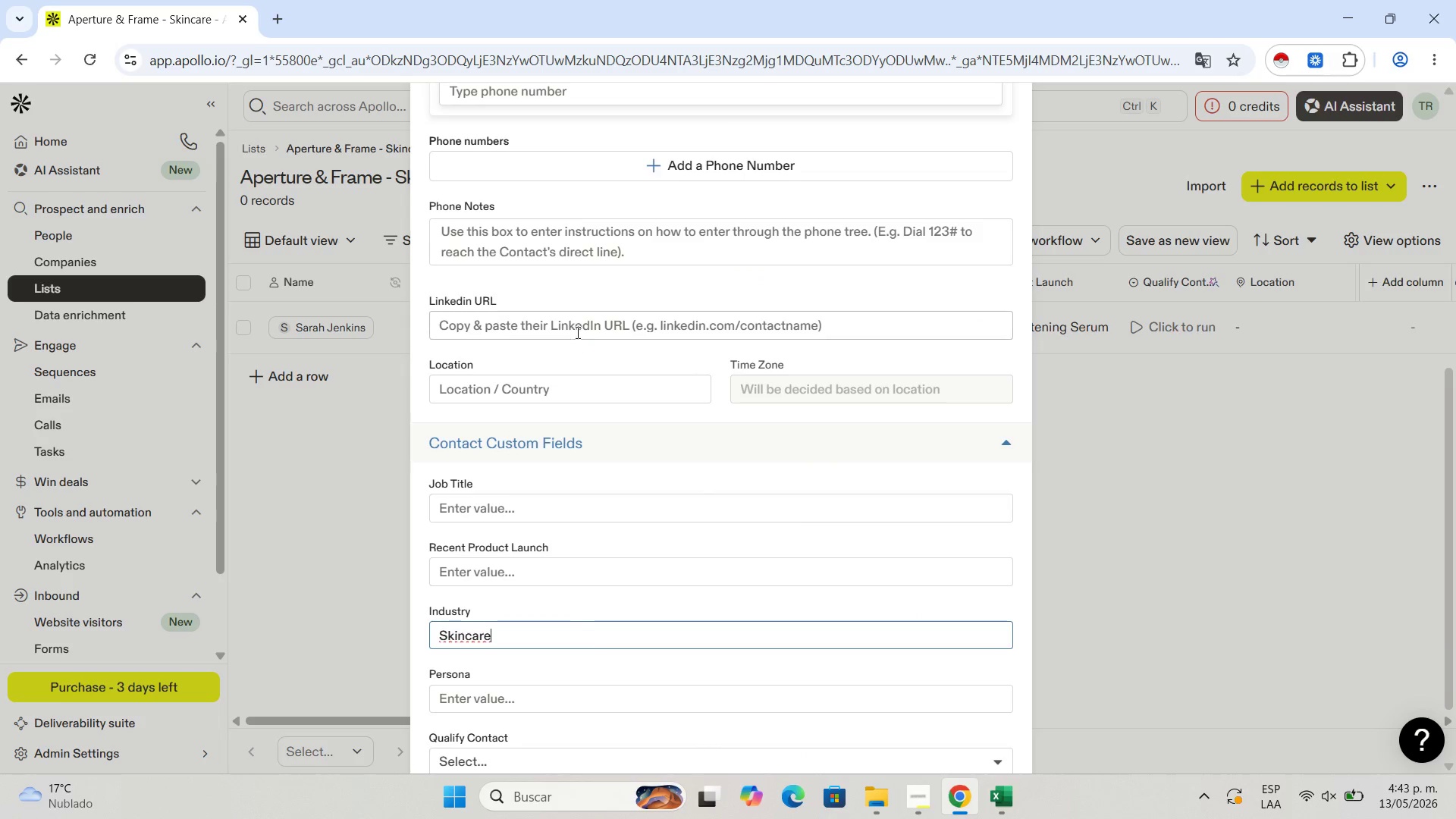 
left_click([578, 328])
 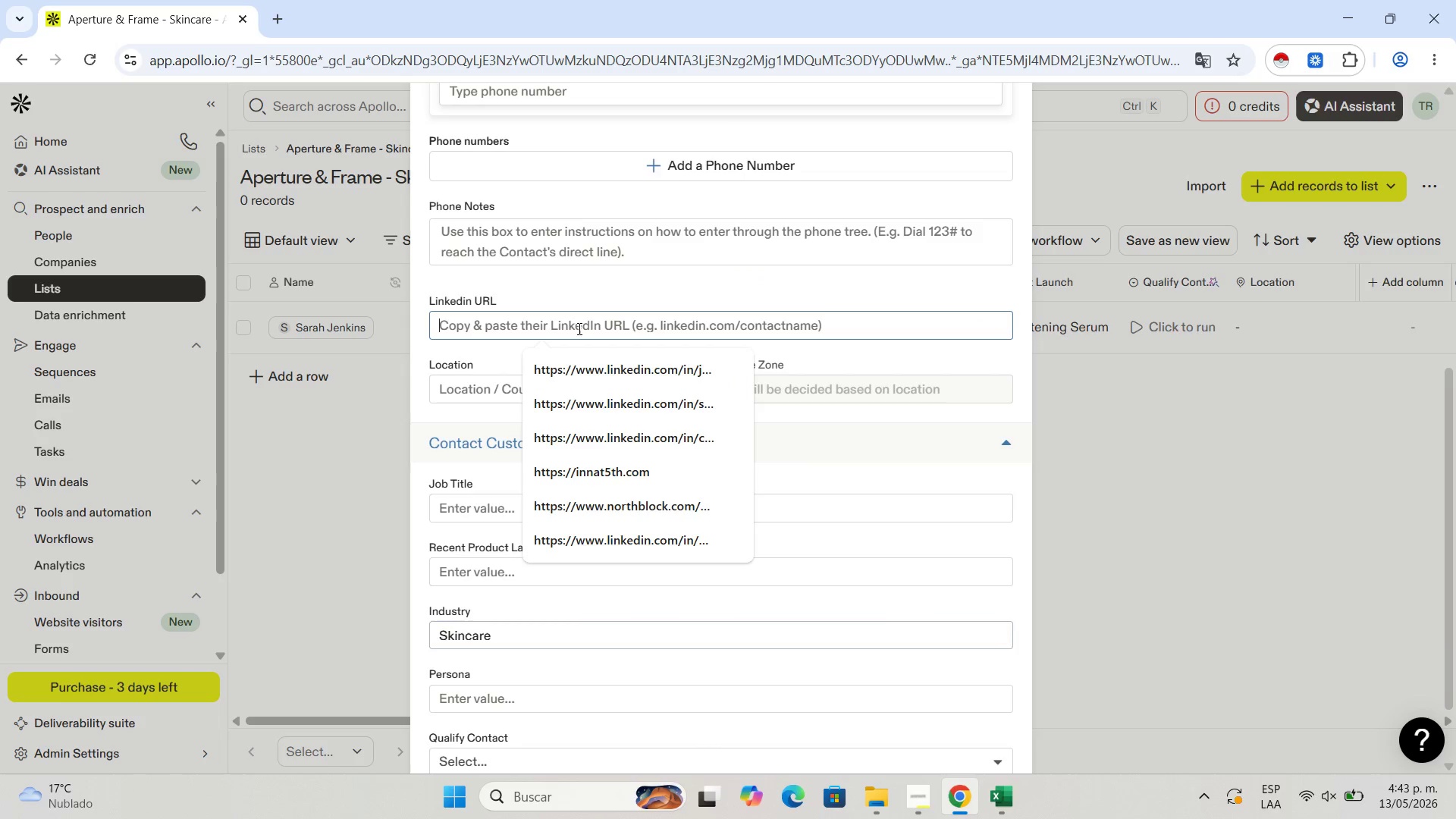 
key(Control+V)
 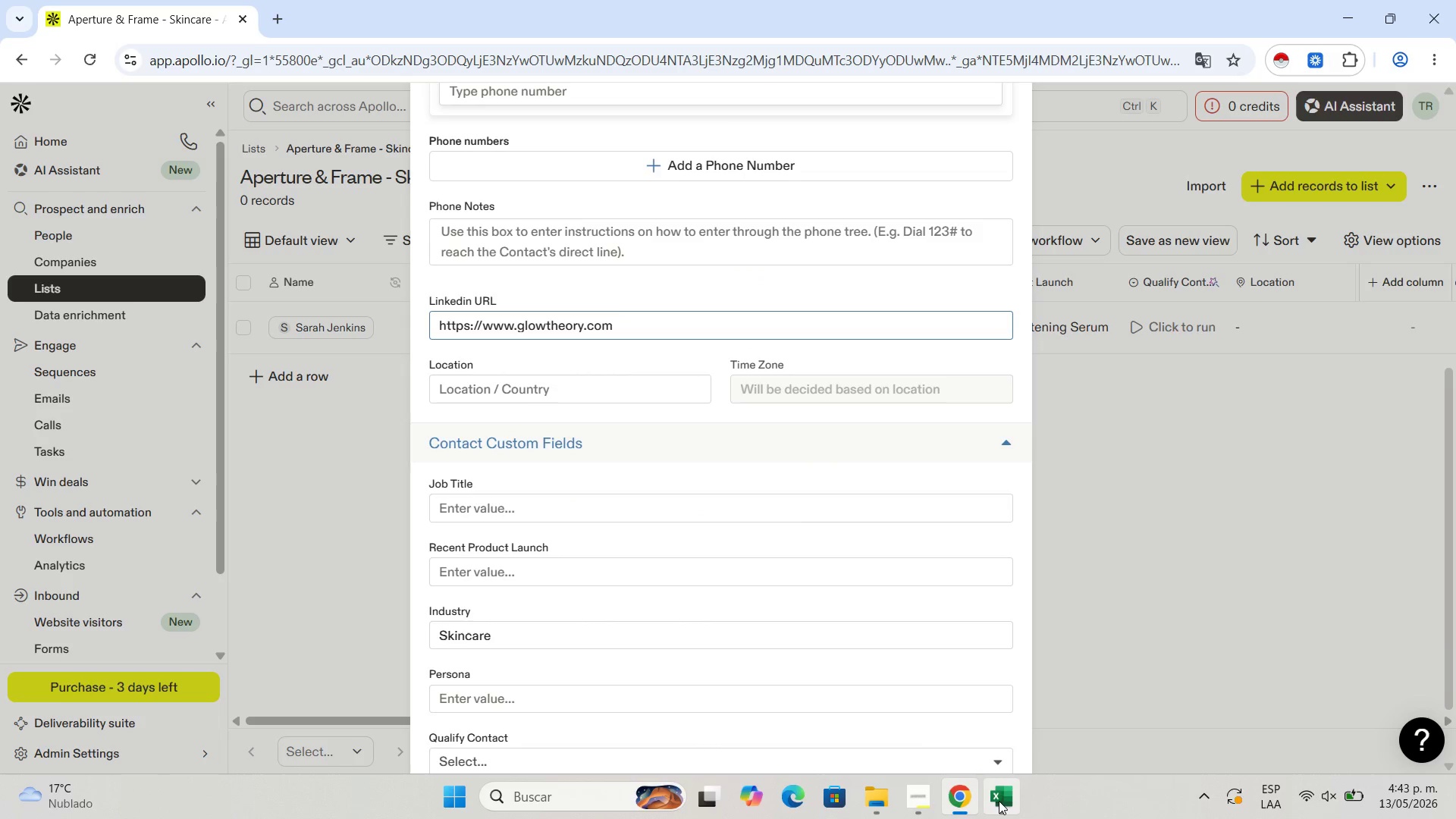 
left_click([999, 801])
 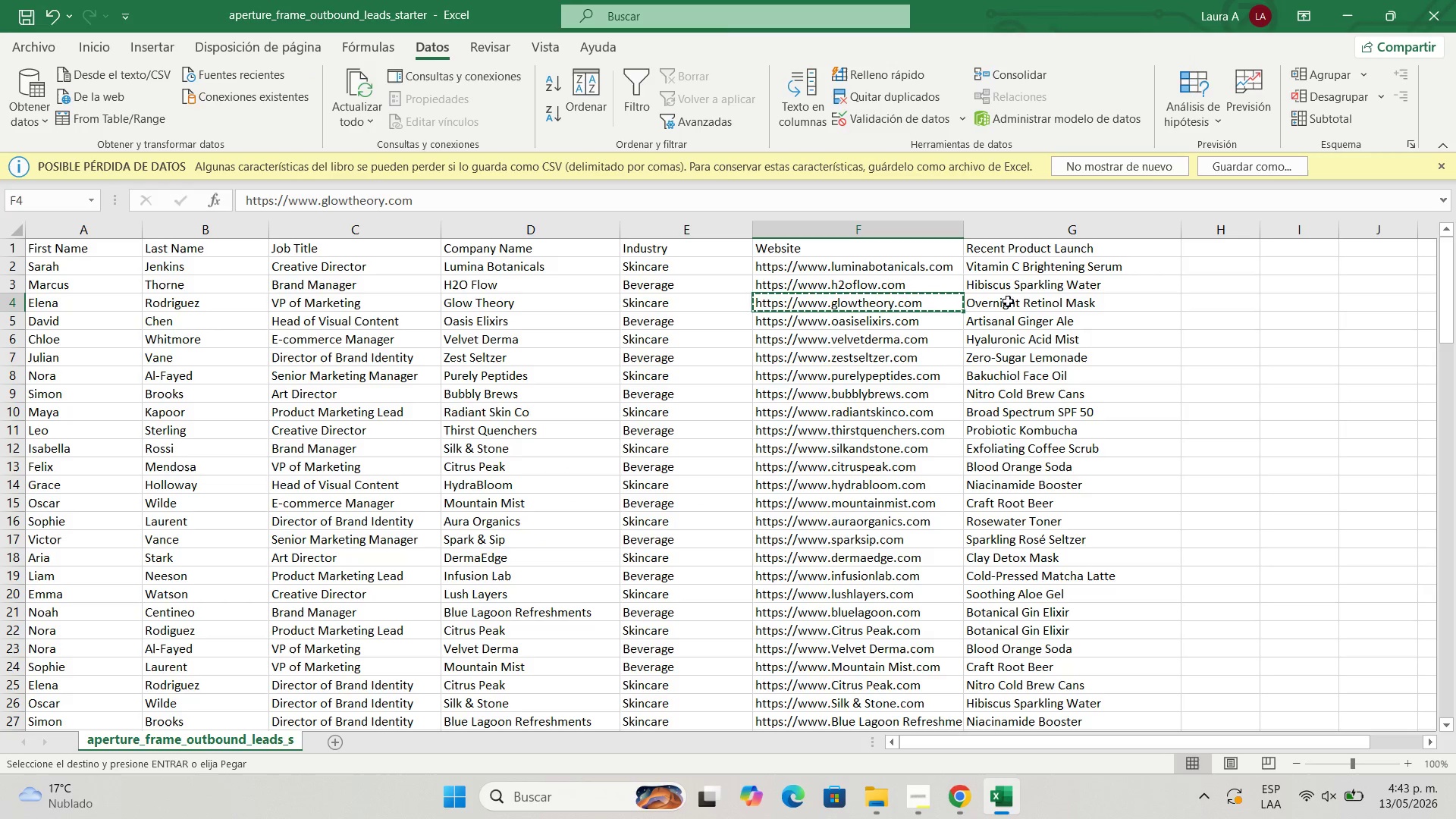 
left_click([1011, 299])
 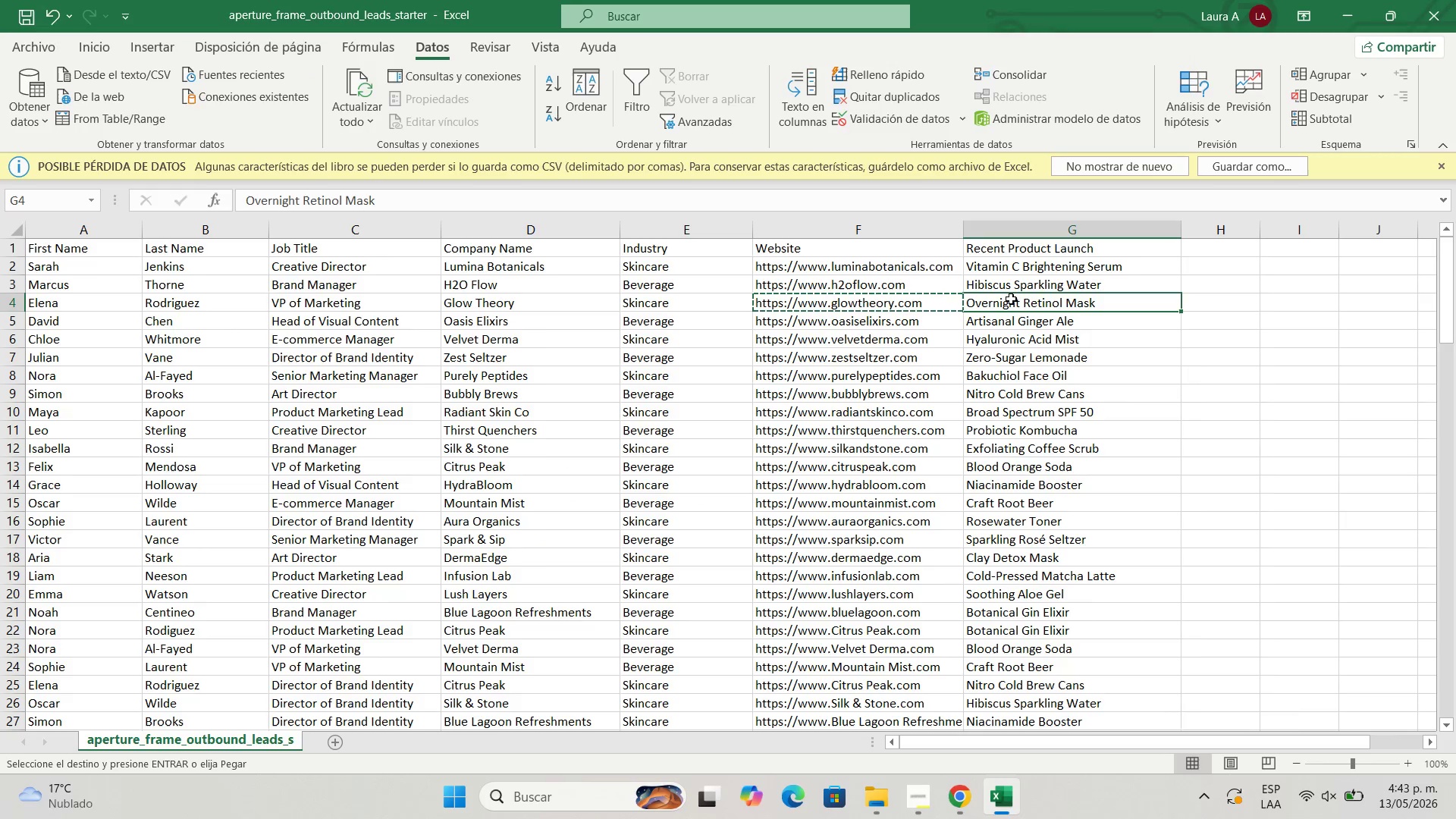 
key(Control+C)
 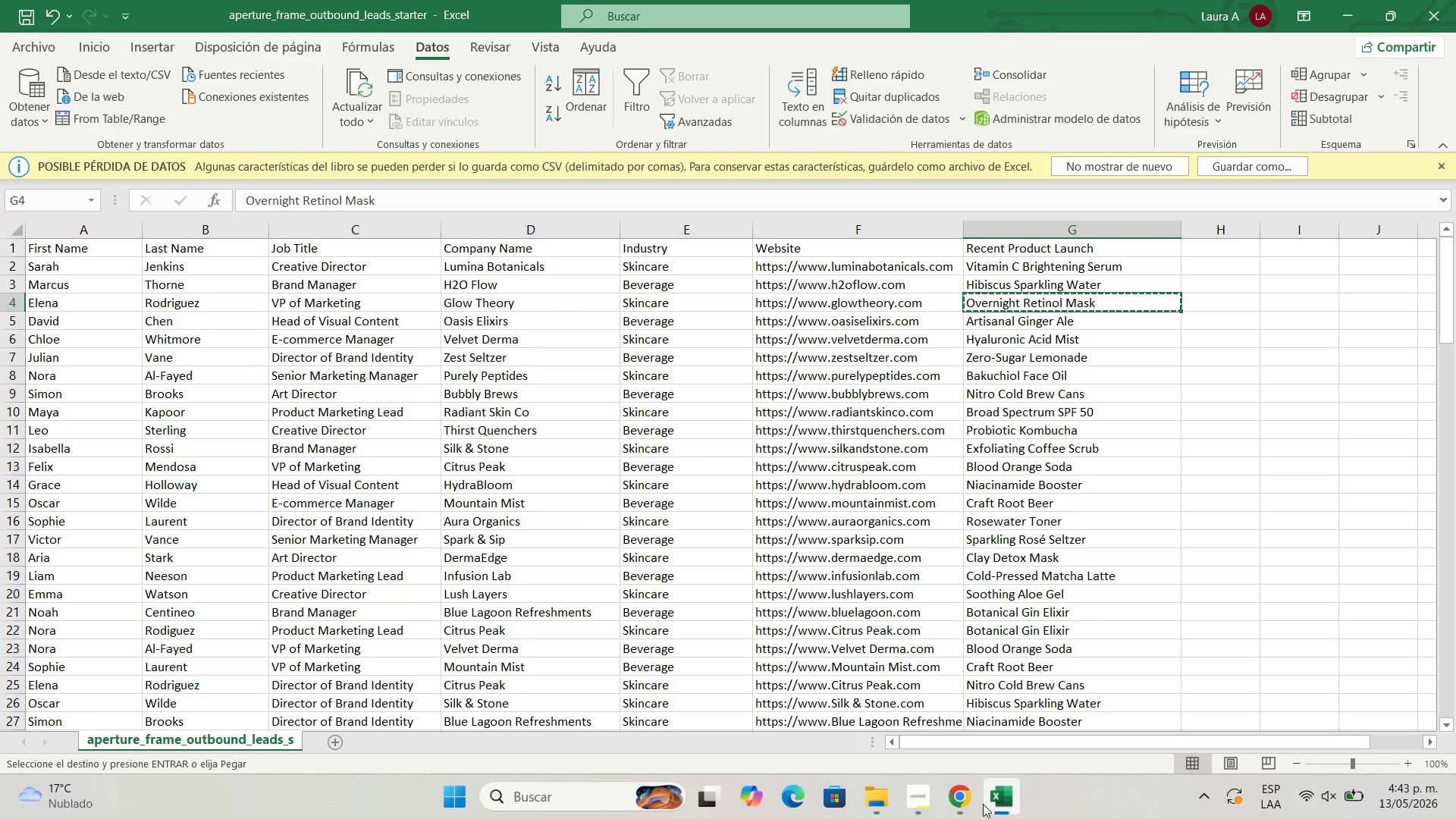 
left_click([974, 805])
 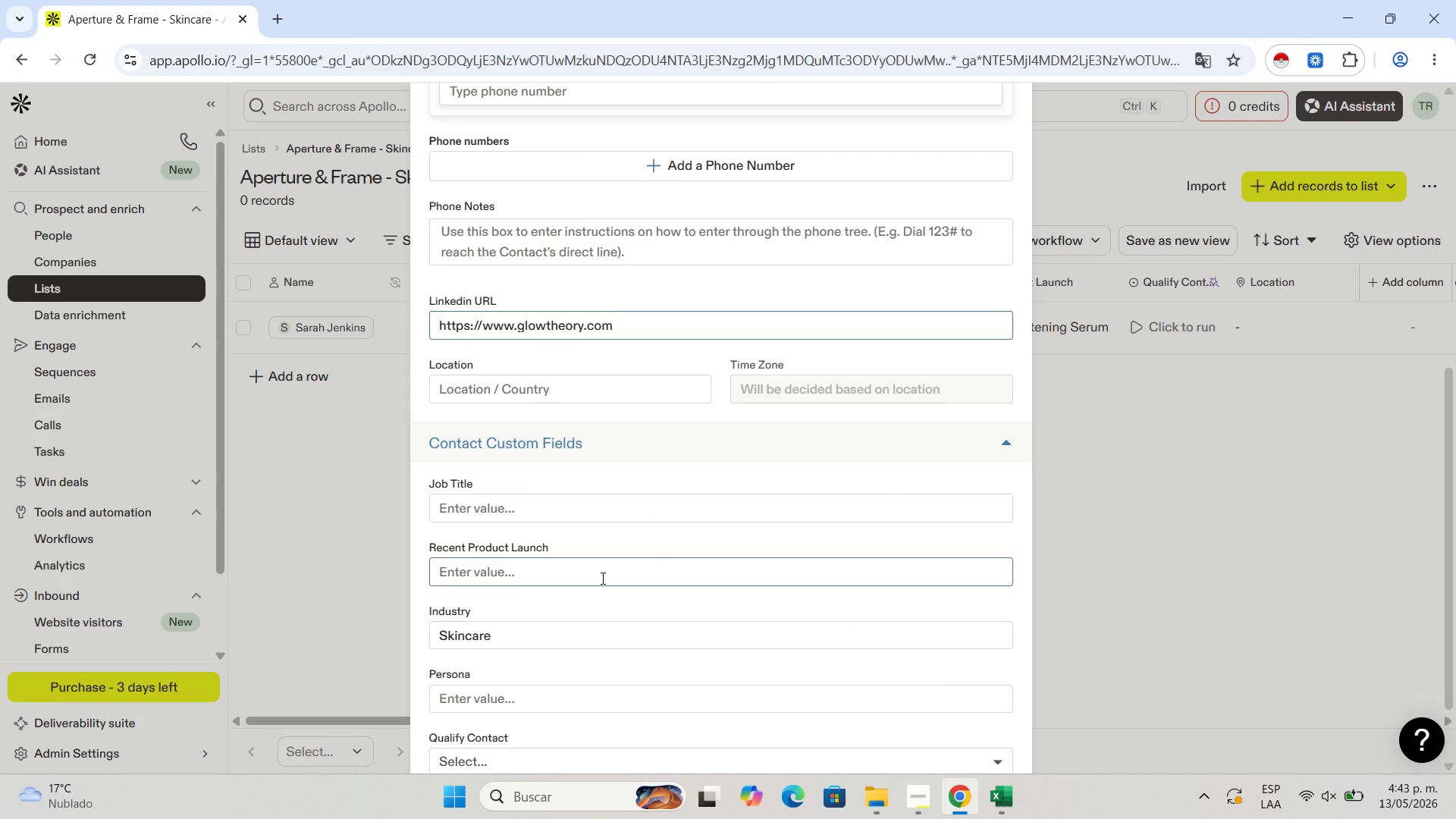 
left_click([601, 567])
 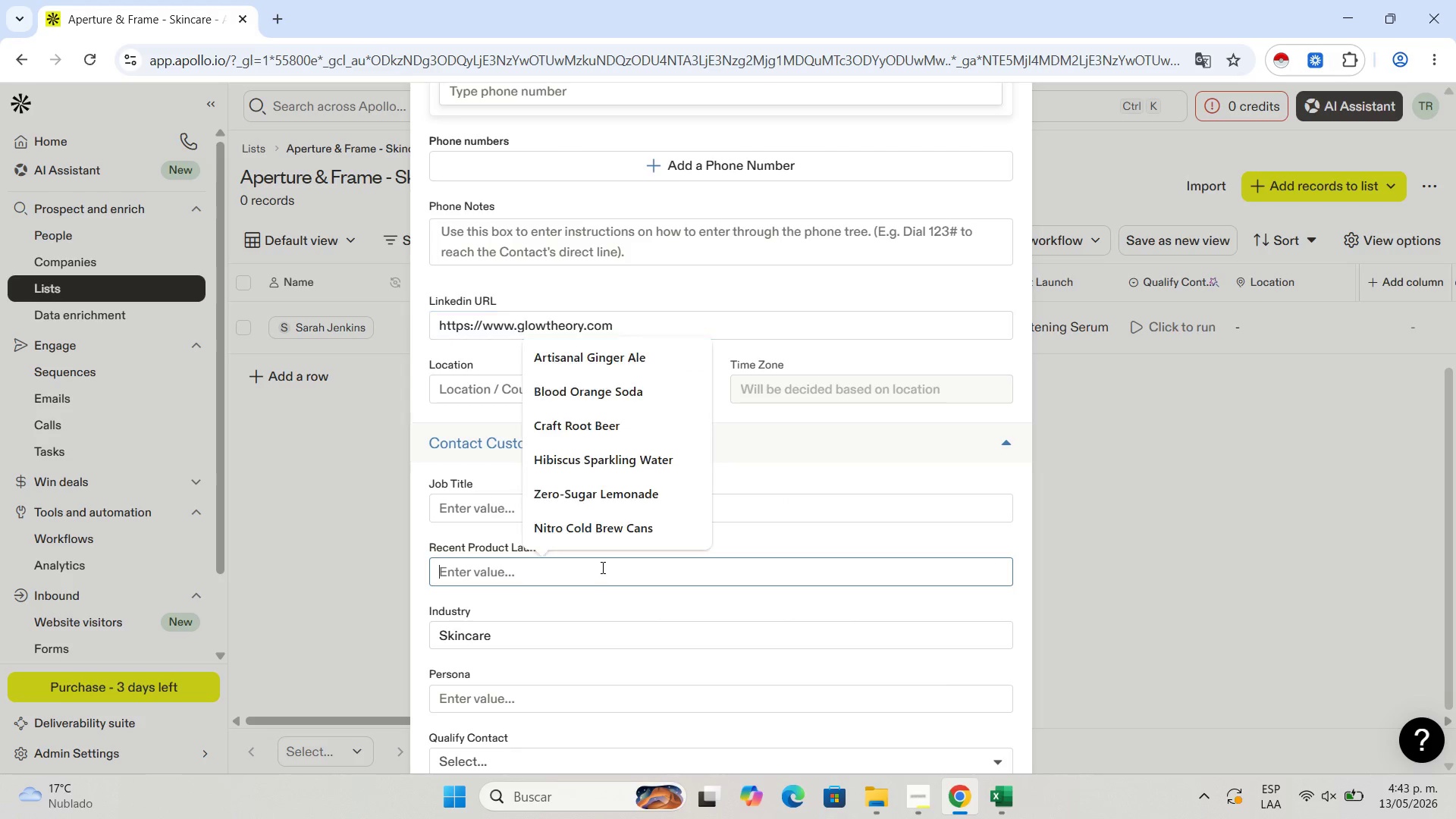 
key(Control+V)
 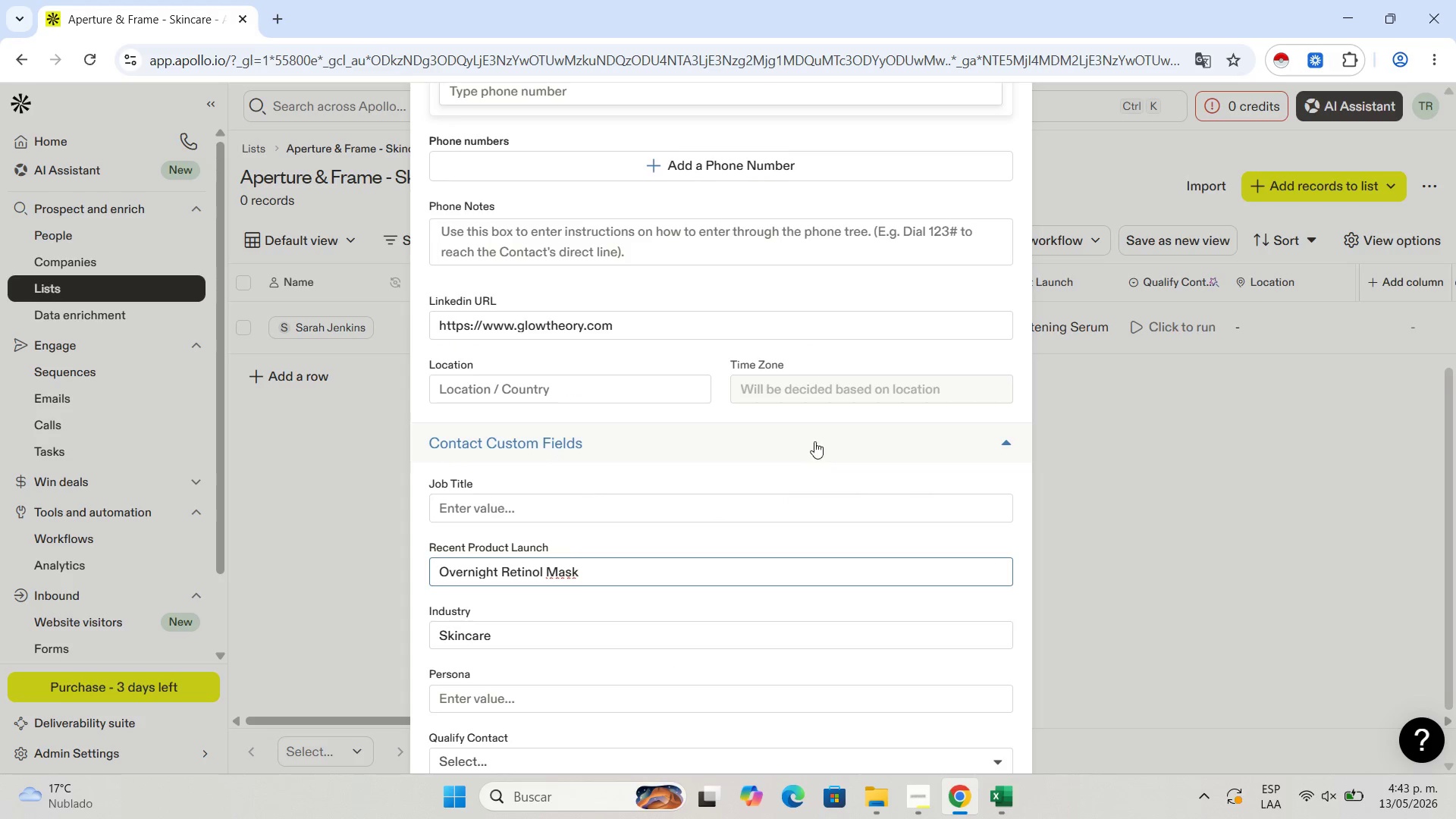 
scroll: coordinate [886, 375], scroll_direction: up, amount: 10.0
 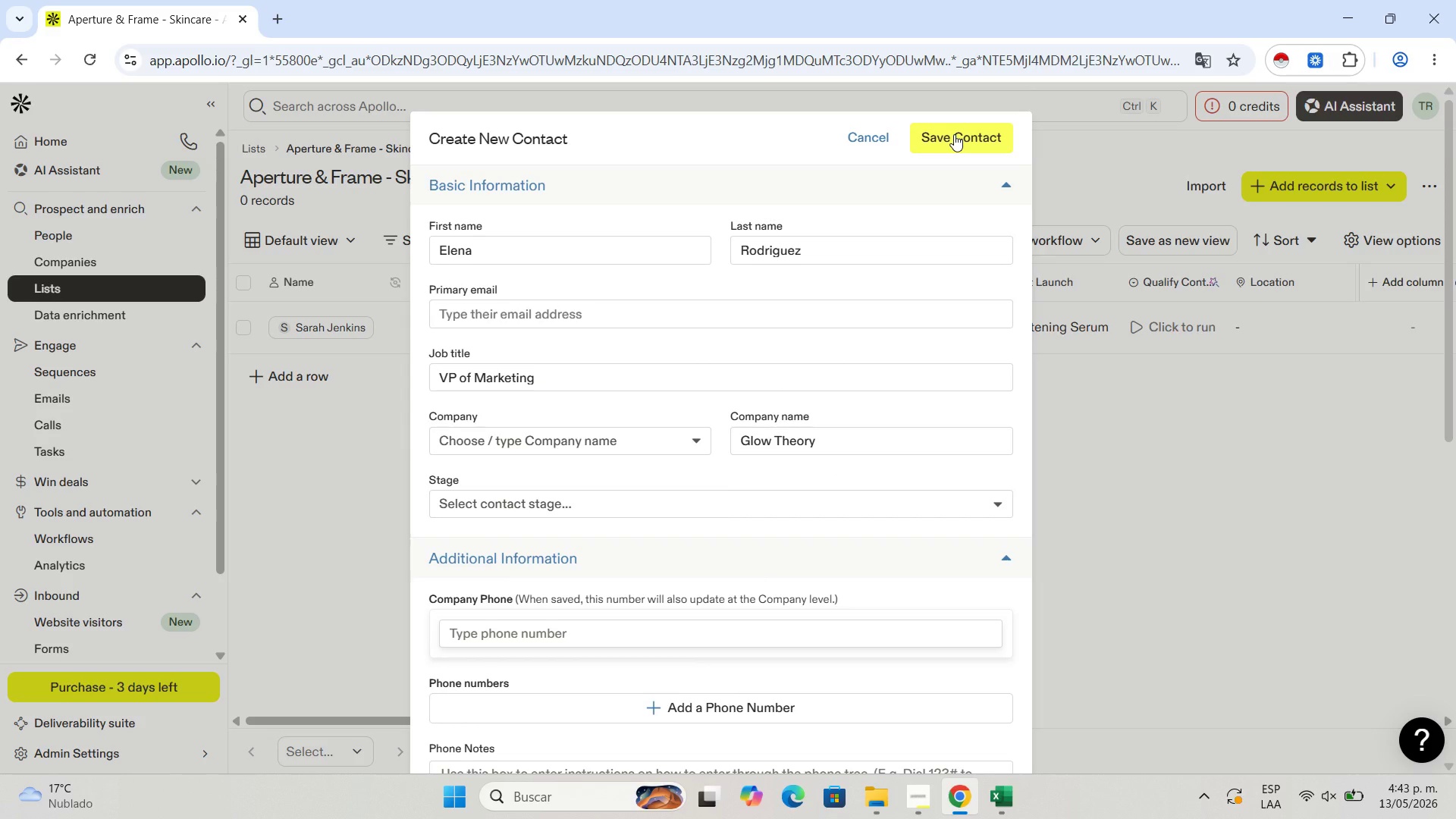 
left_click([954, 134])
 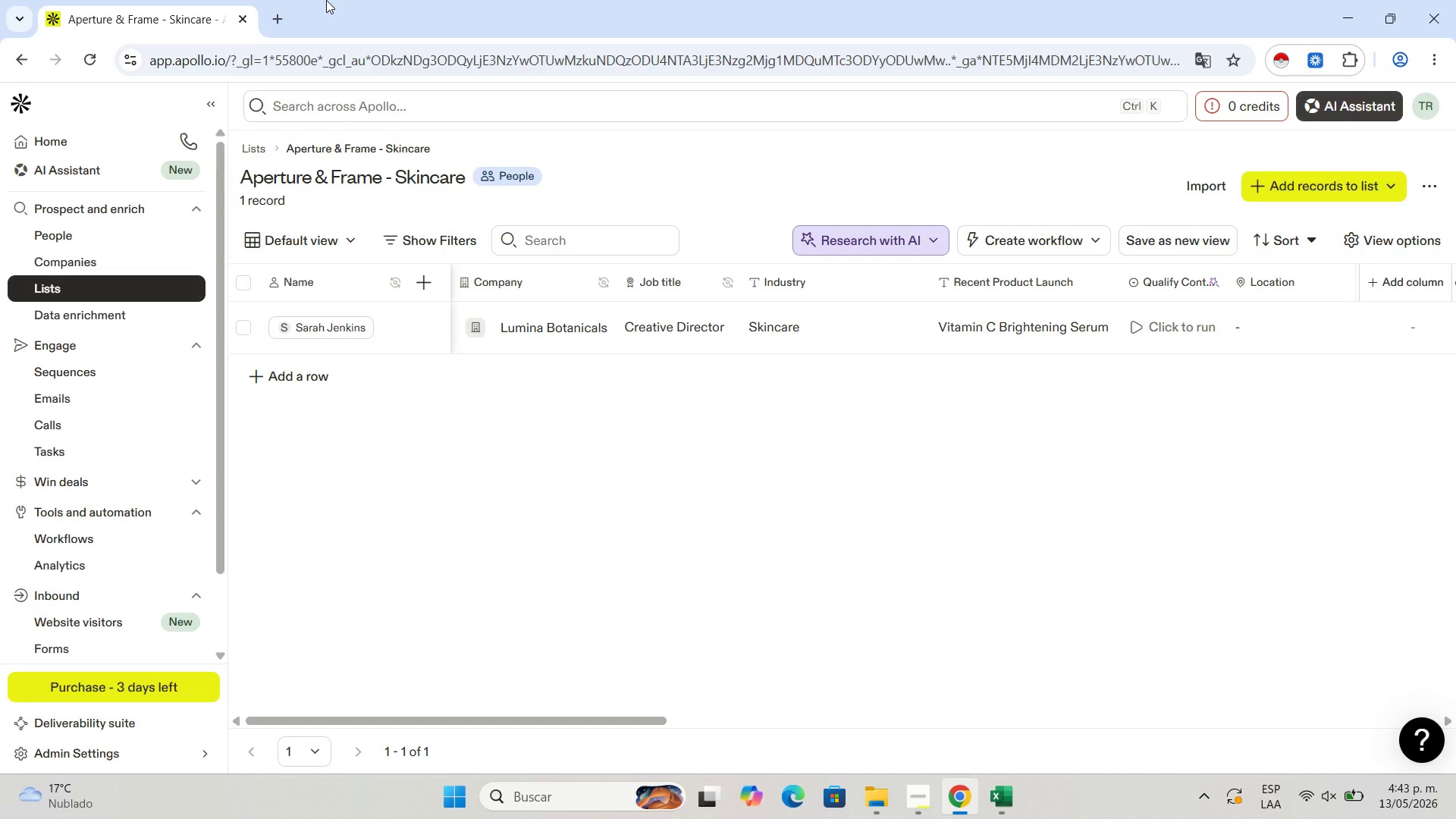 
wait(10.61)
 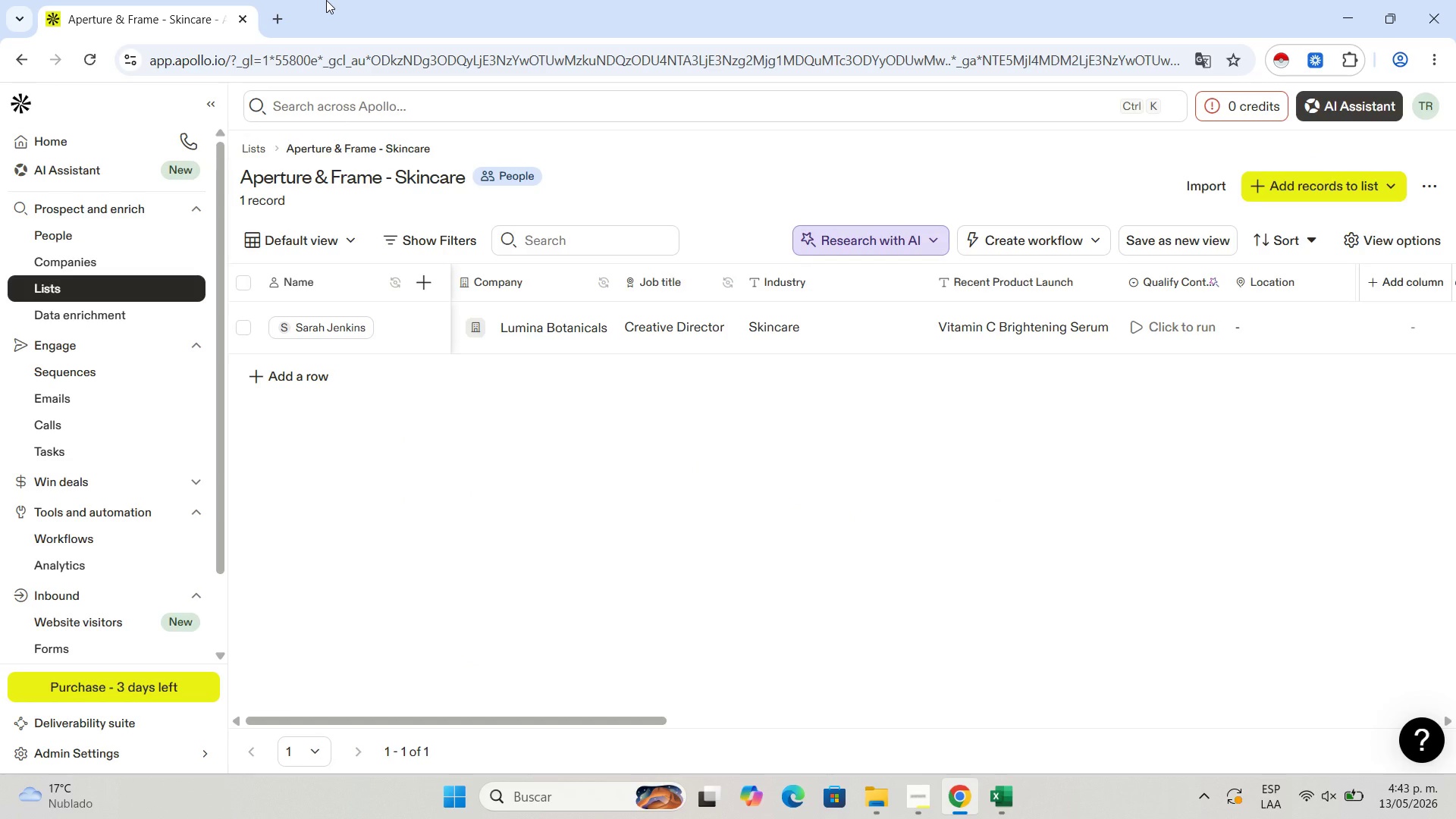 
left_click([305, 373])
 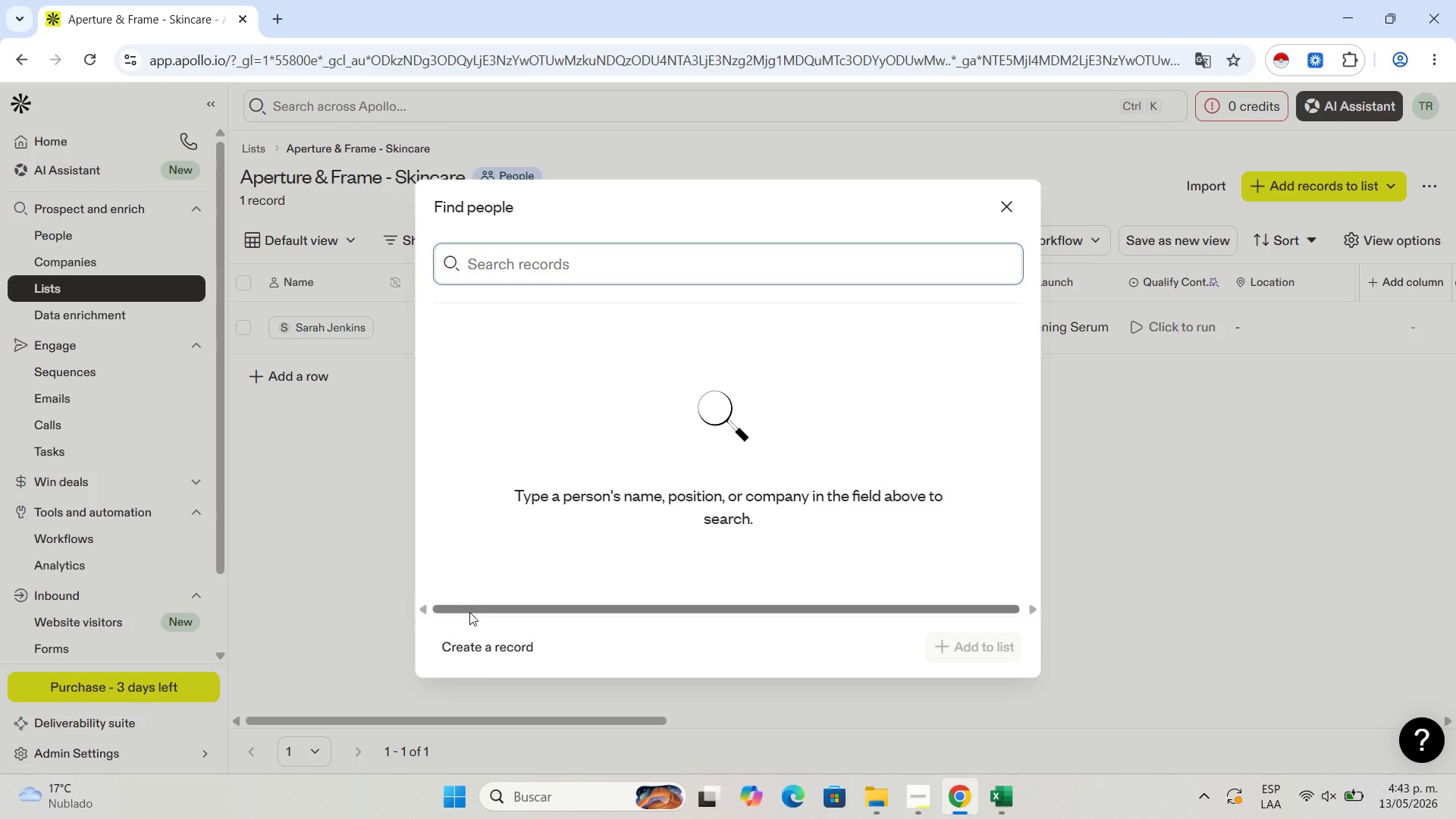 
left_click([478, 654])
 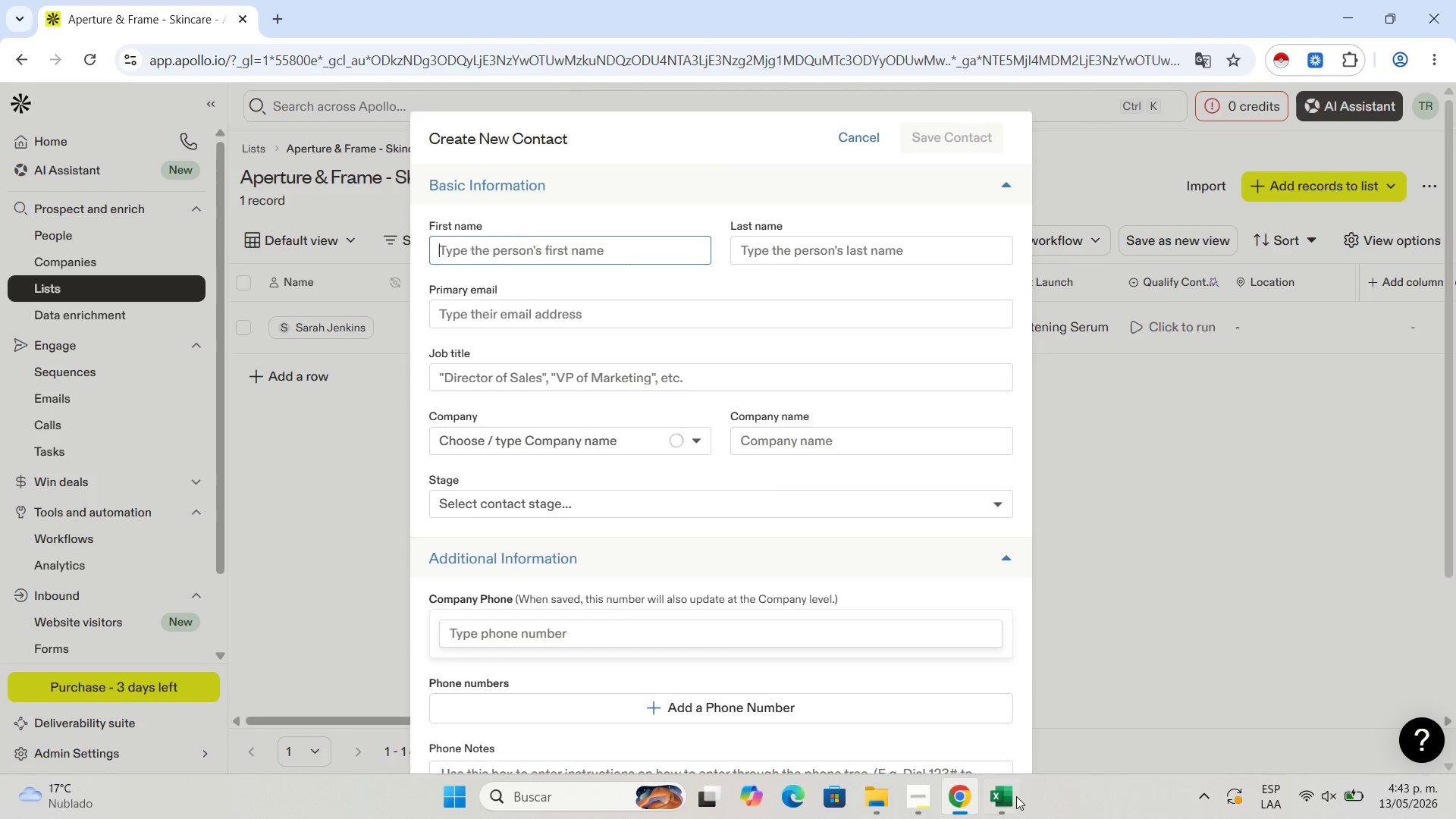 
left_click([1015, 799])
 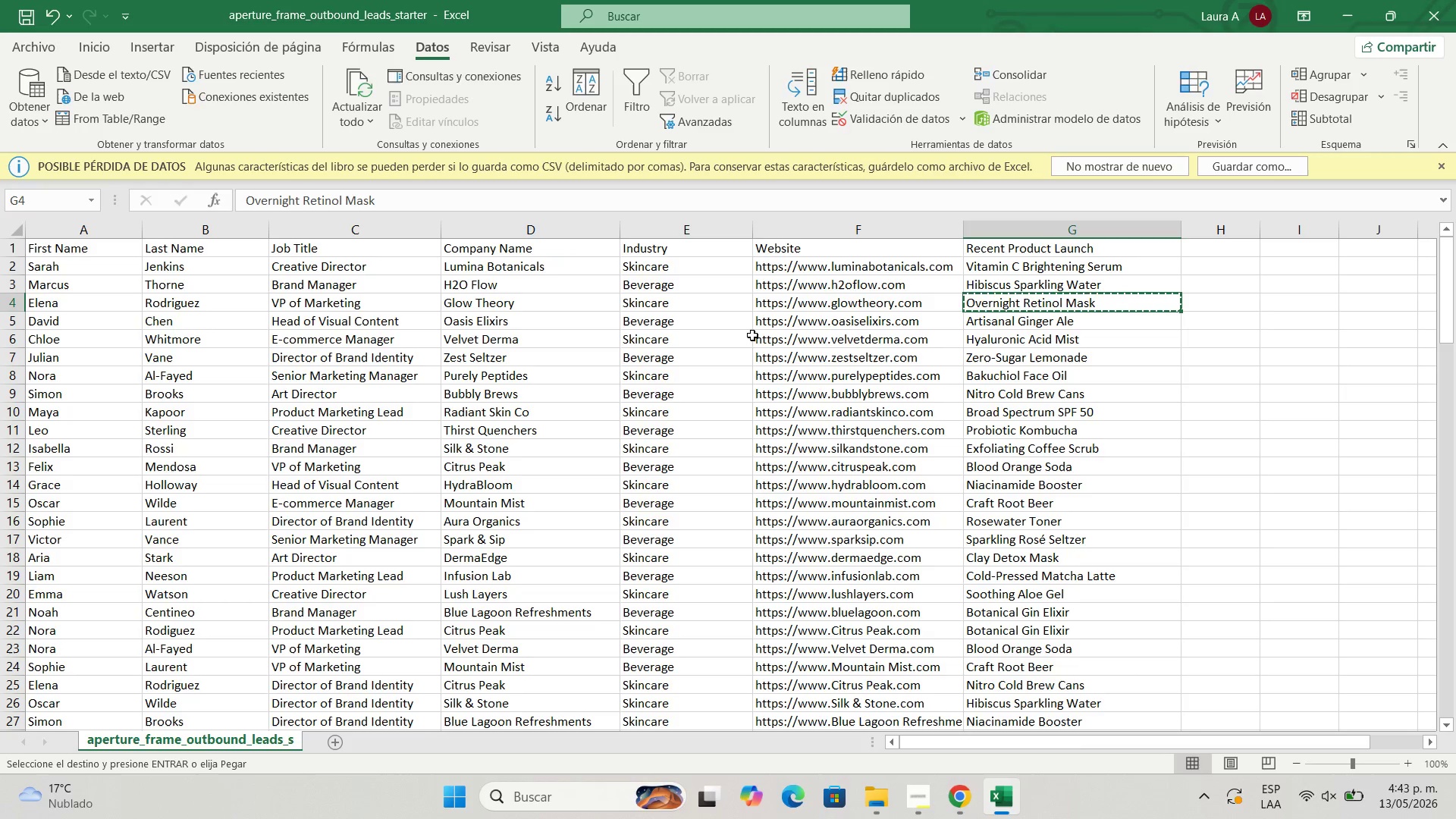 
key(ArrowLeft)
 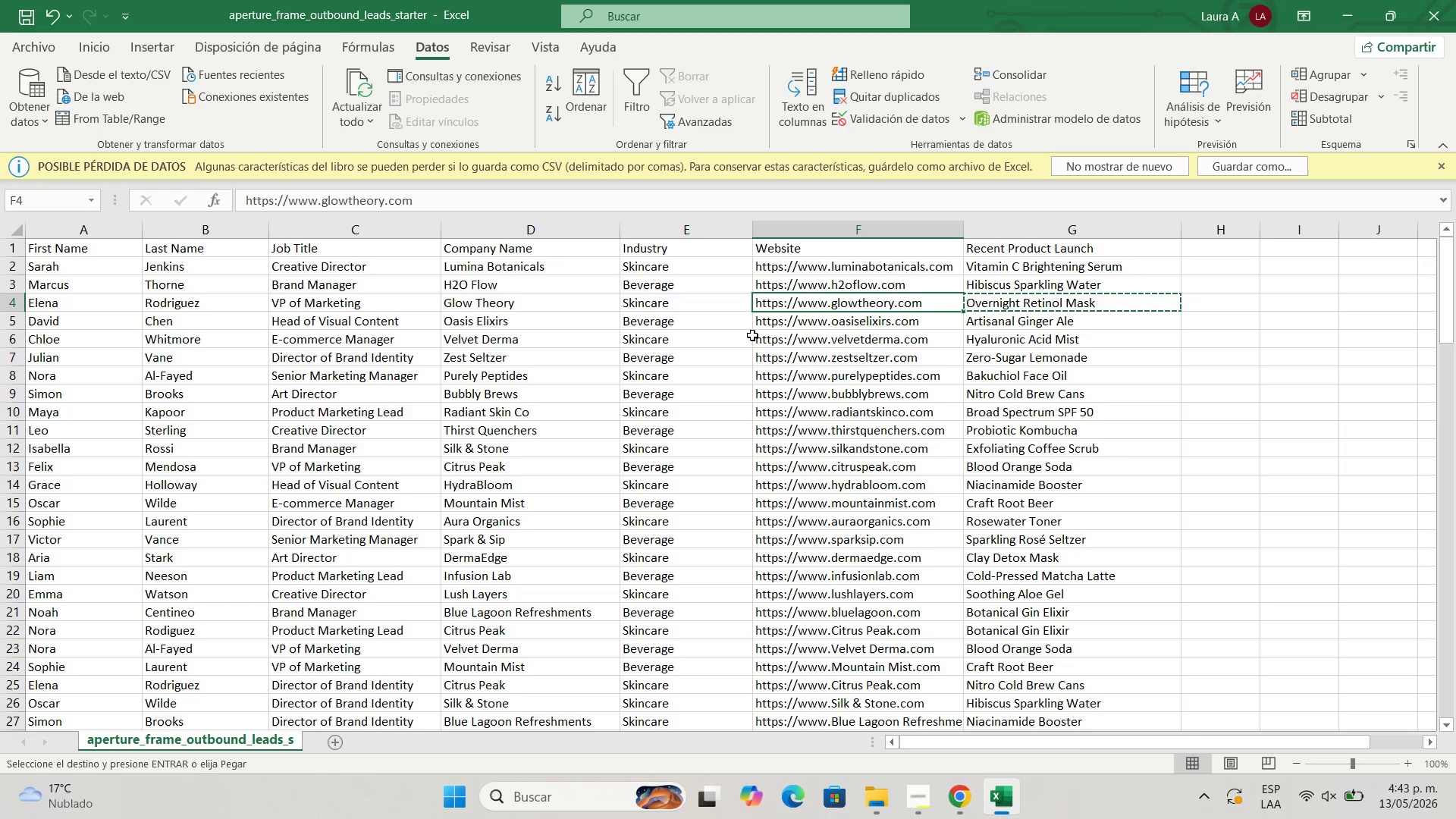 
key(ArrowLeft)
 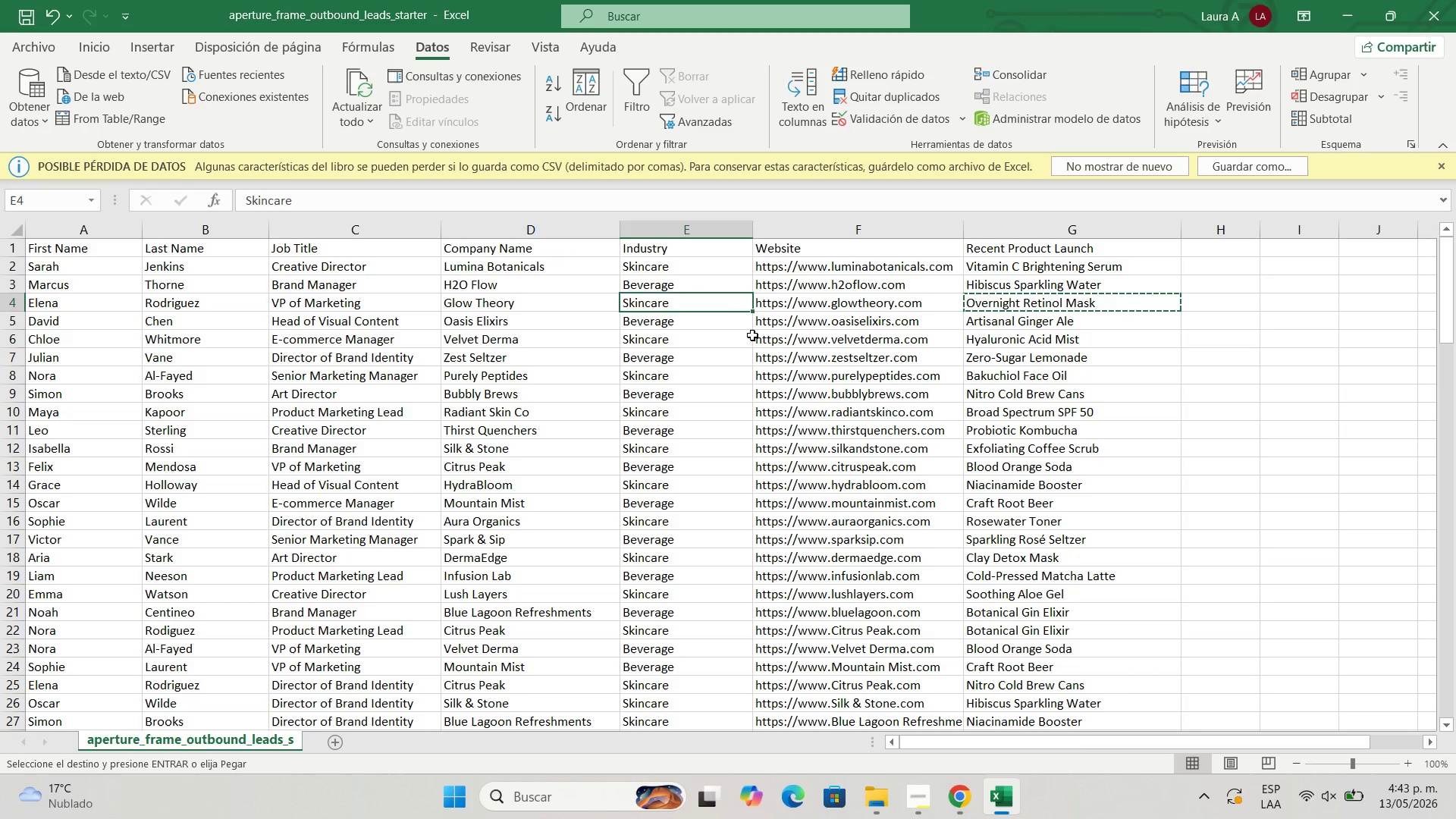 
key(ArrowDown)
 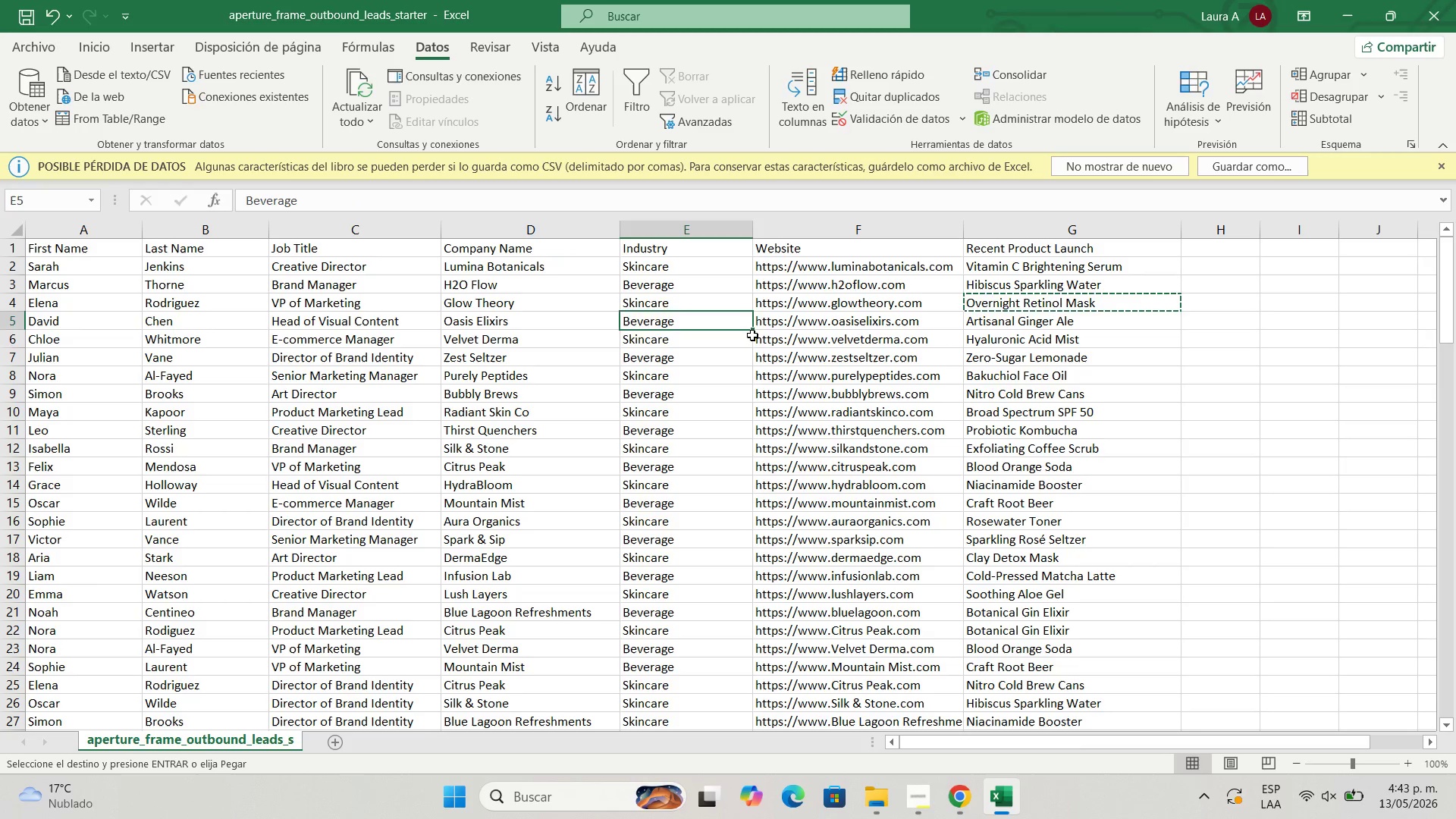 
key(ArrowDown)
 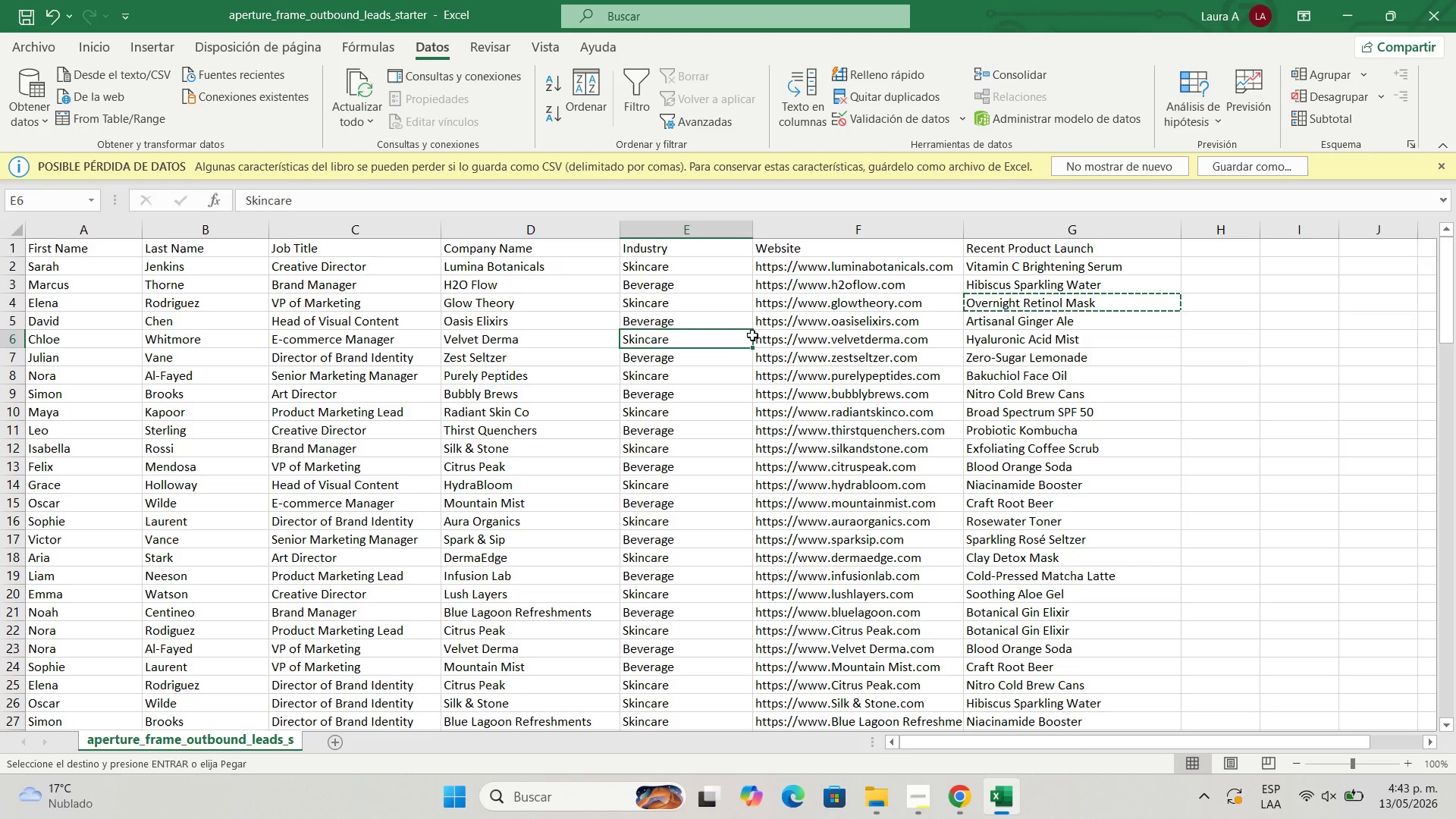 
hold_key(key=ArrowLeft, duration=0.75)
 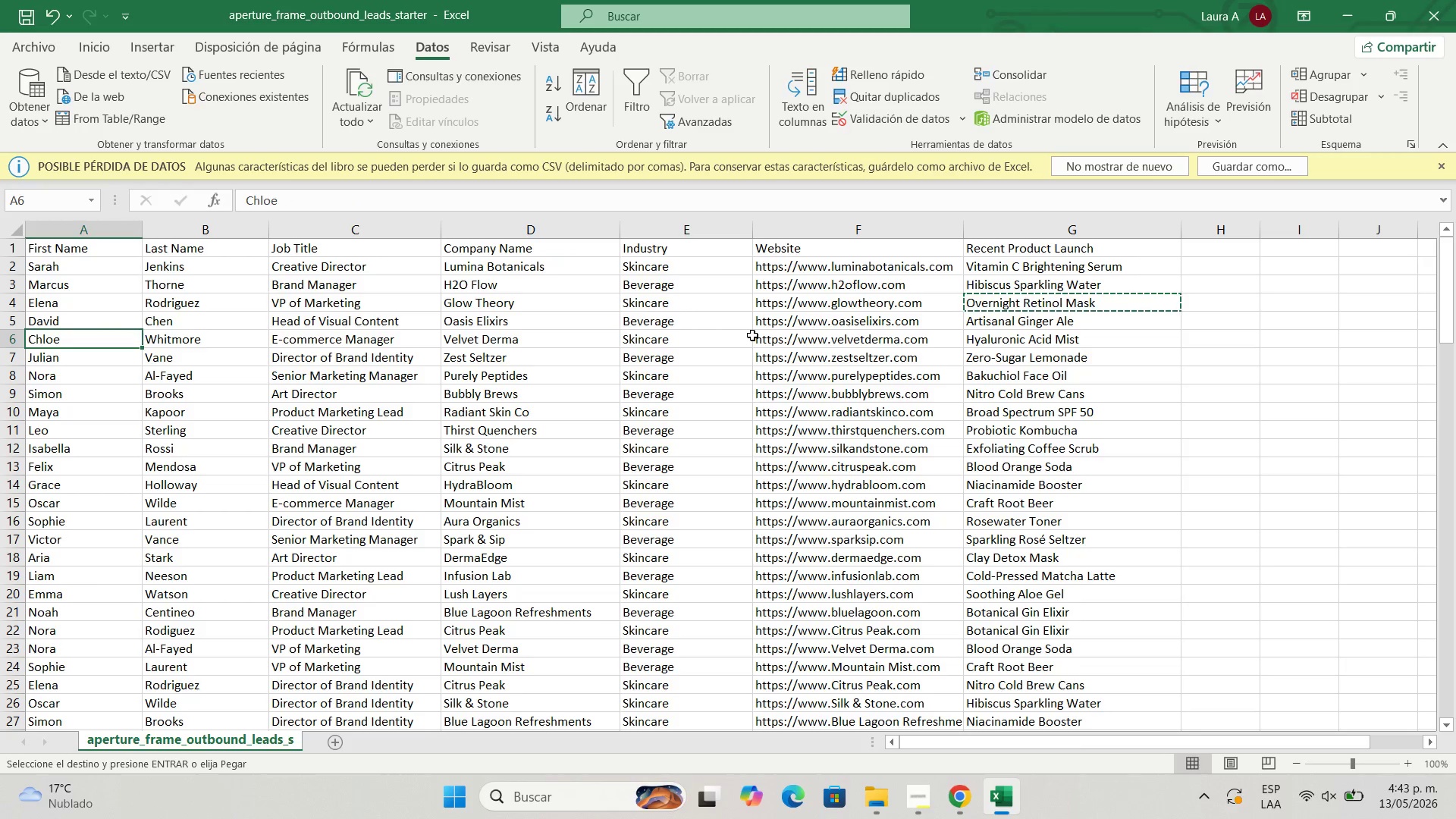 
key(Control+C)
 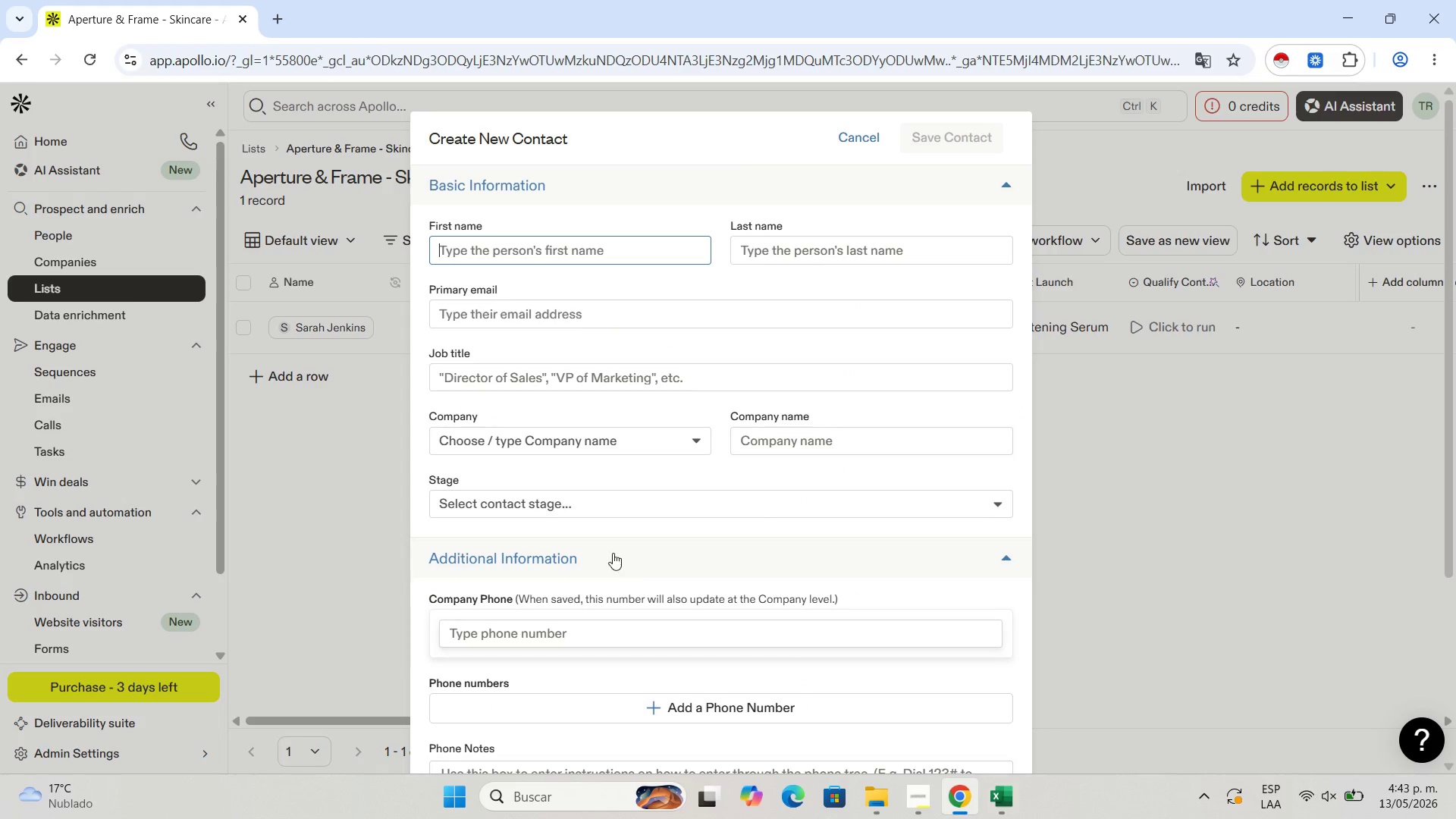 
key(Control+V)
 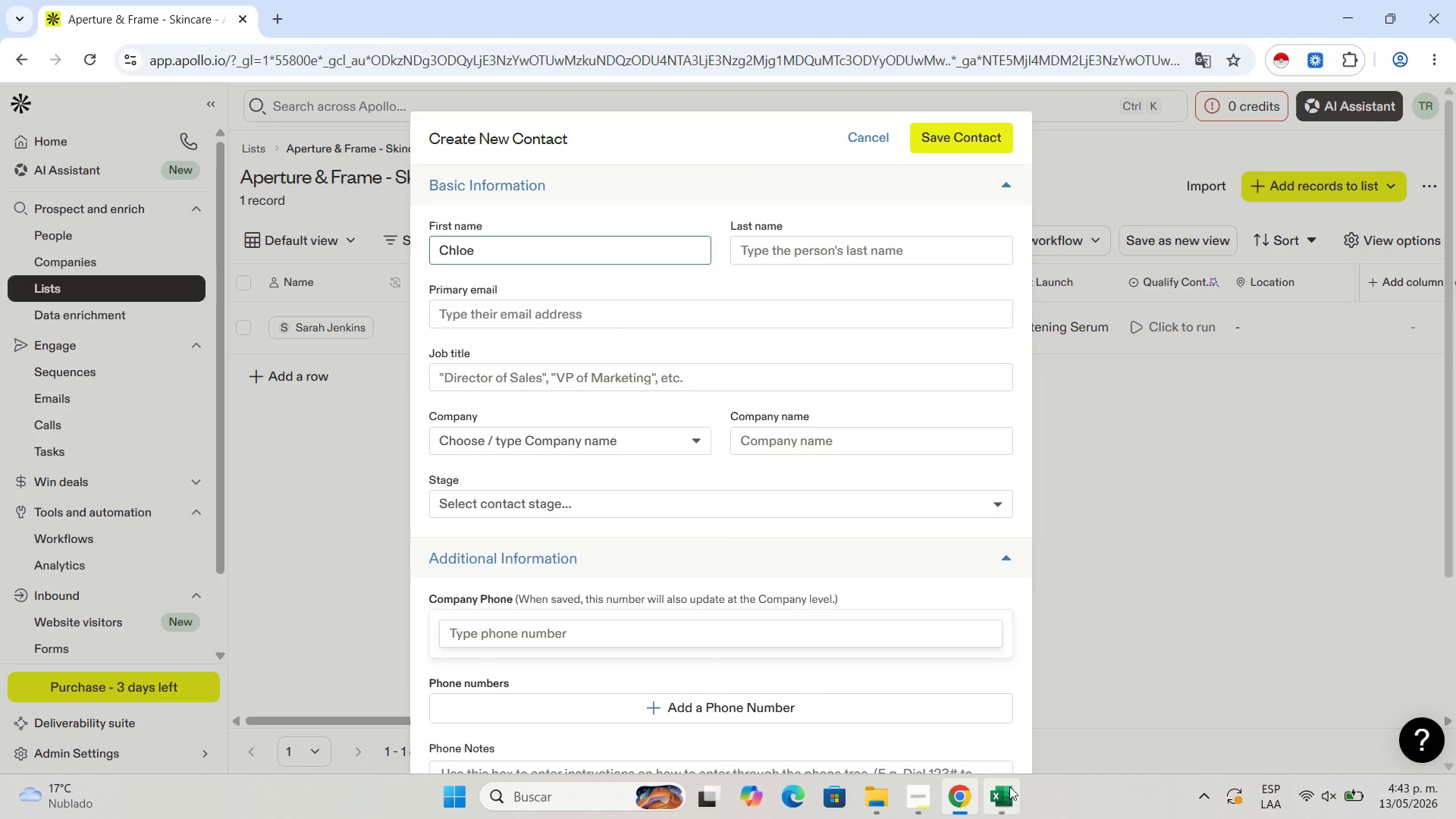 
left_click([1009, 791])
 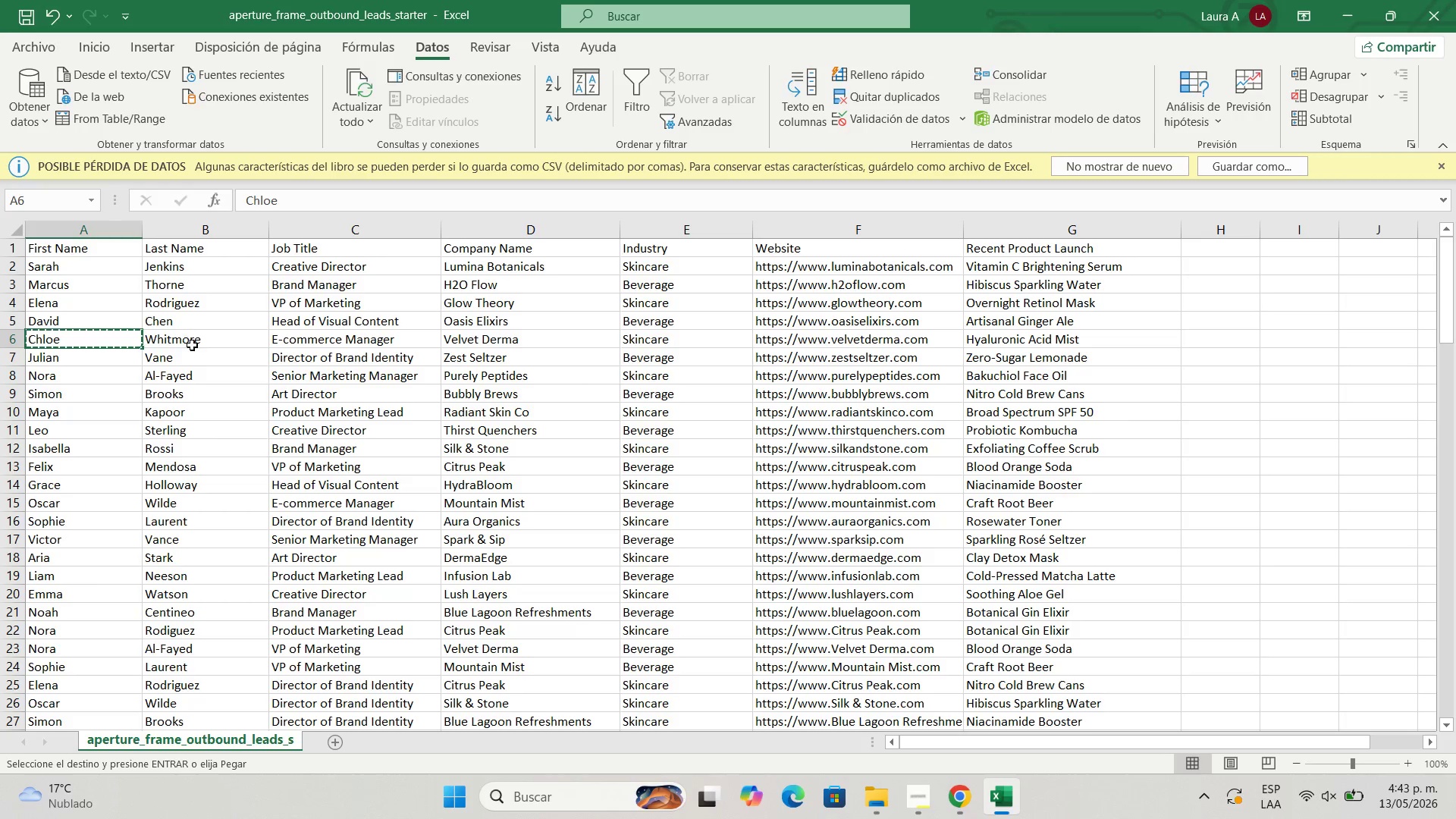 
left_click([190, 345])
 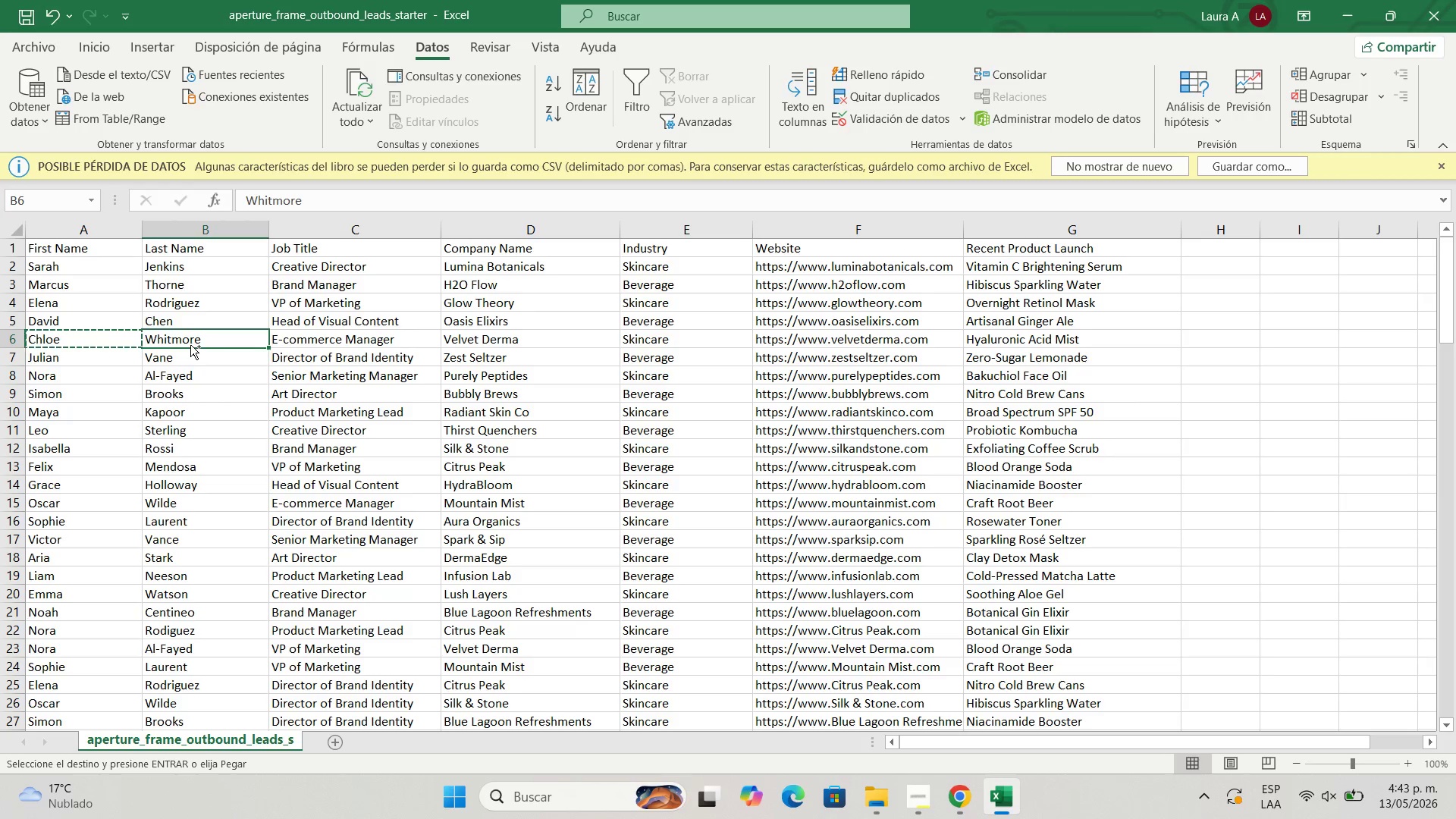 
key(Control+C)
 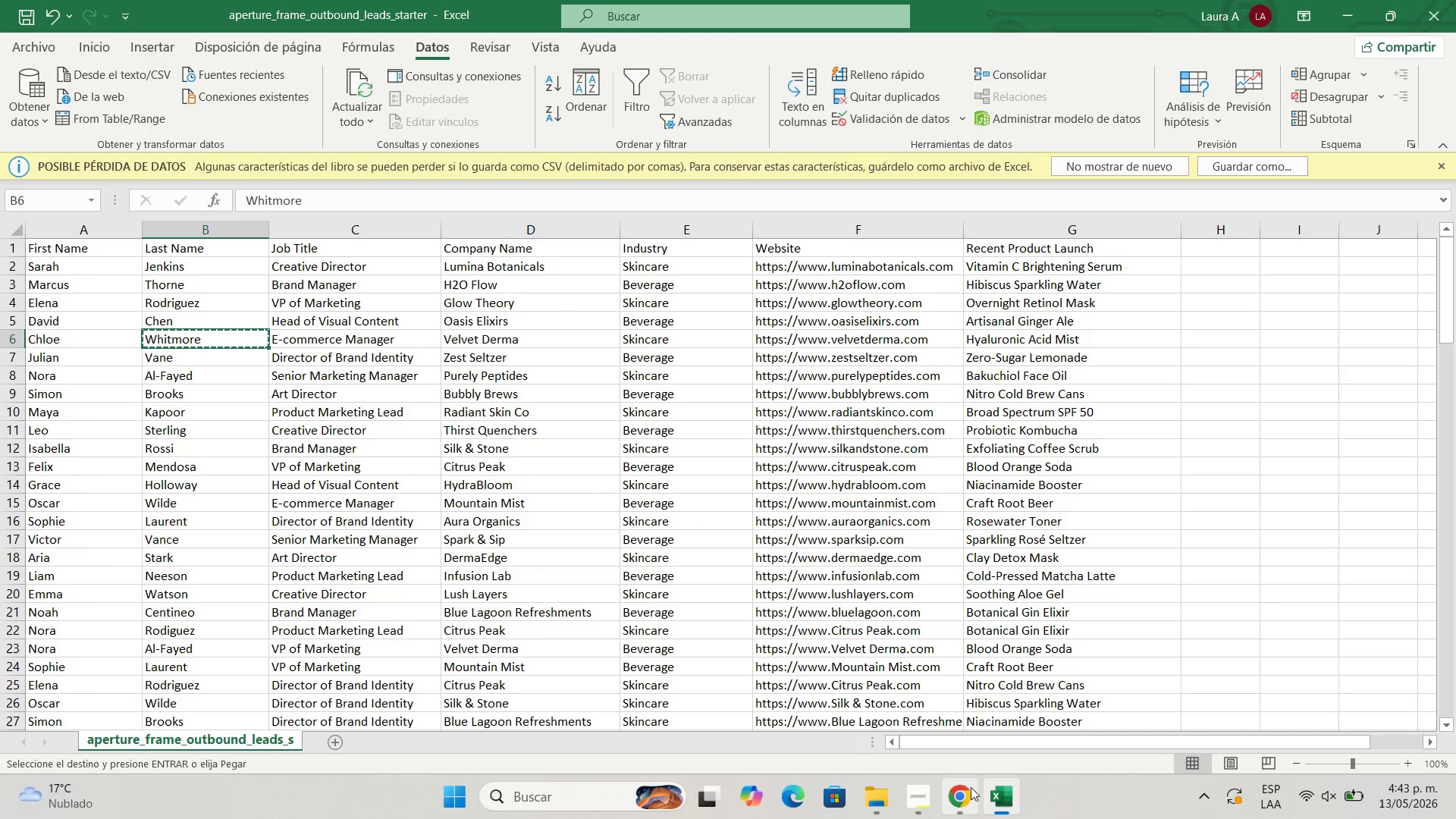 
left_click([971, 810])
 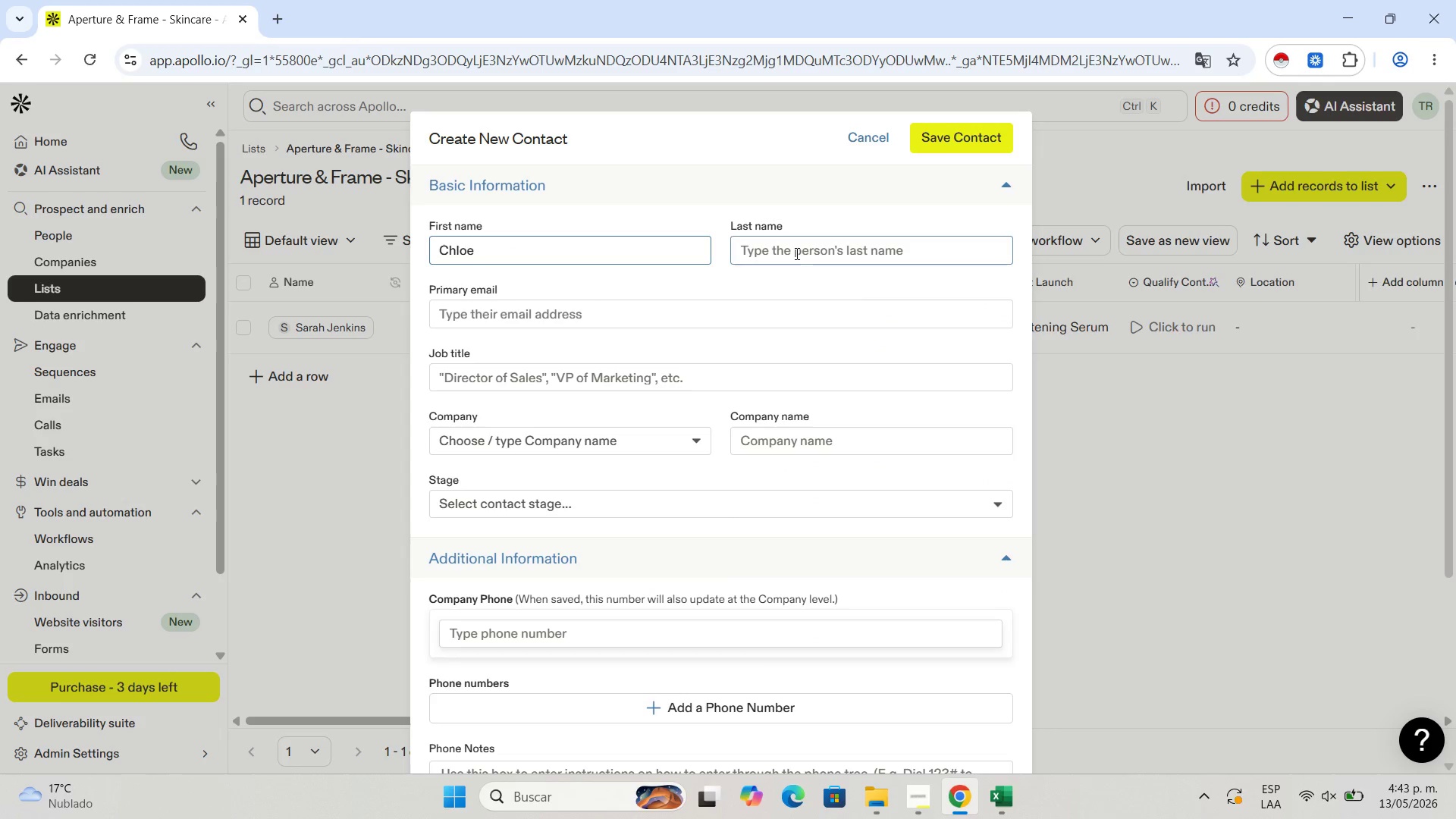 
left_click([795, 253])
 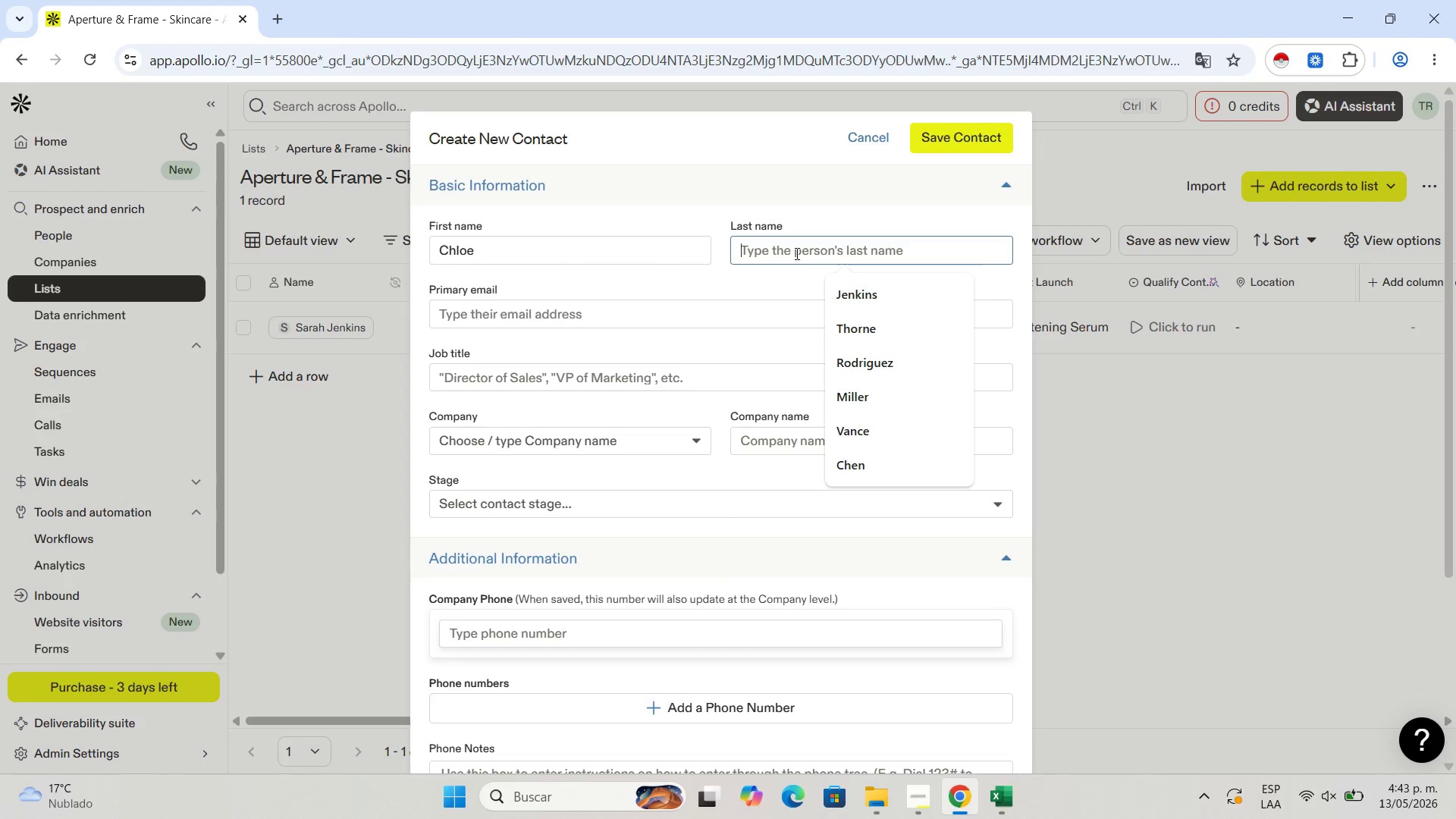 
key(Control+V)
 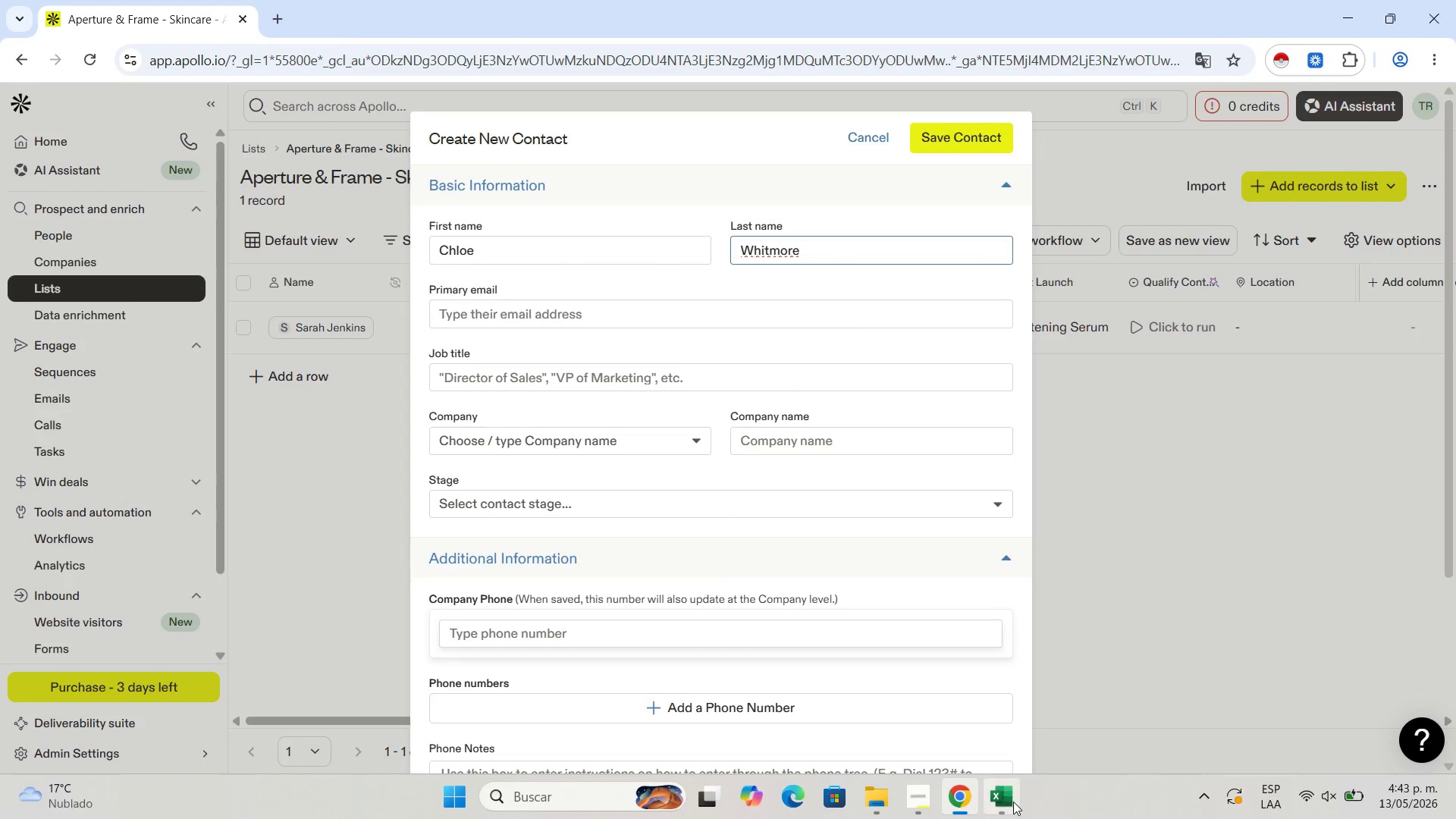 
left_click([1013, 802])
 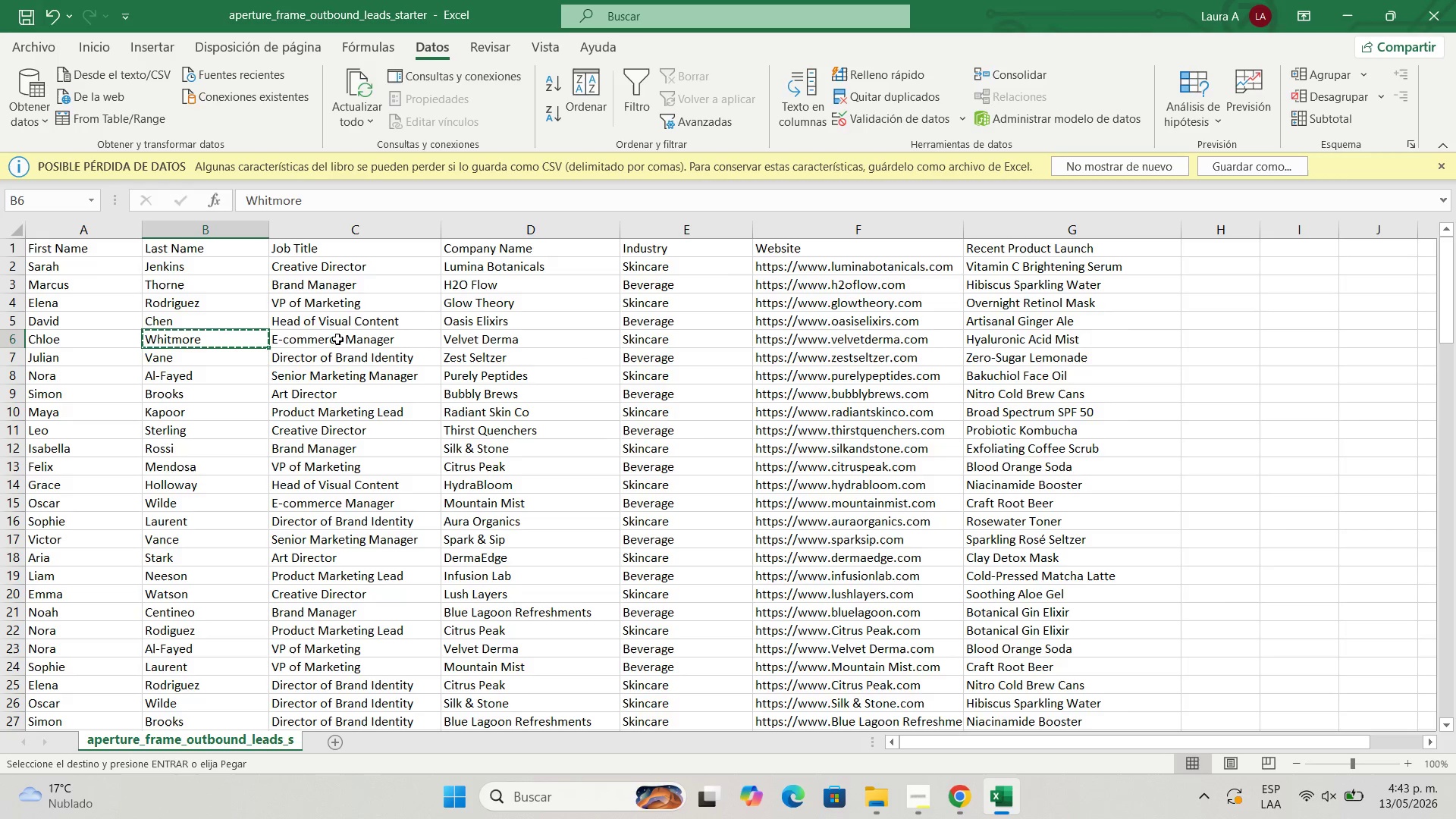 
left_click([336, 348])
 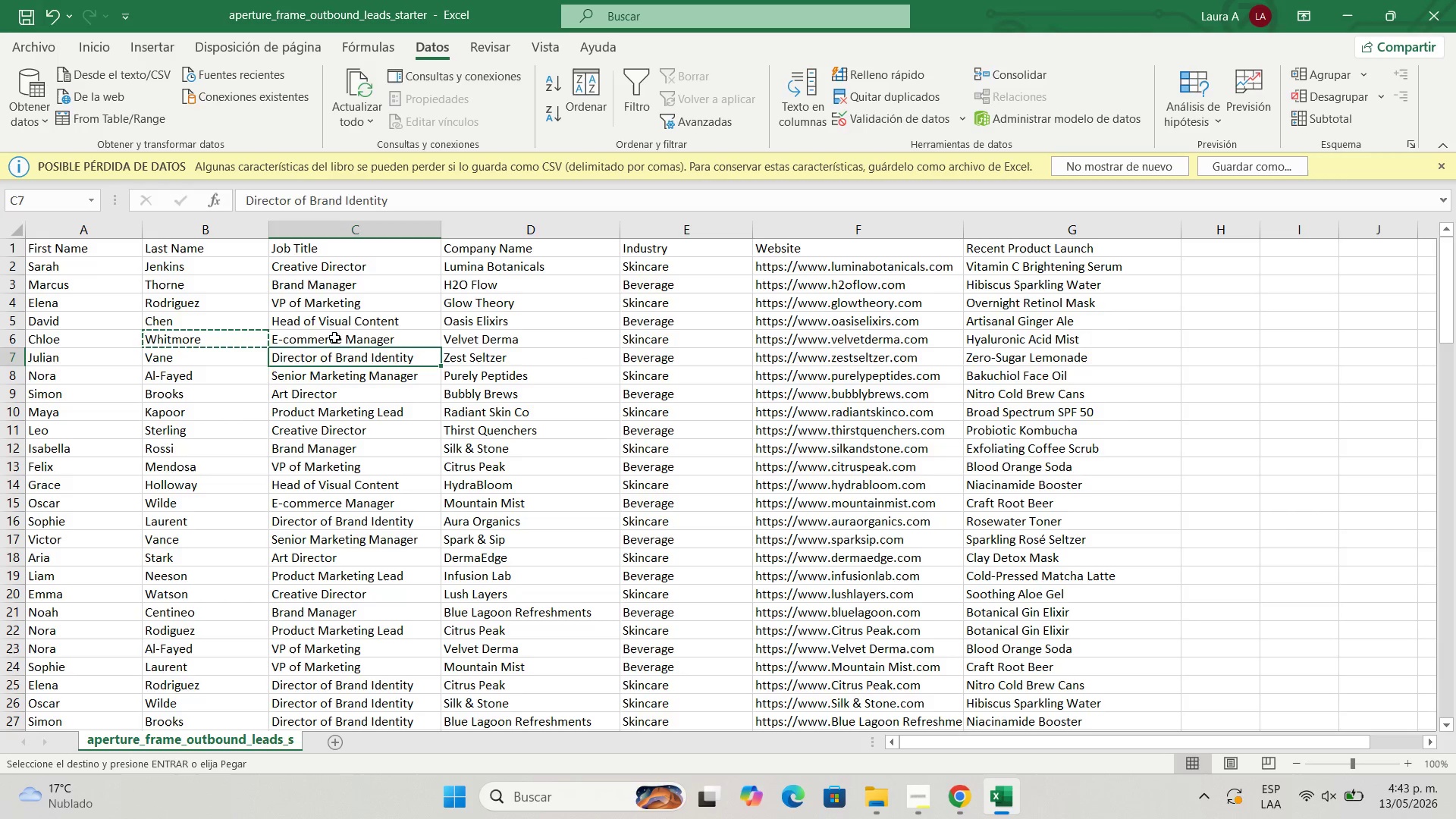 
left_click([334, 337])
 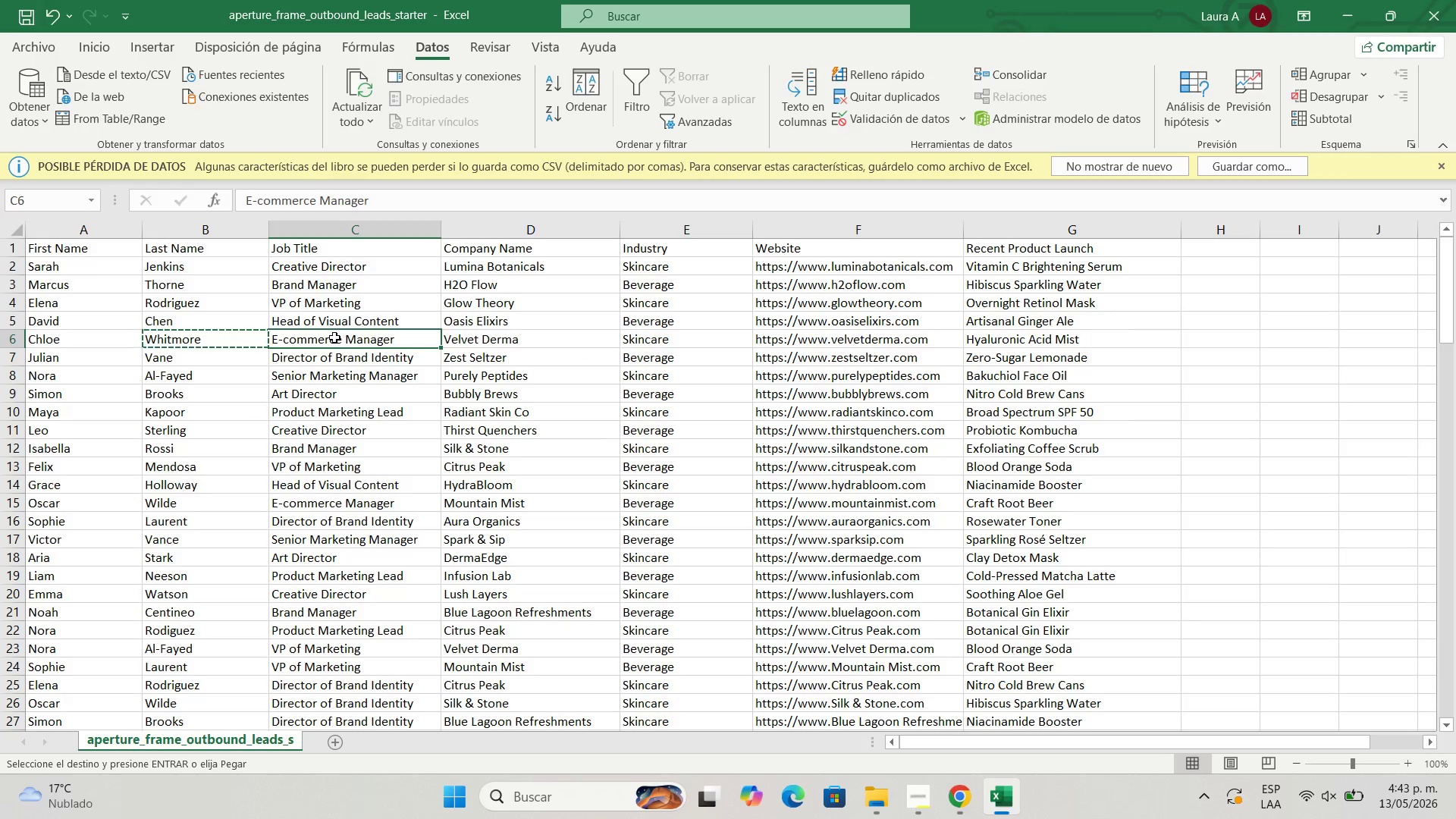 
key(Control+C)
 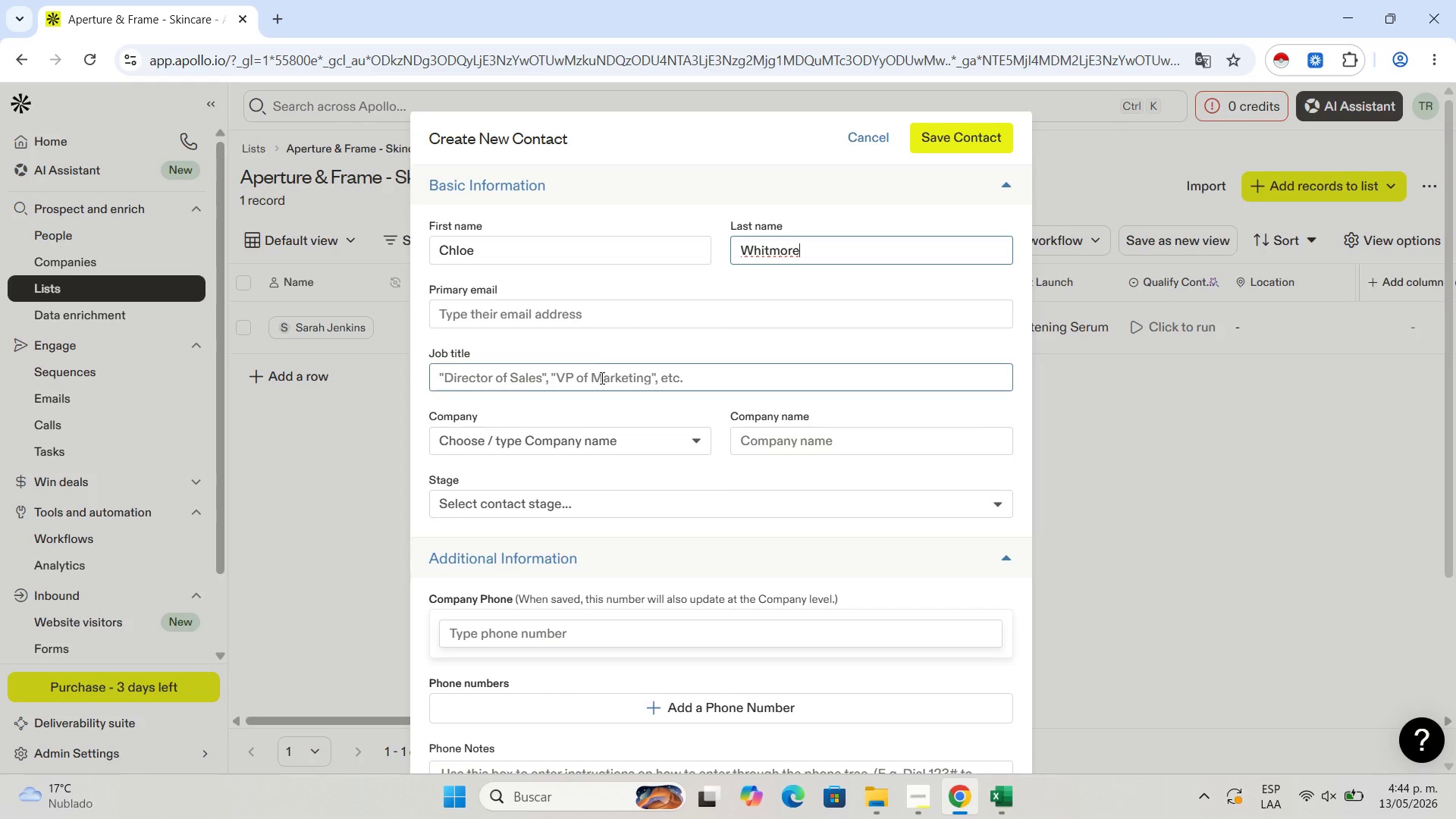 
wait(7.72)
 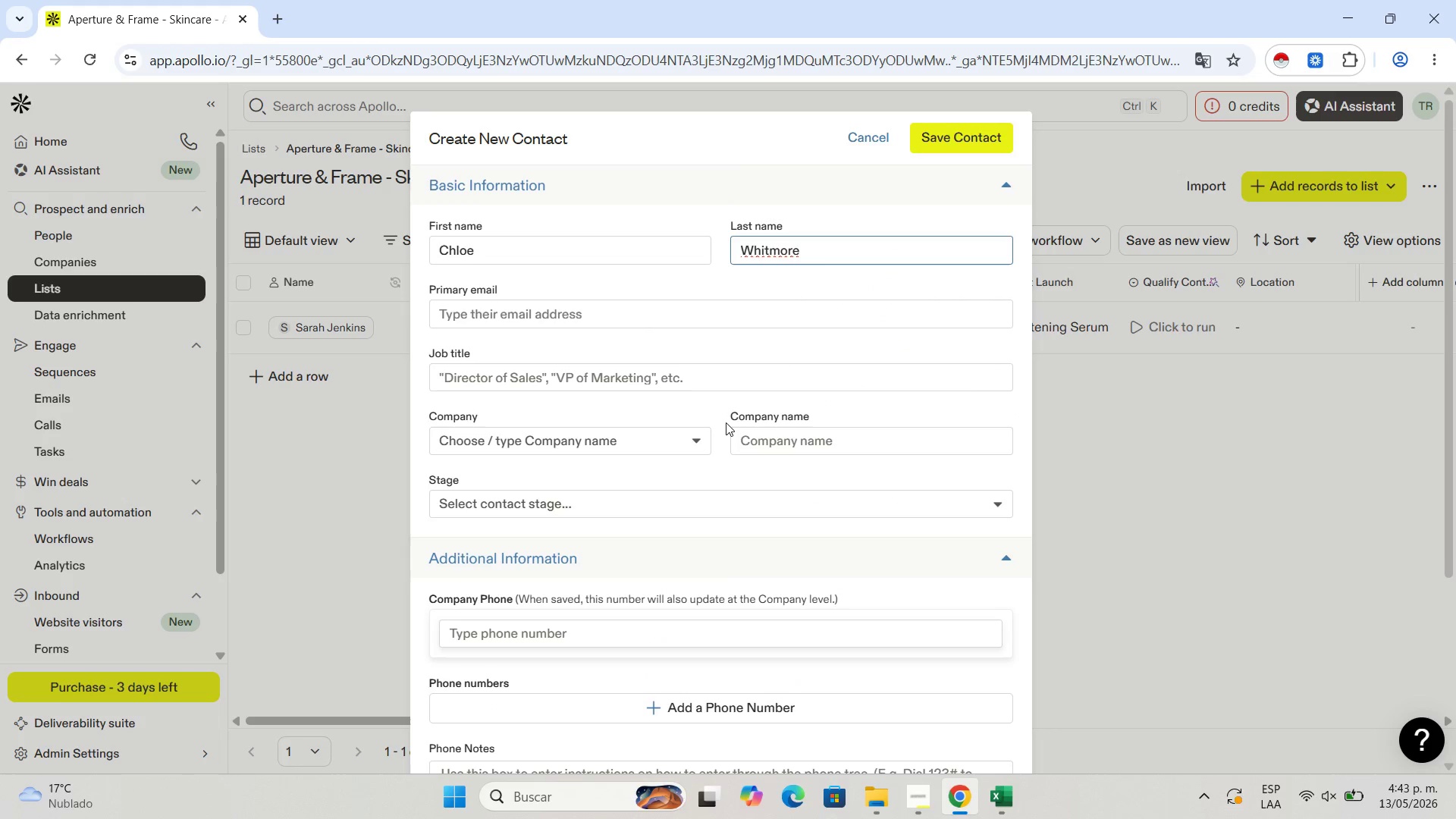 
left_click([639, 369])
 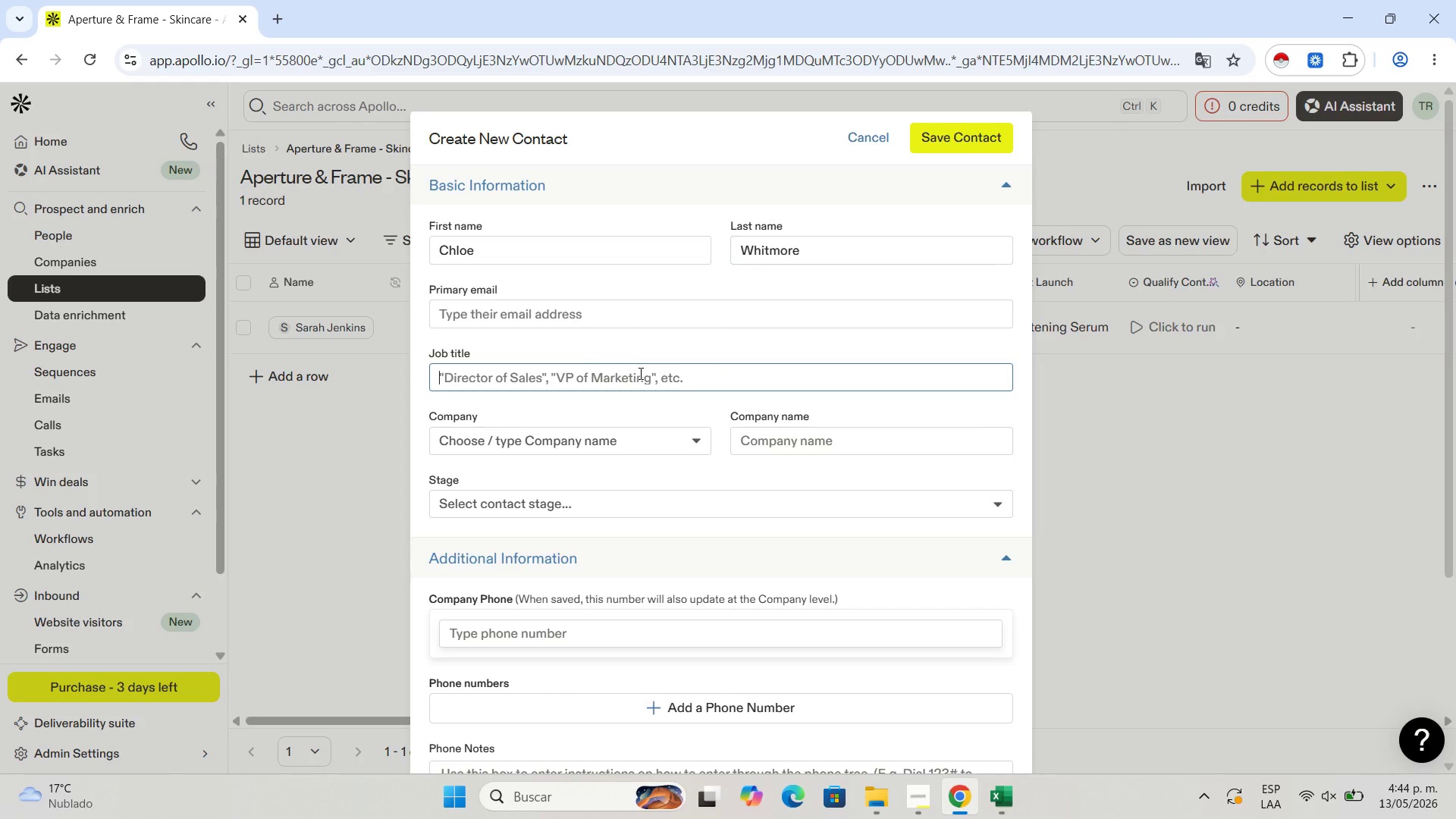 
key(Control+V)
 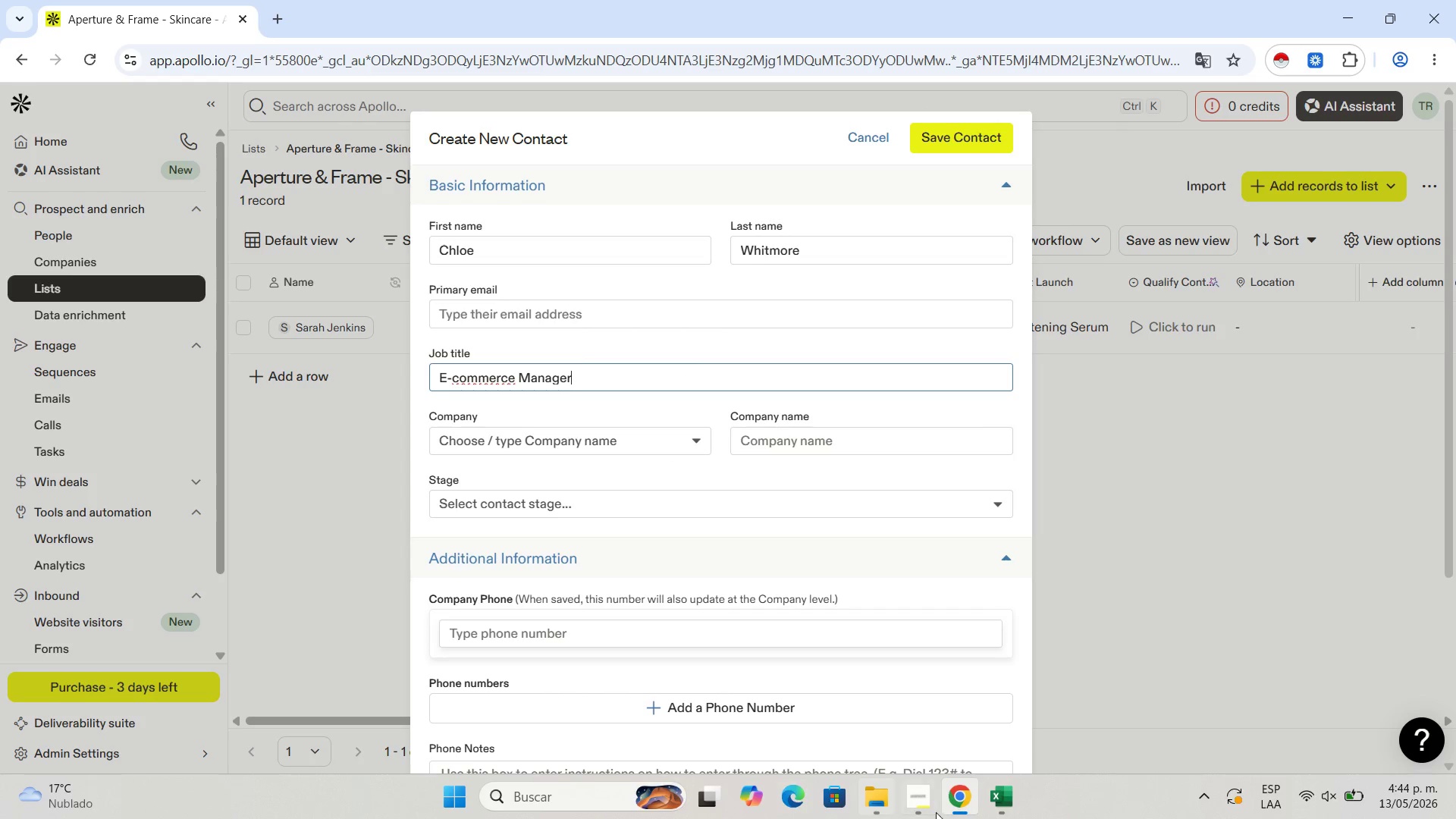 
left_click([999, 804])
 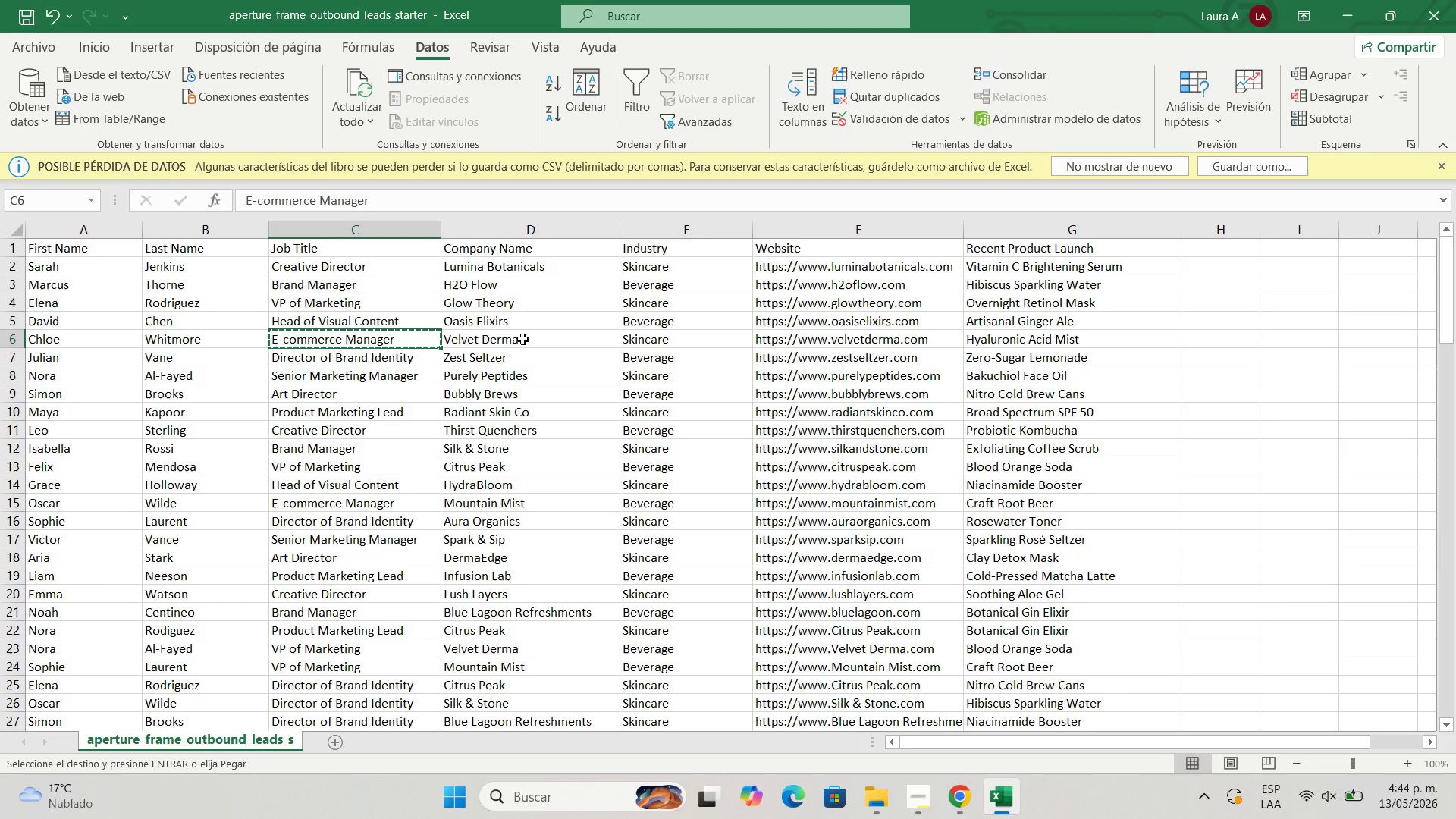 
left_click([522, 339])
 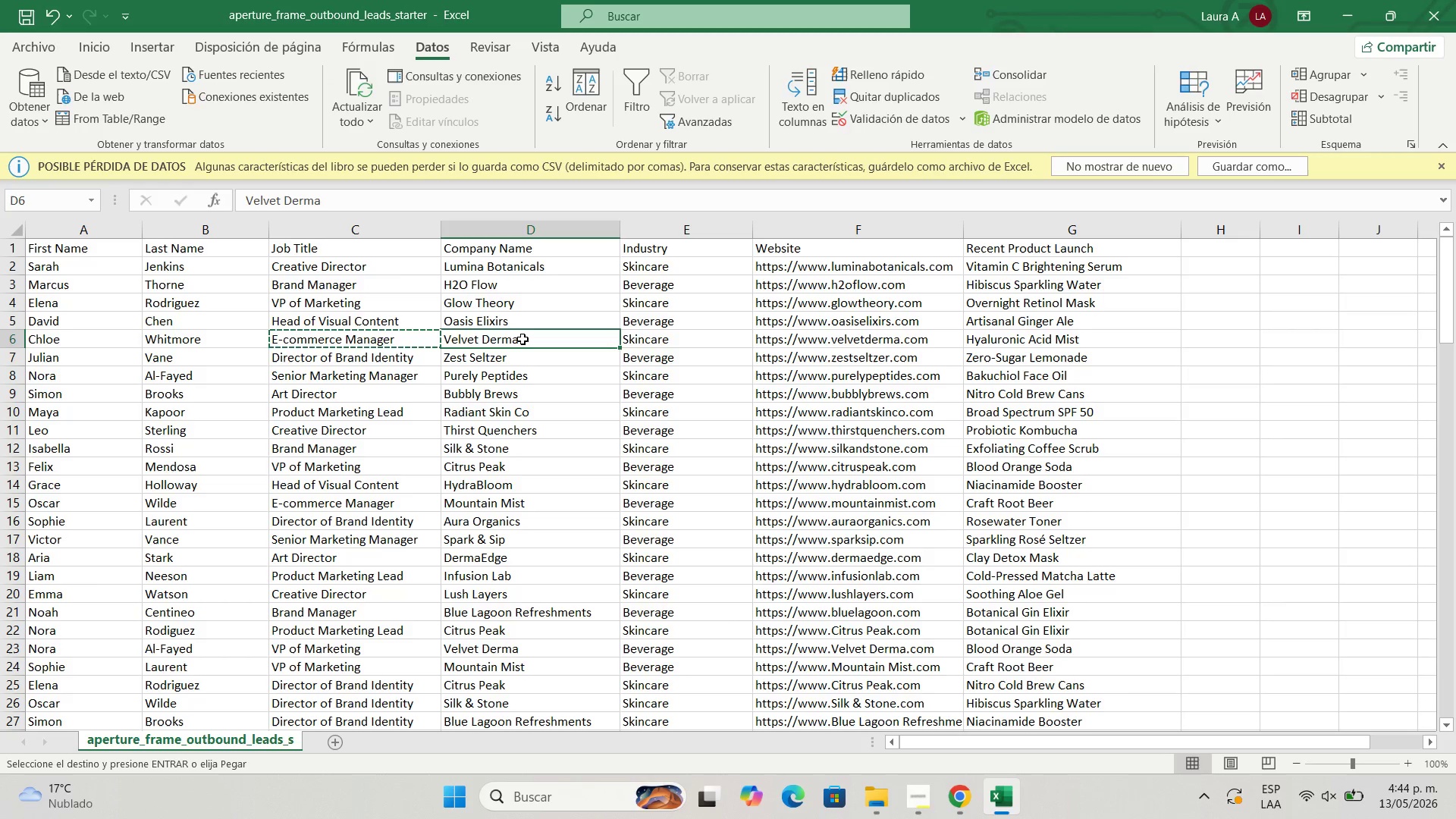 
key(Control+C)
 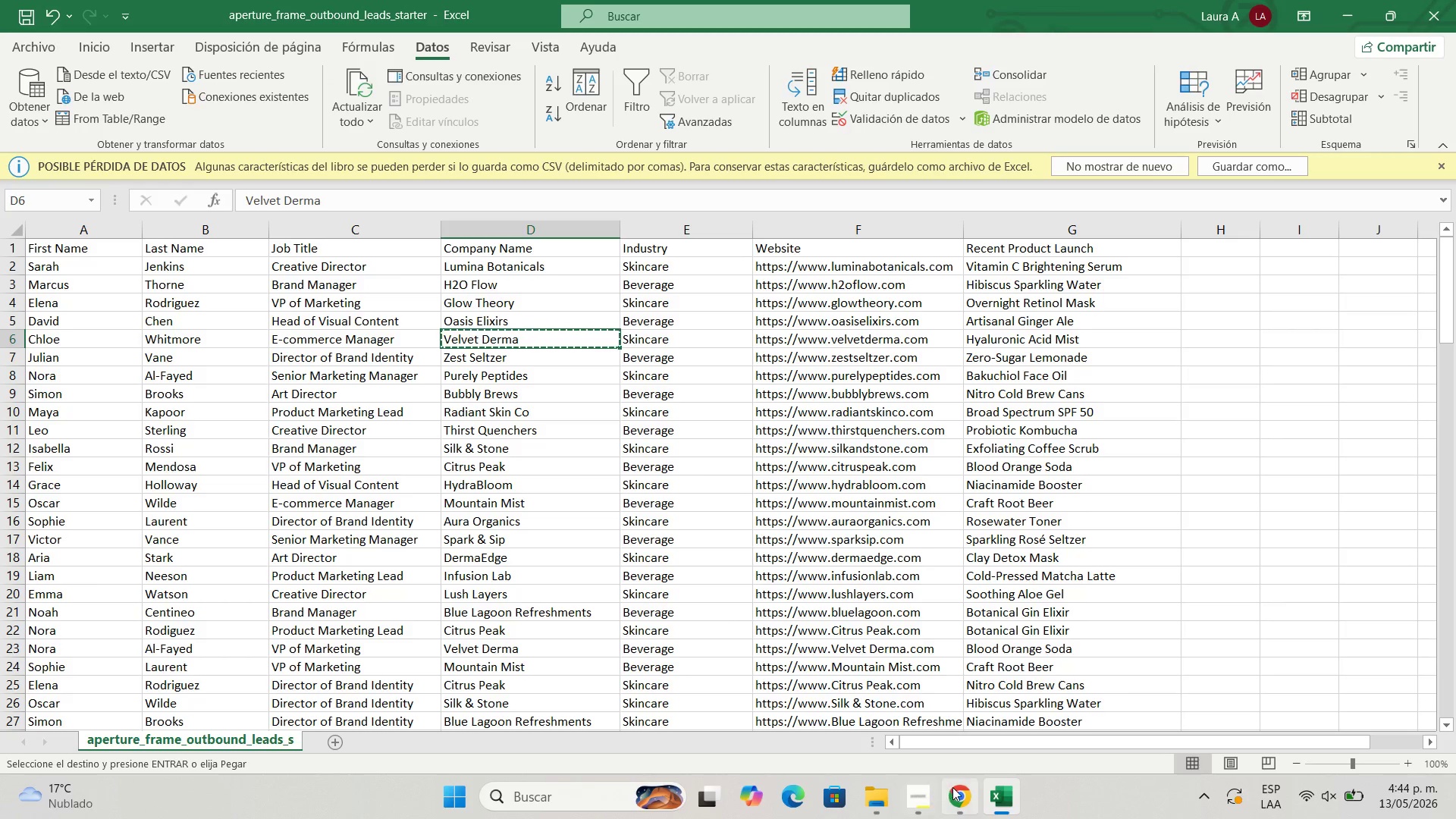 
left_click([956, 788])
 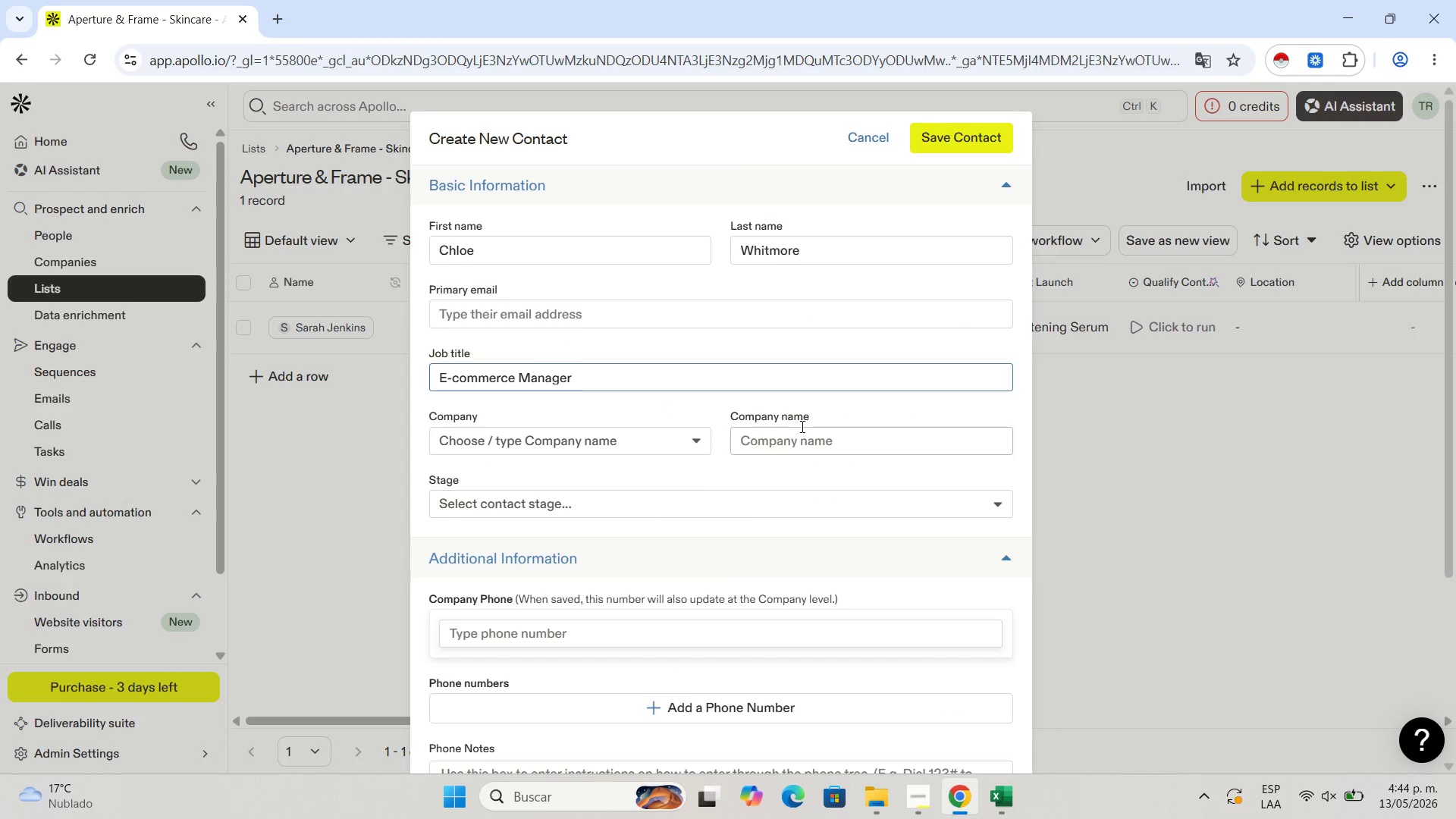 
left_click([802, 450])
 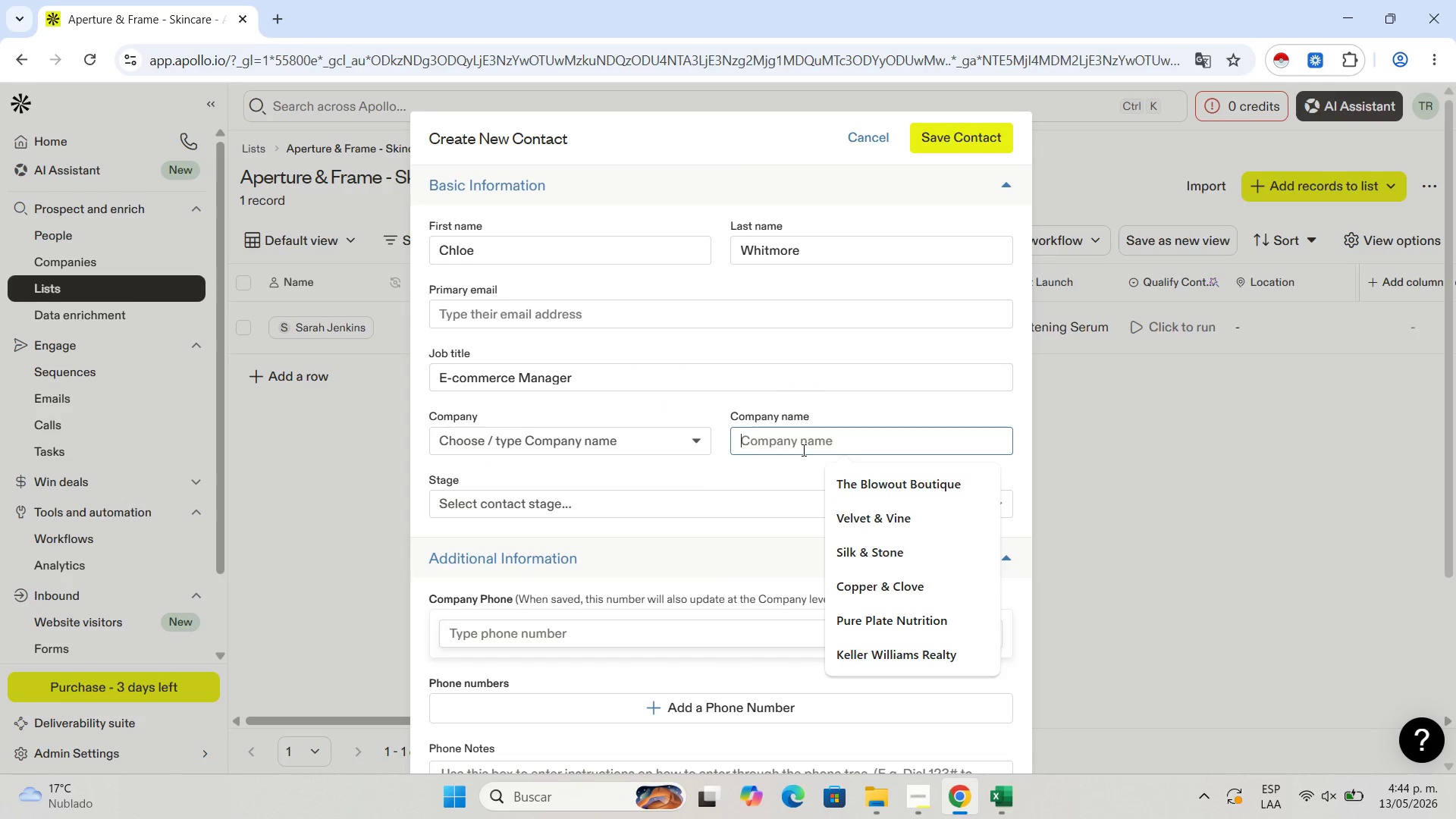 
key(Control+V)
 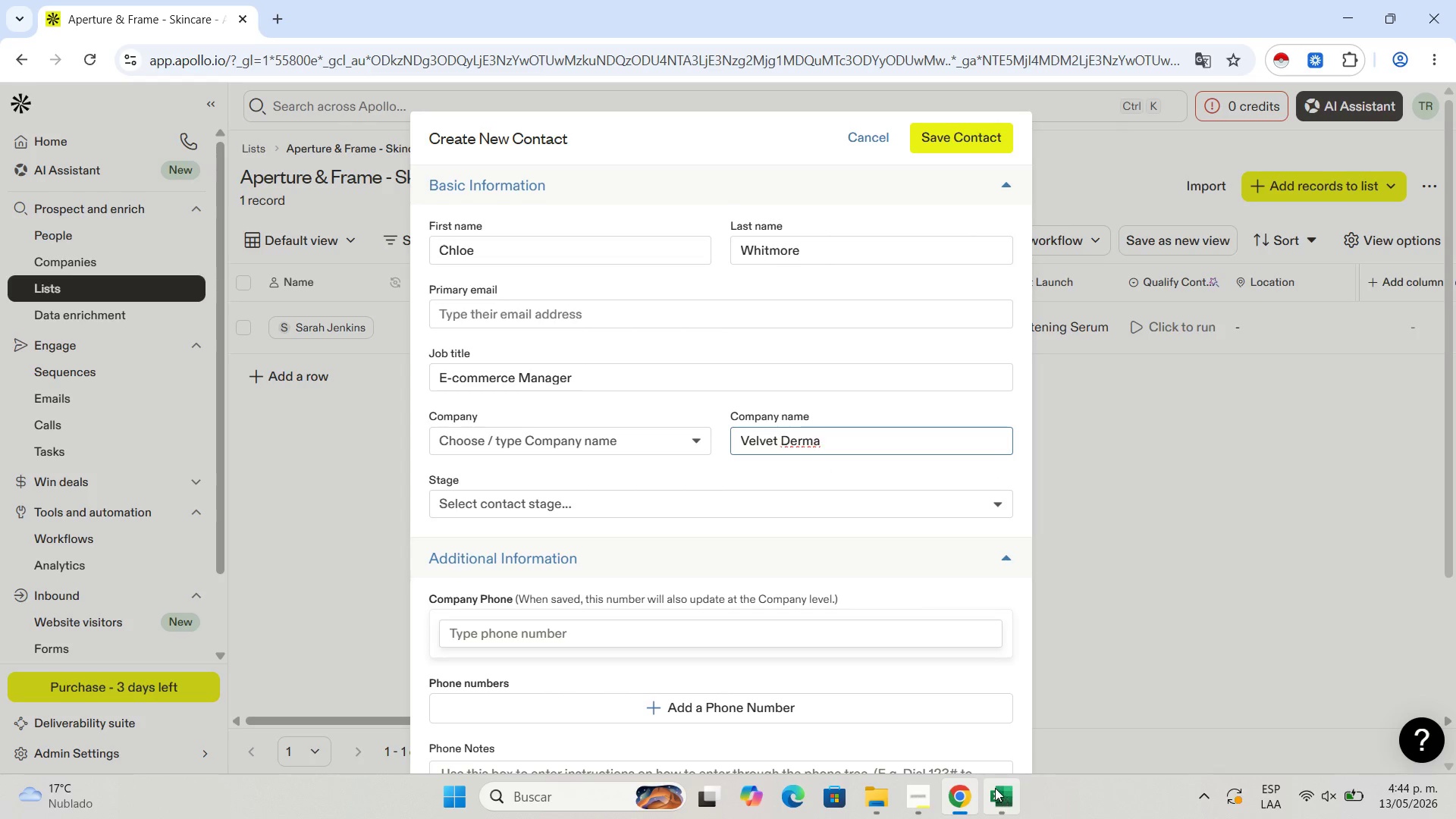 
left_click([995, 788])
 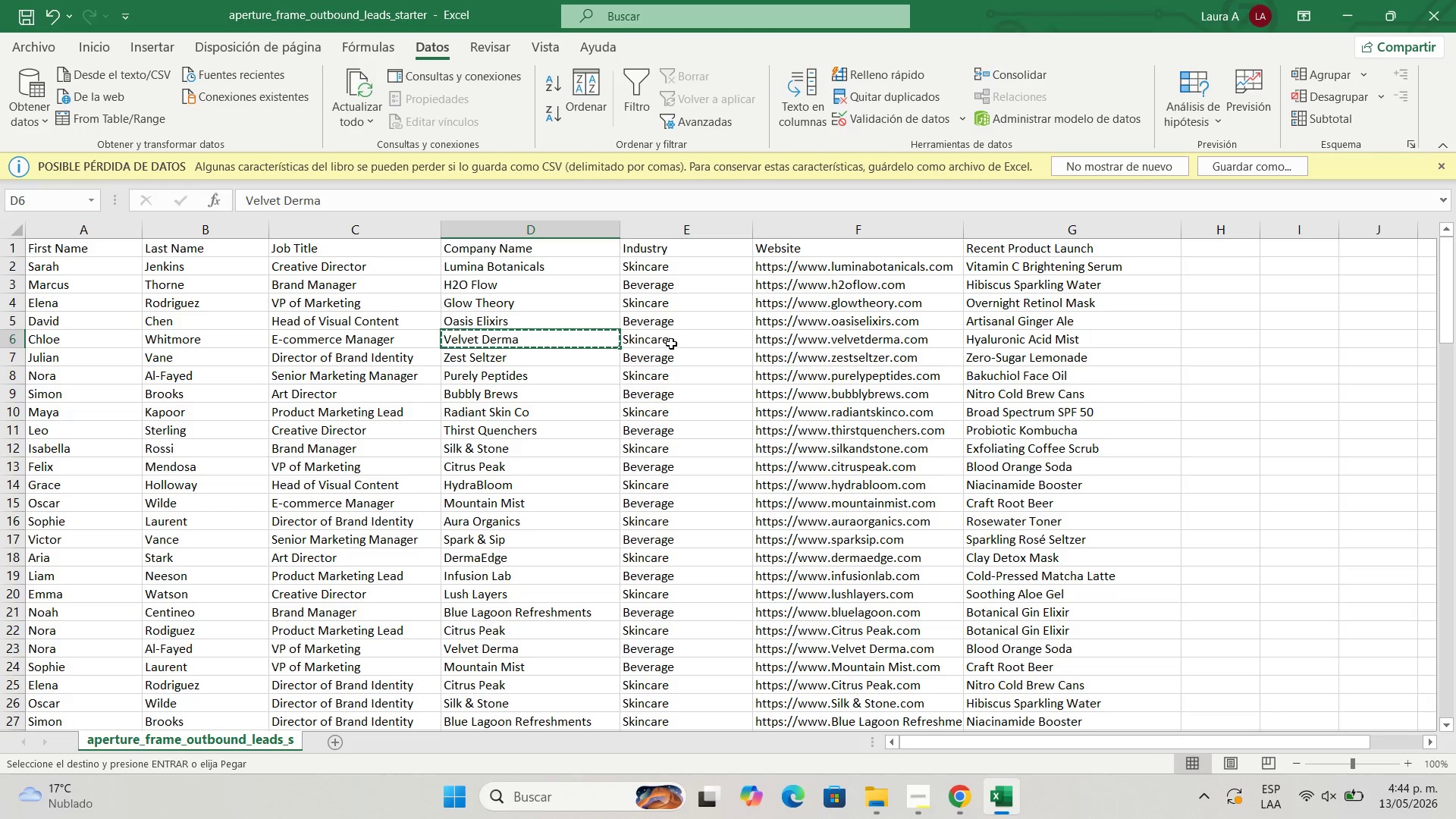 
left_click([671, 341])
 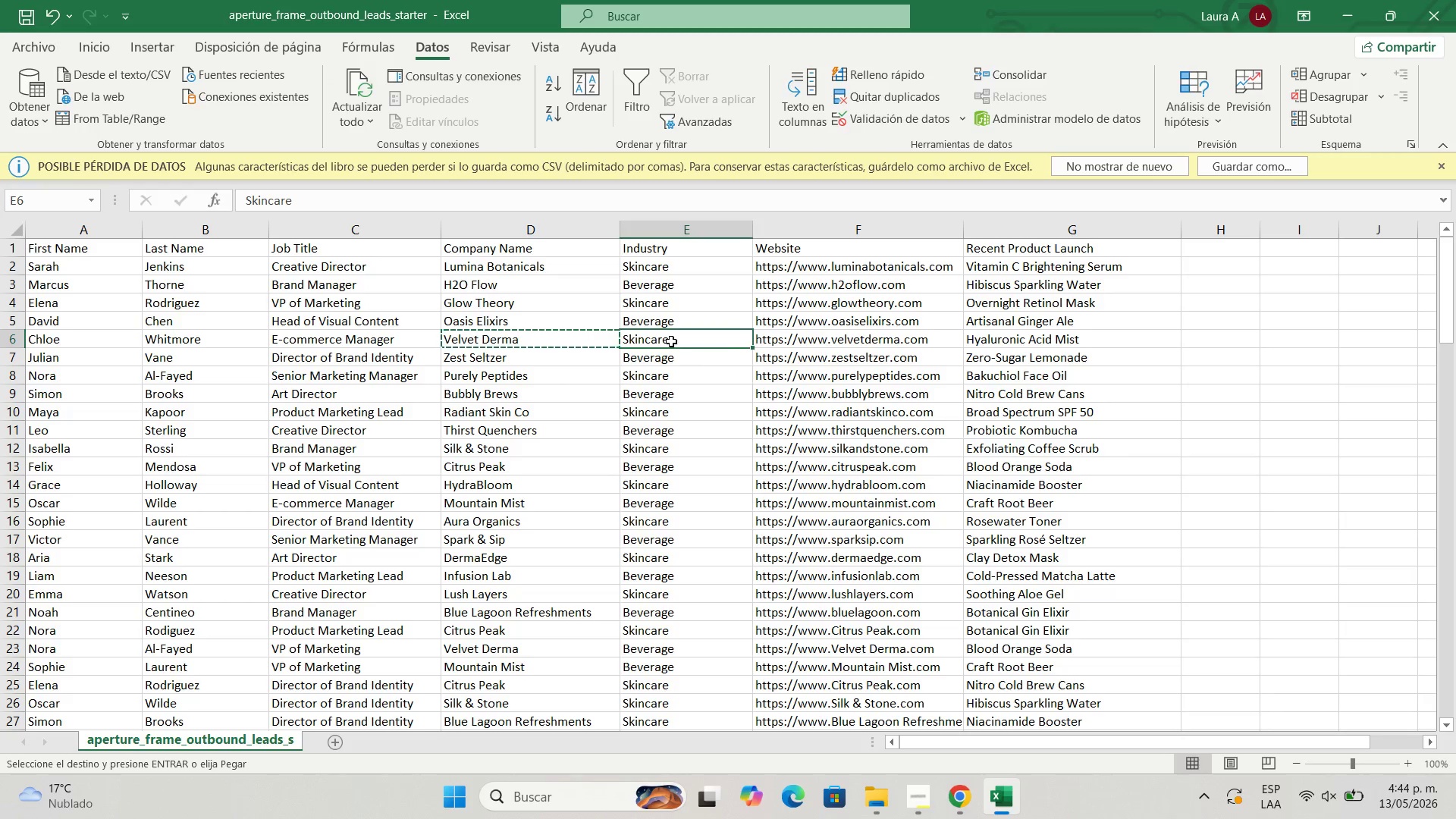 
key(Control+C)
 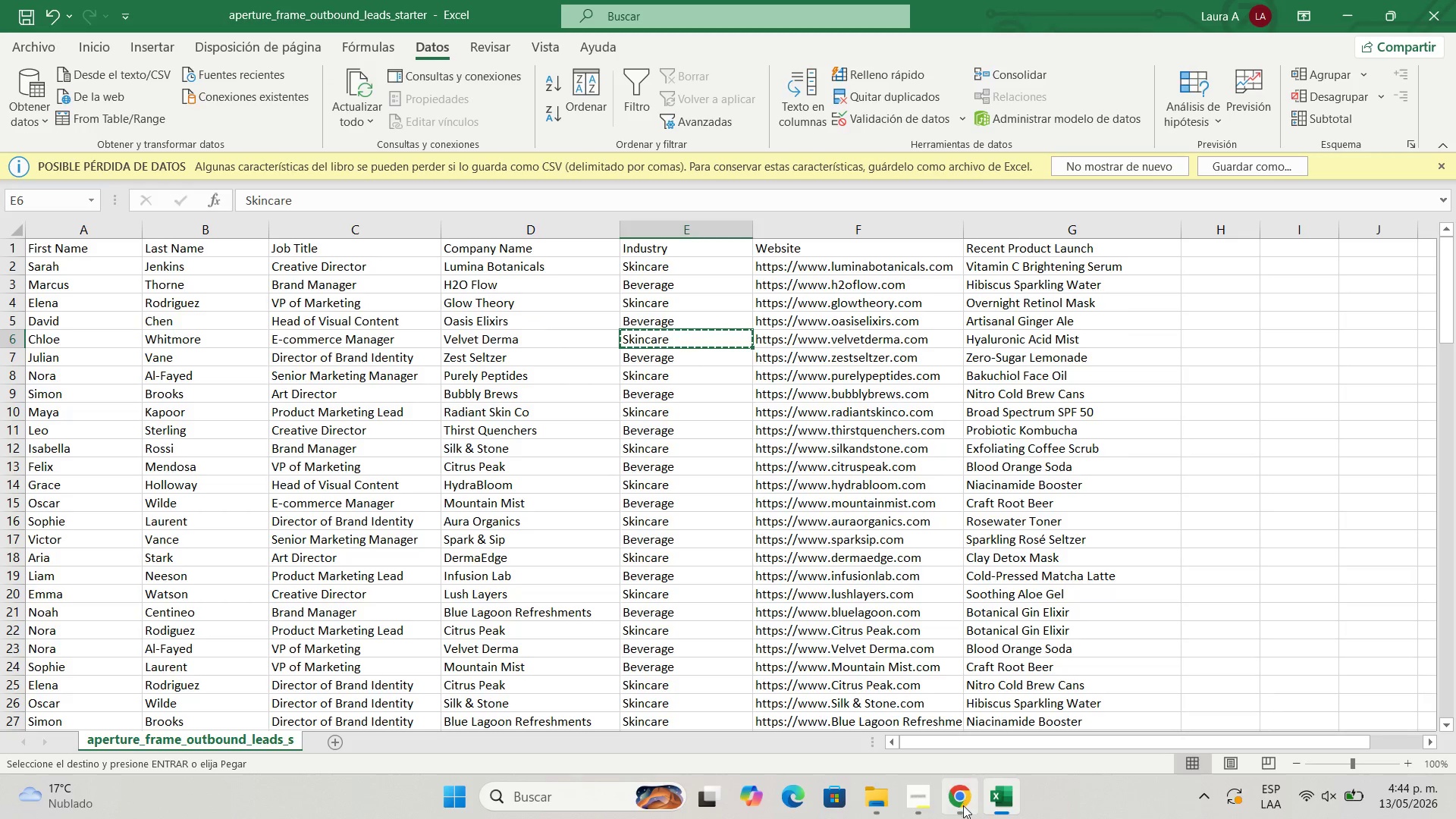 
left_click([963, 805])
 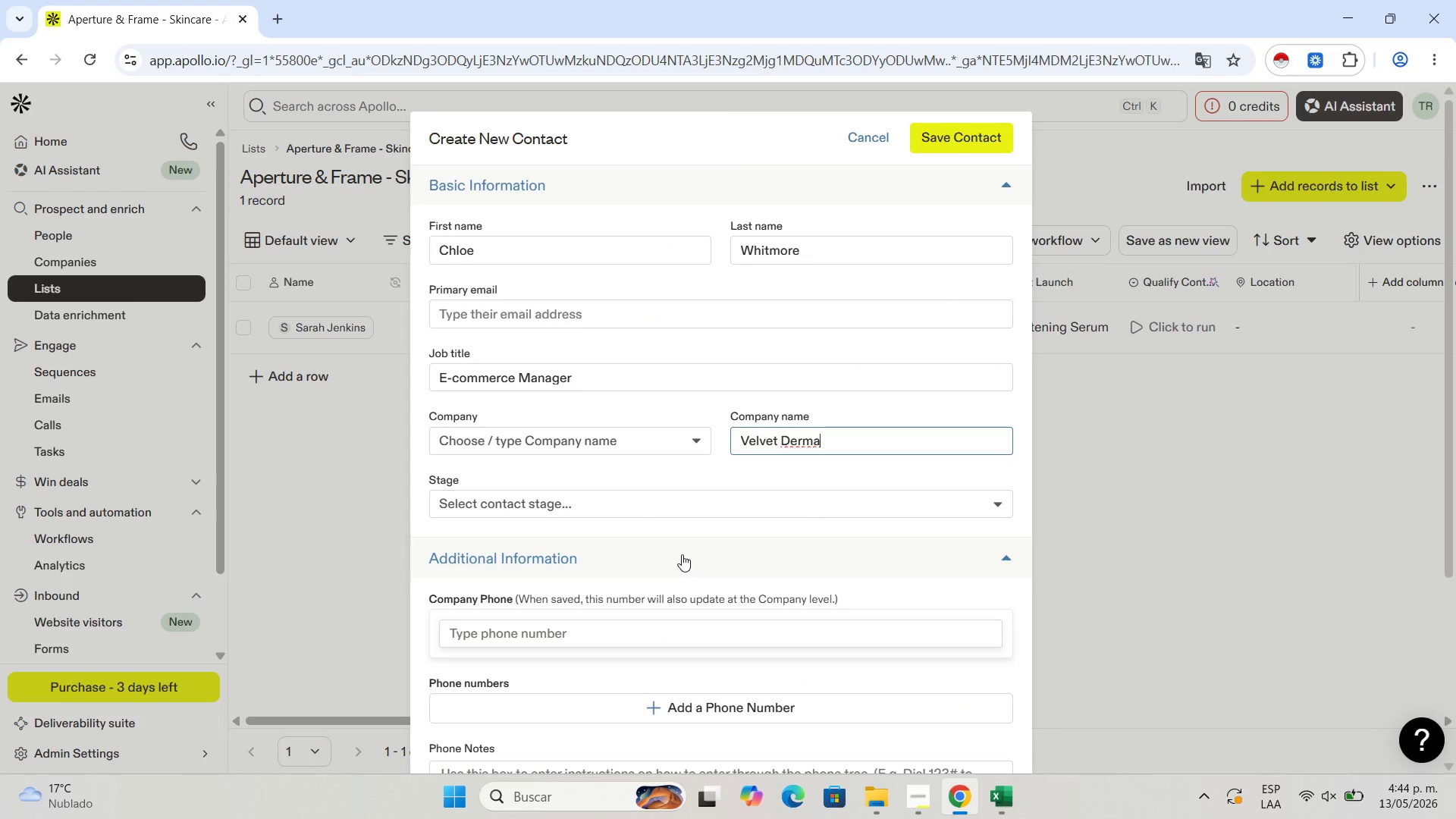 
scroll: coordinate [679, 565], scroll_direction: down, amount: 4.0
 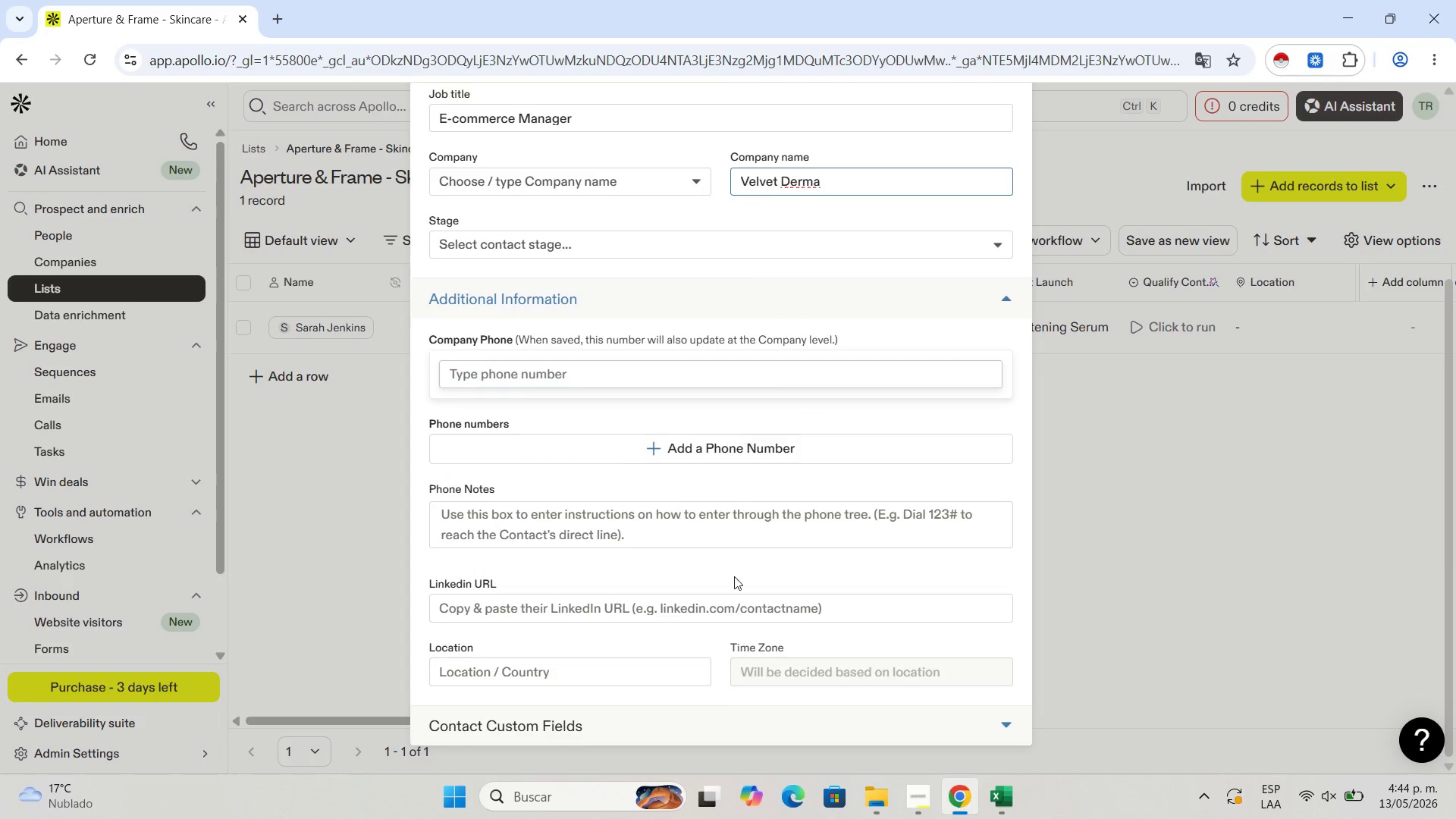 
left_click([744, 709])
 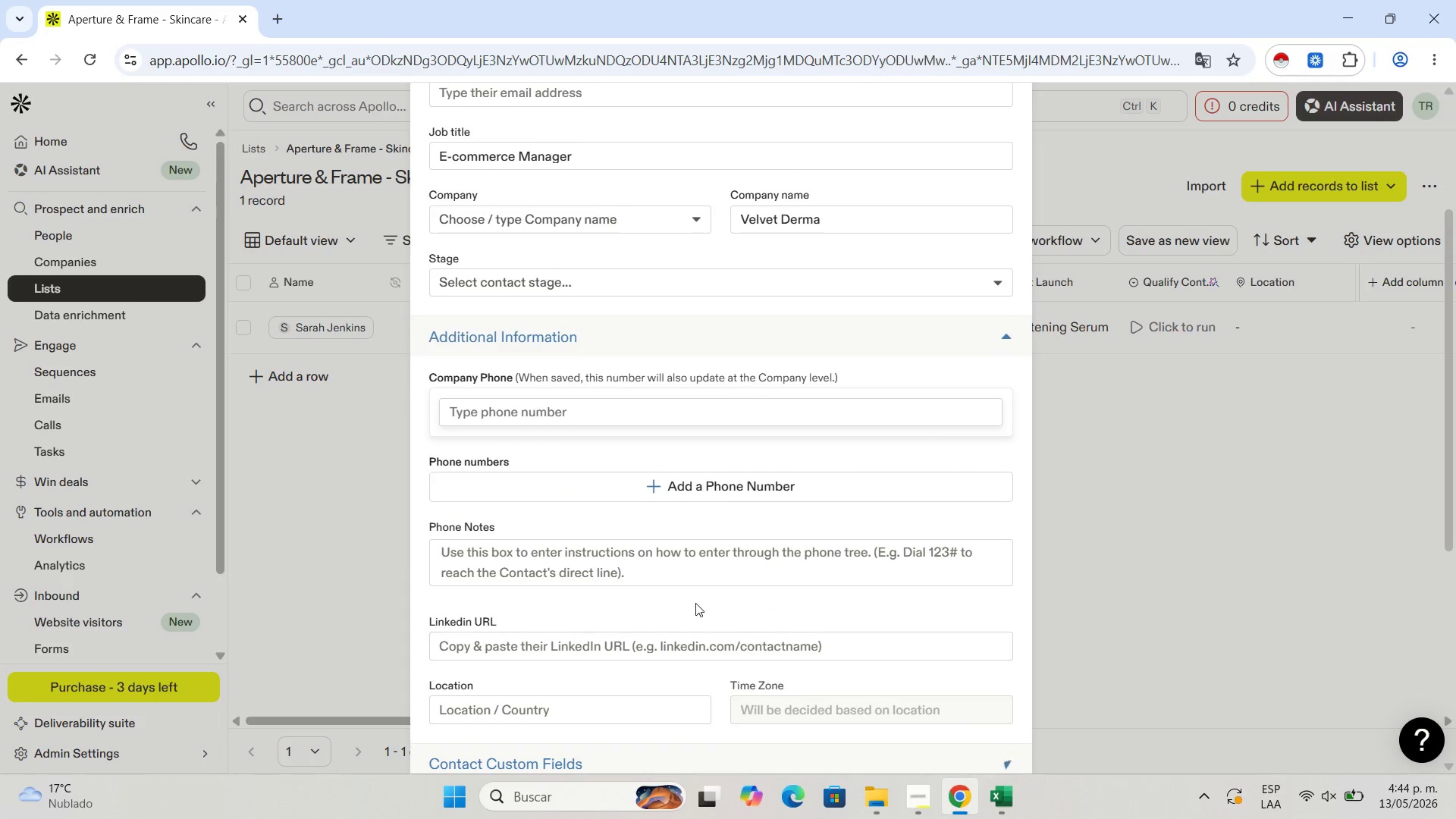 
scroll: coordinate [640, 612], scroll_direction: down, amount: 5.0
 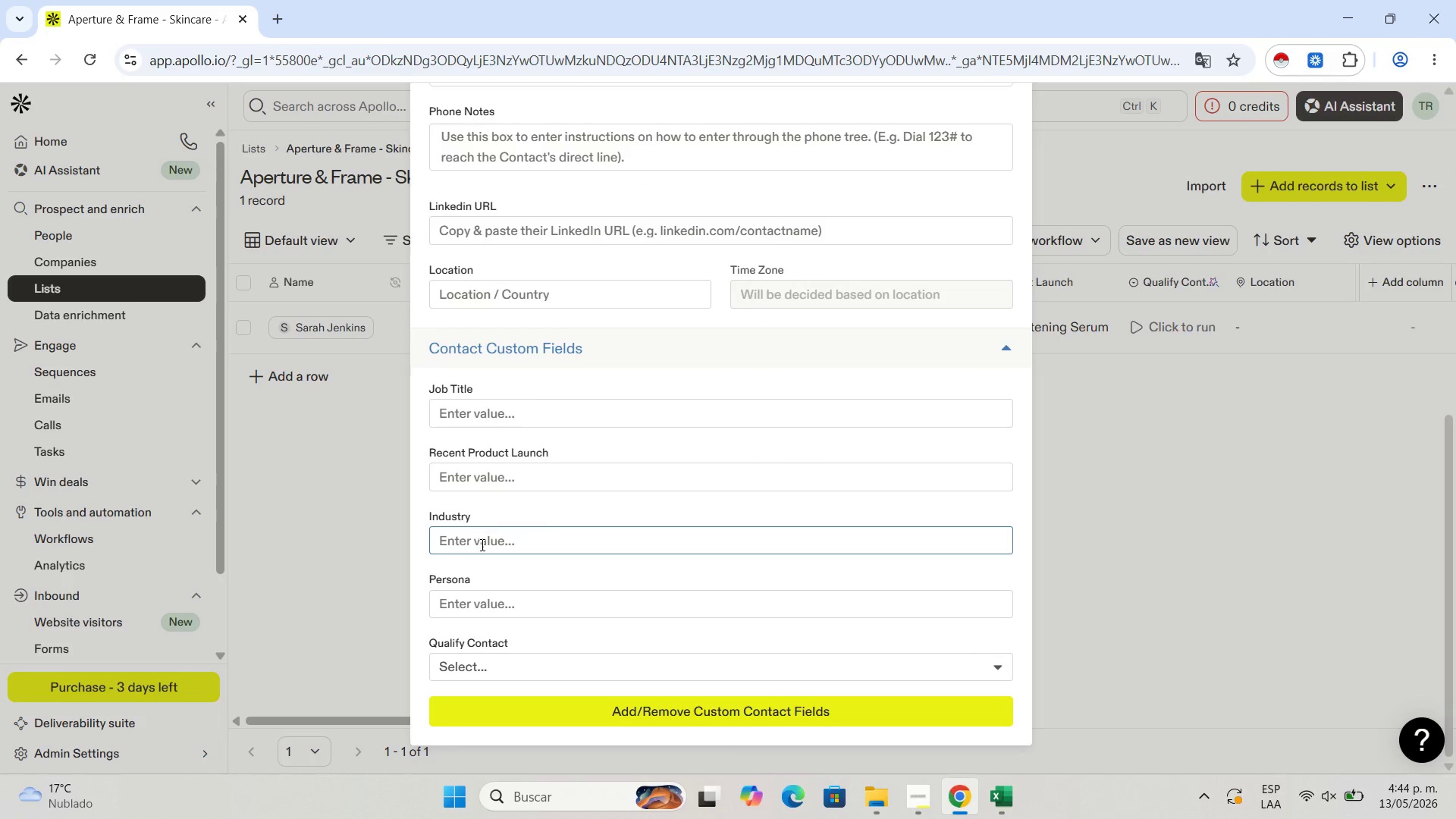 
left_click([481, 544])
 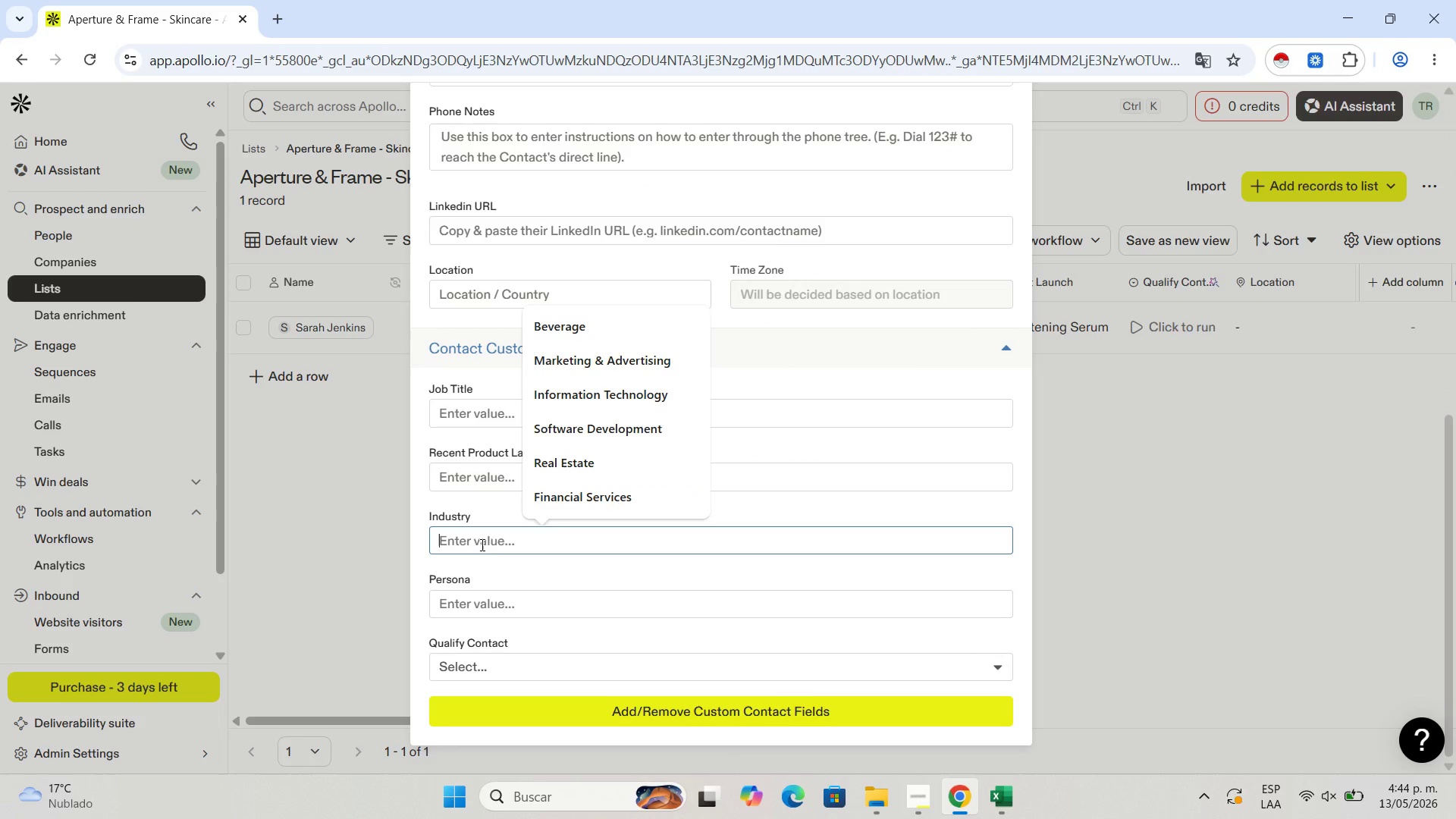 
key(Control+V)
 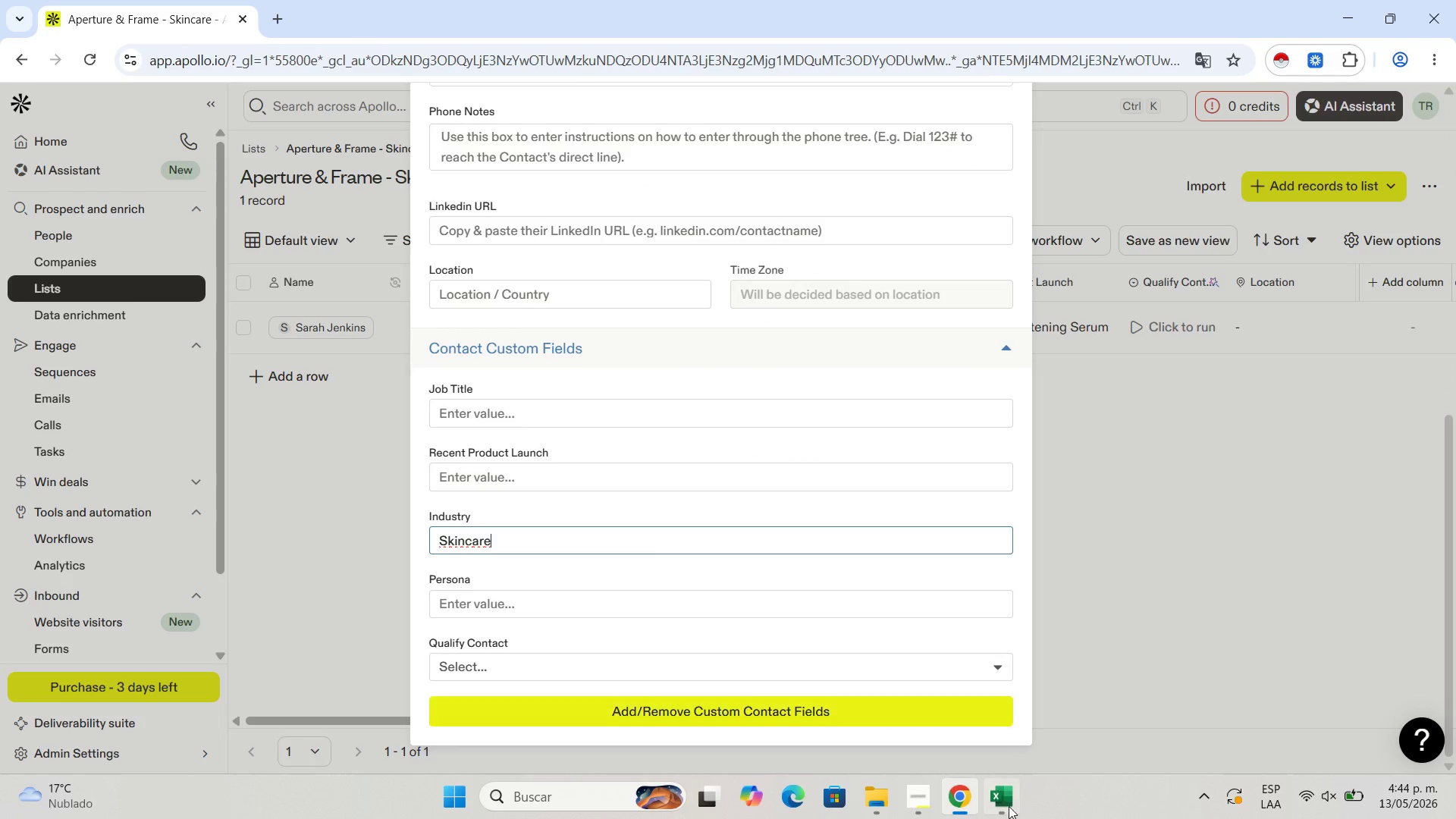 
left_click([1019, 808])
 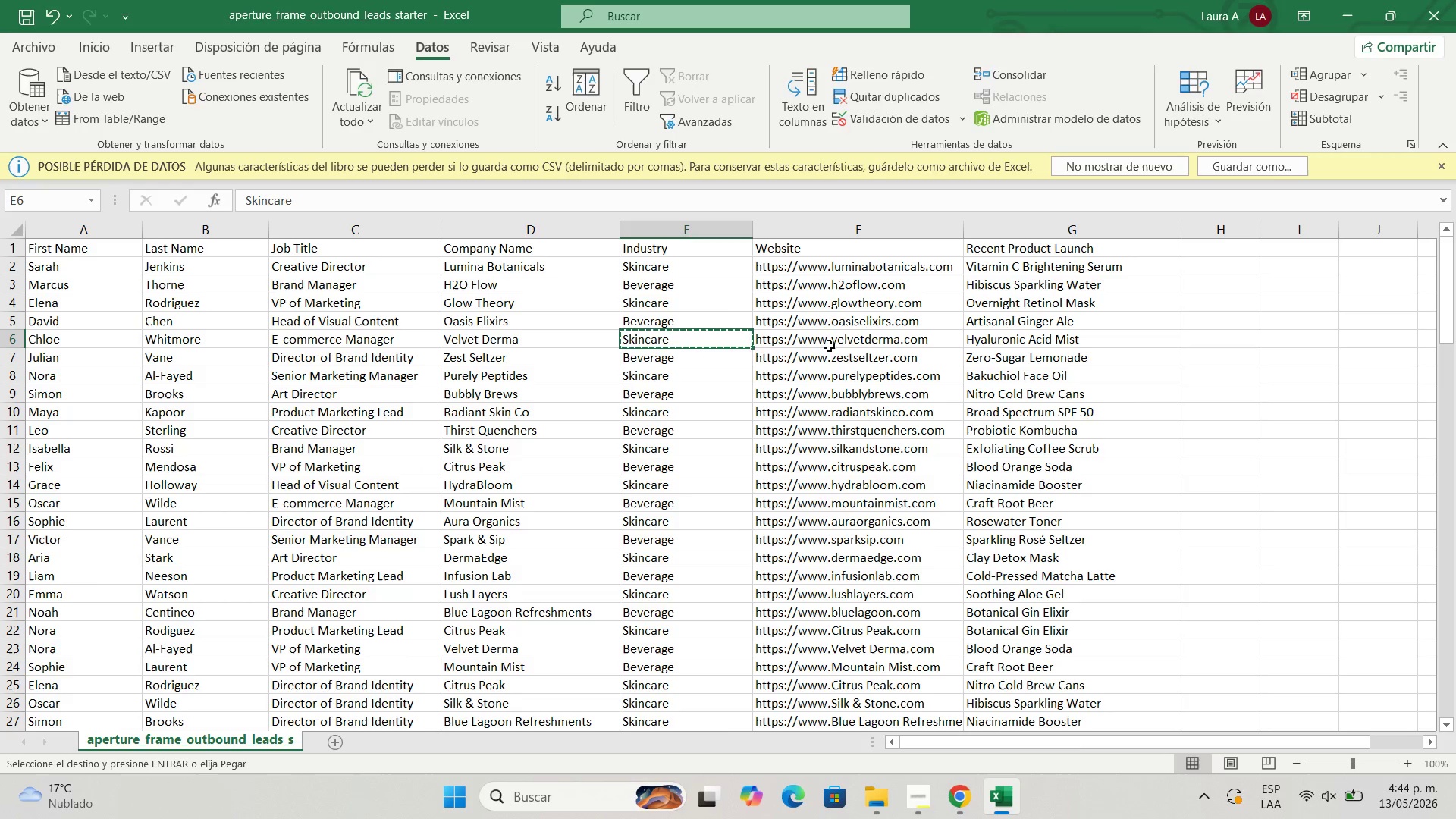 
left_click([827, 345])
 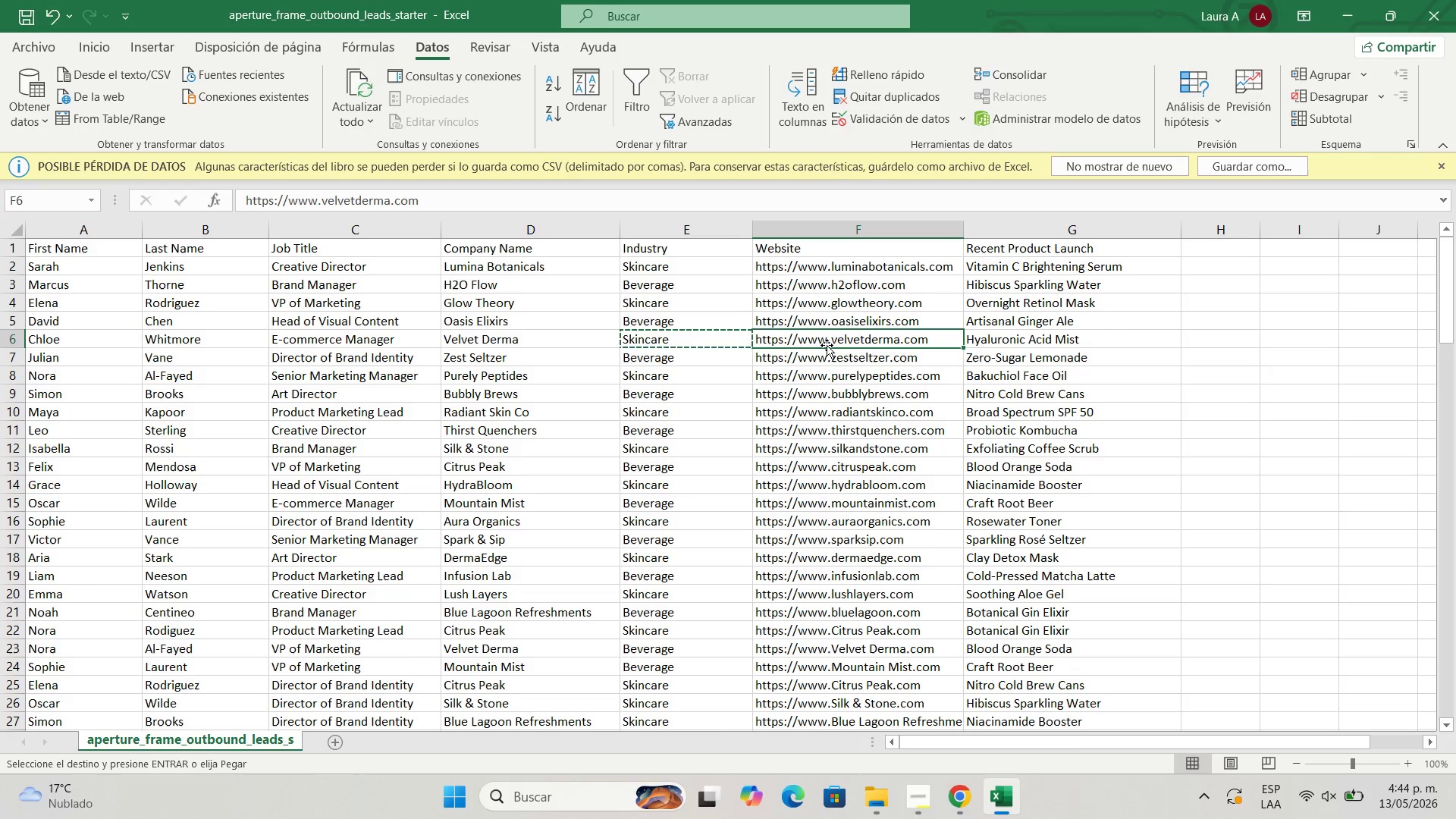 
key(Control+C)
 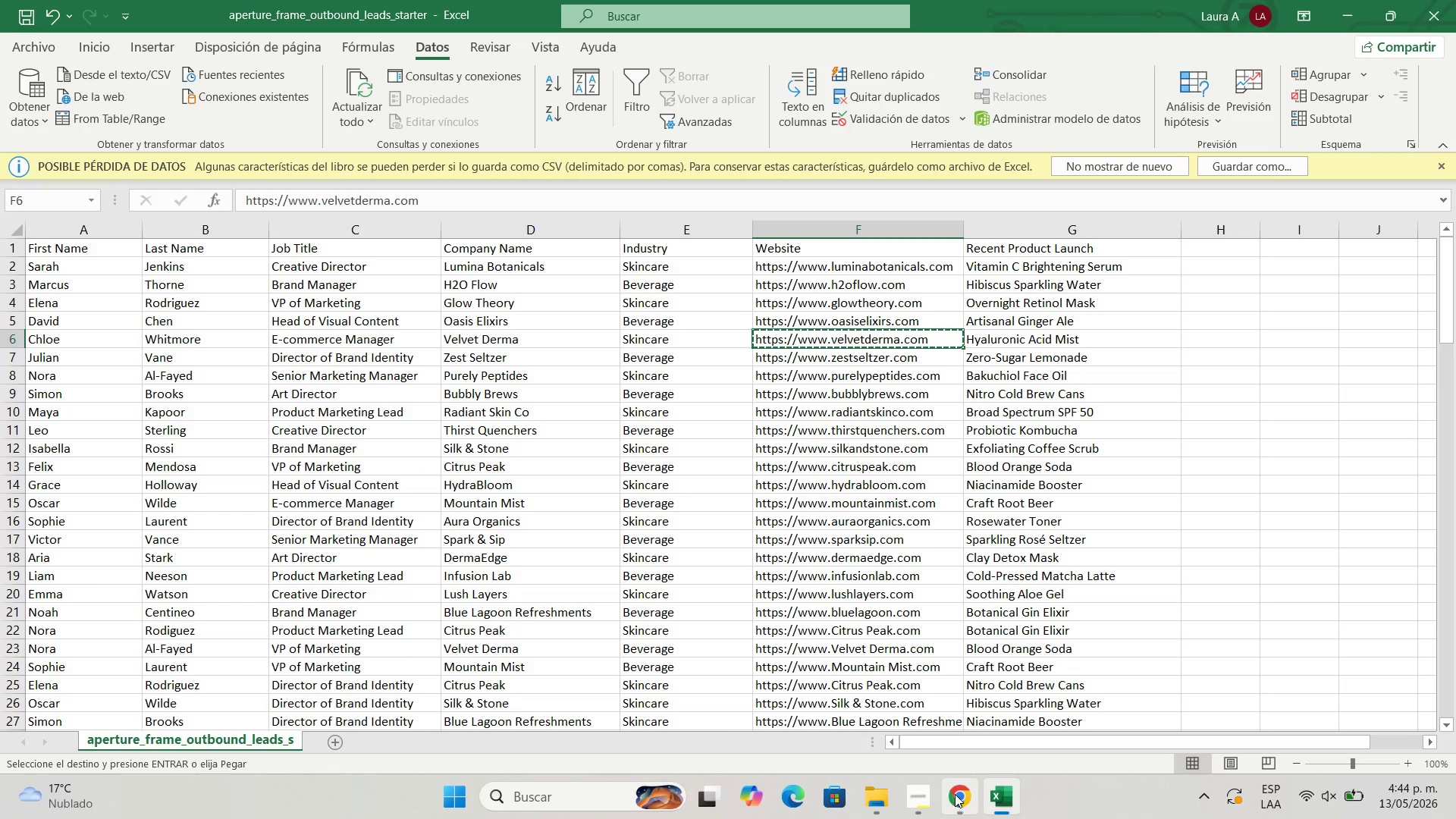 
left_click([958, 794])
 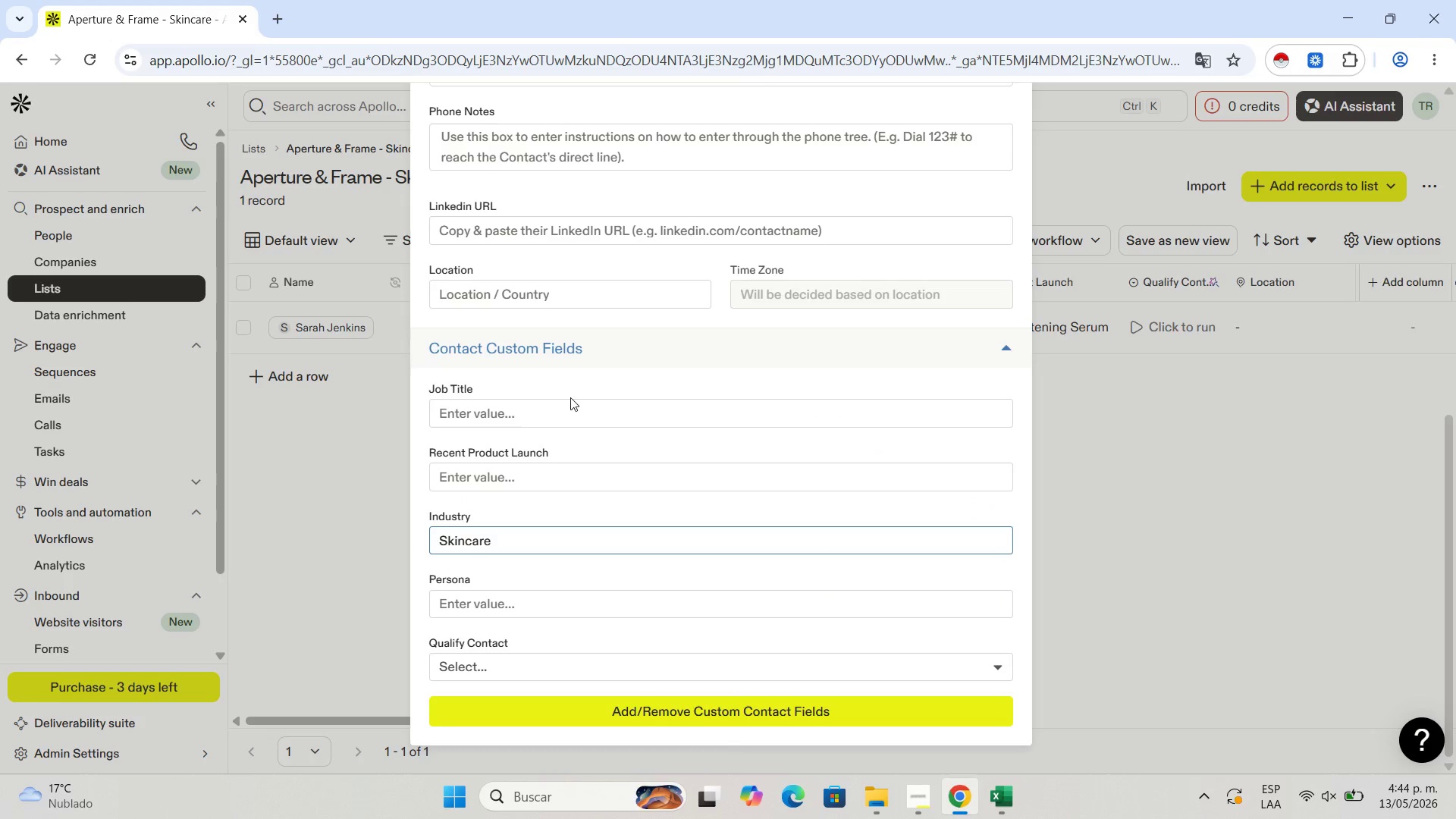 
scroll: coordinate [575, 400], scroll_direction: up, amount: 1.0
 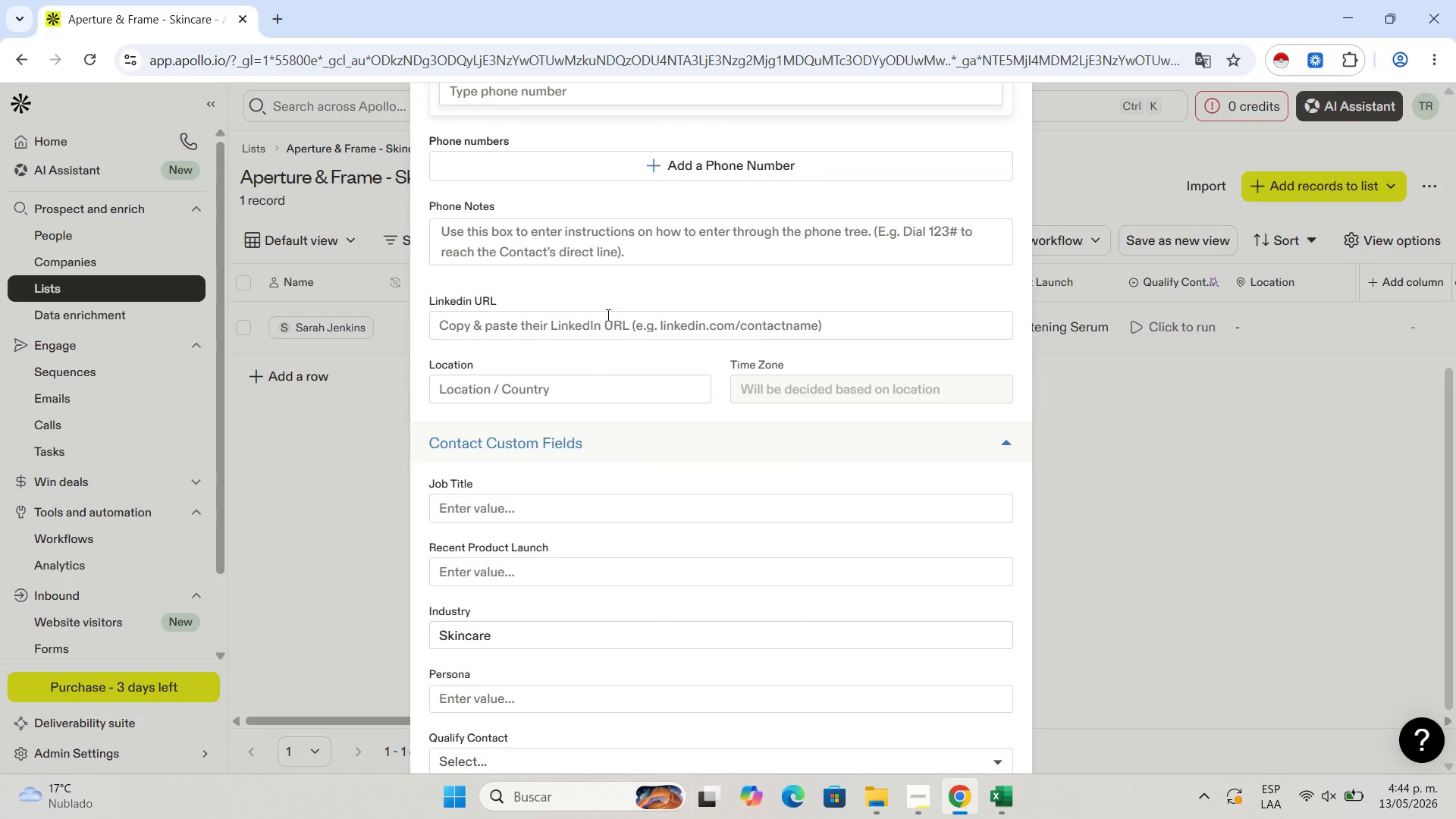 
double_click([607, 318])
 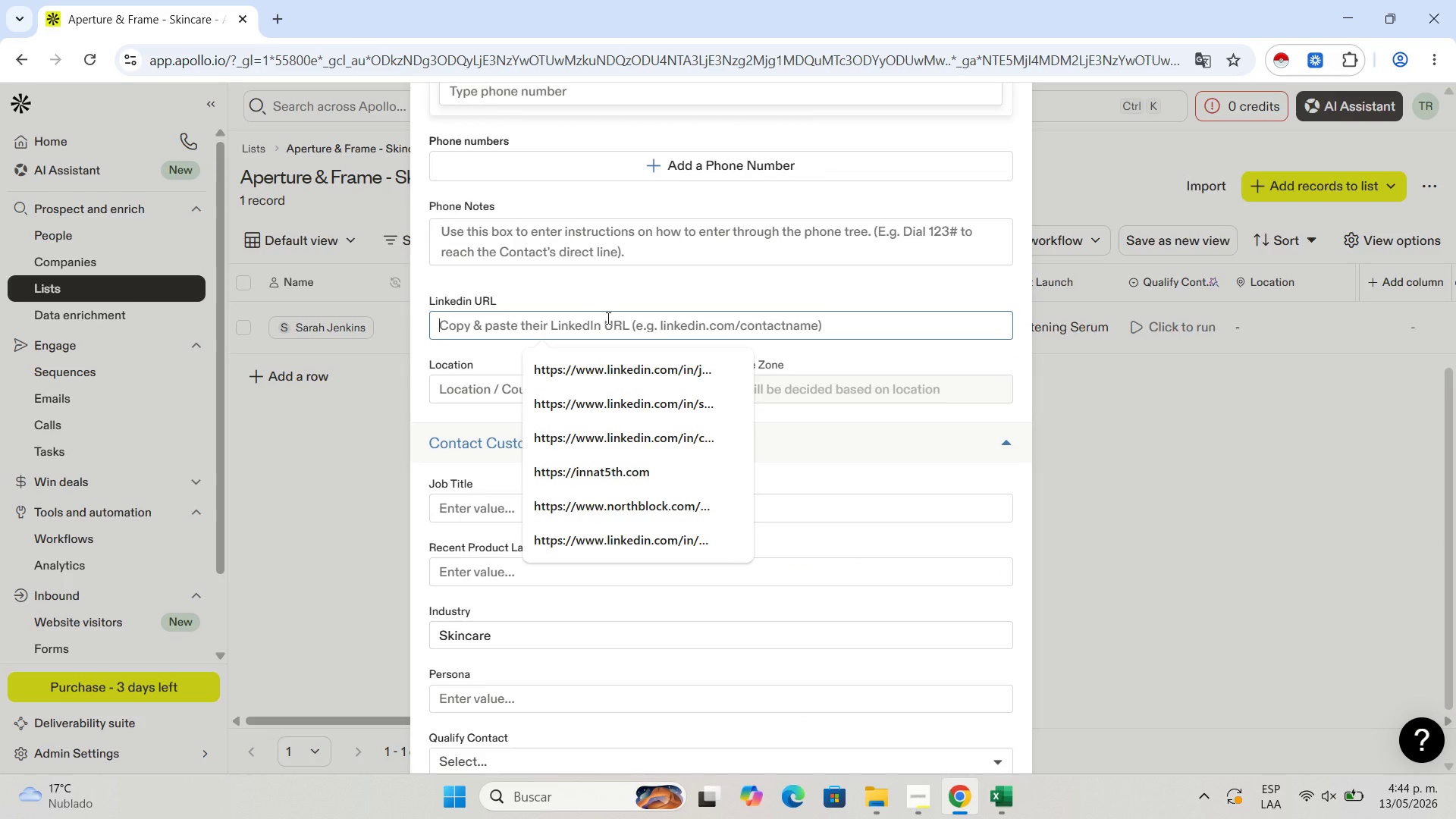 
key(Control+V)
 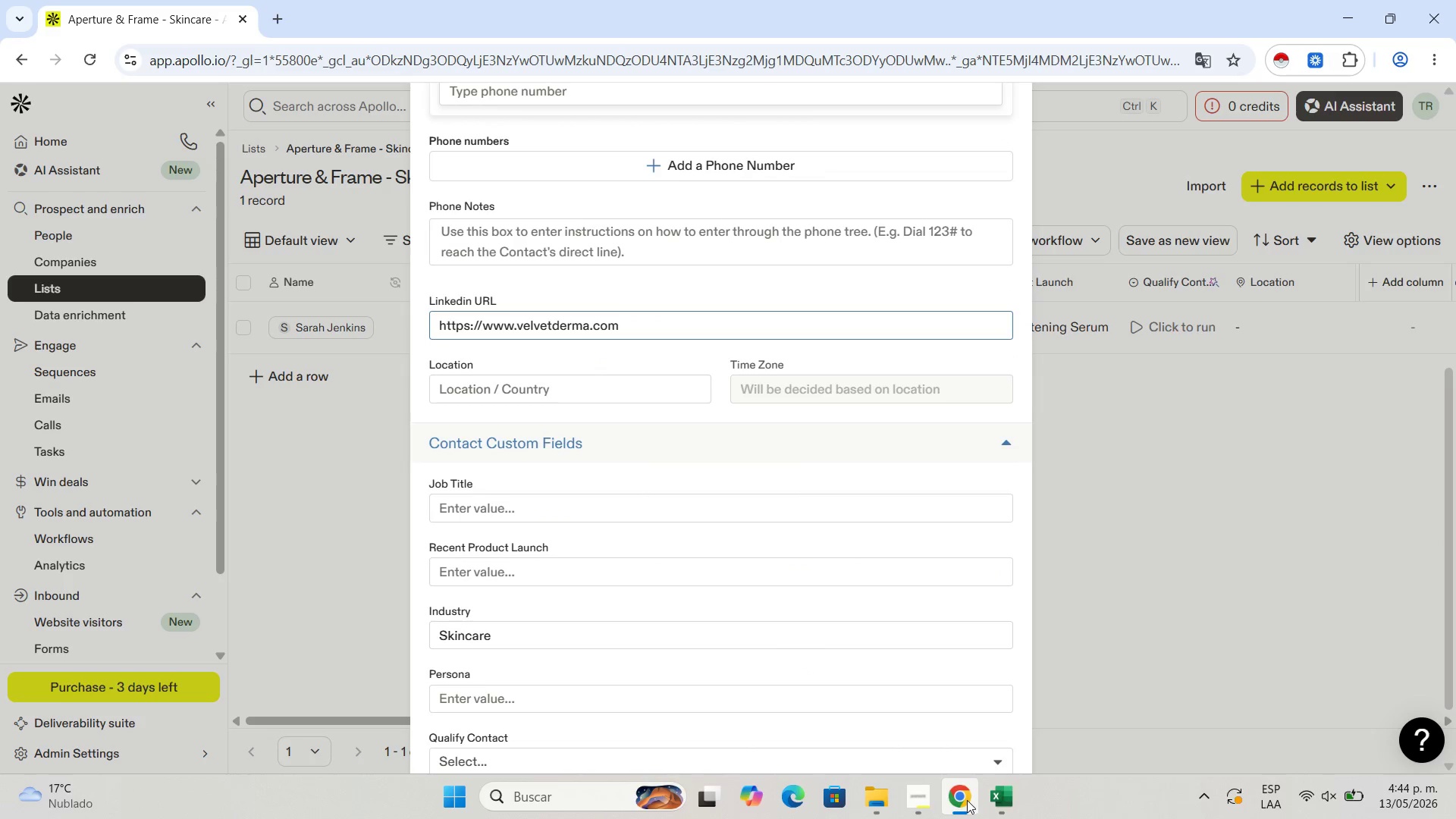 
left_click([983, 799])
 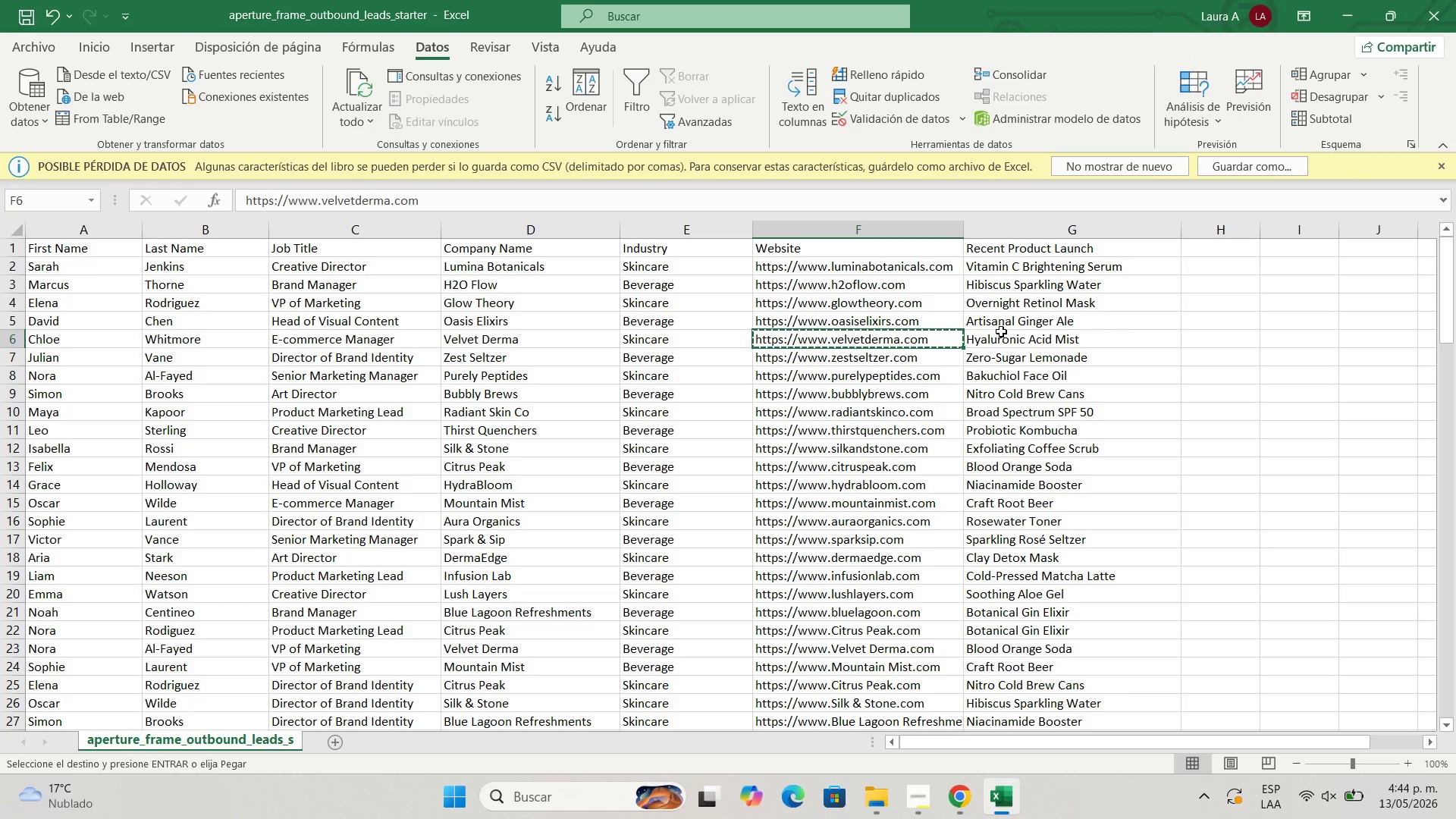 
left_click([1001, 331])
 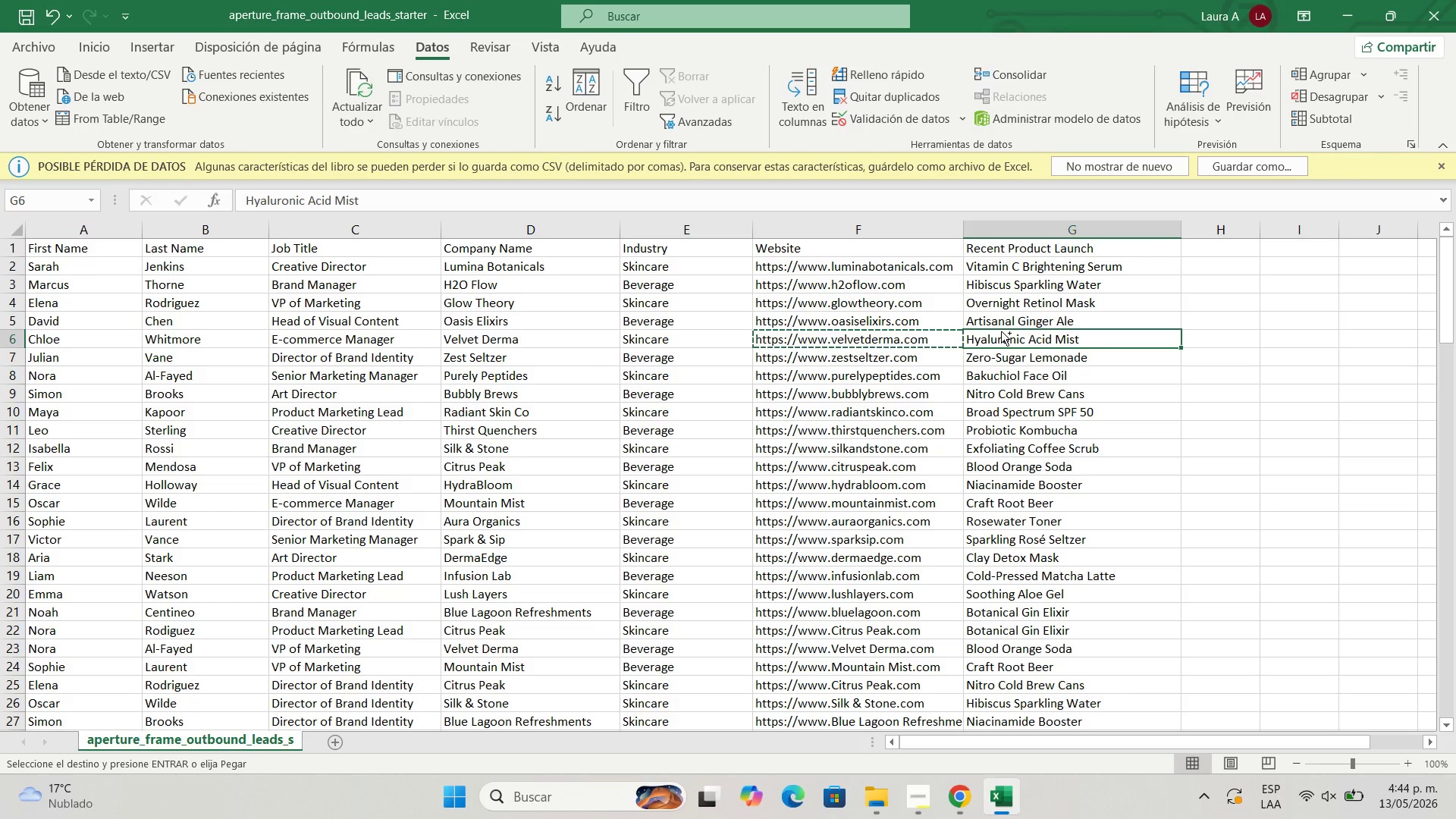 
key(Control+C)
 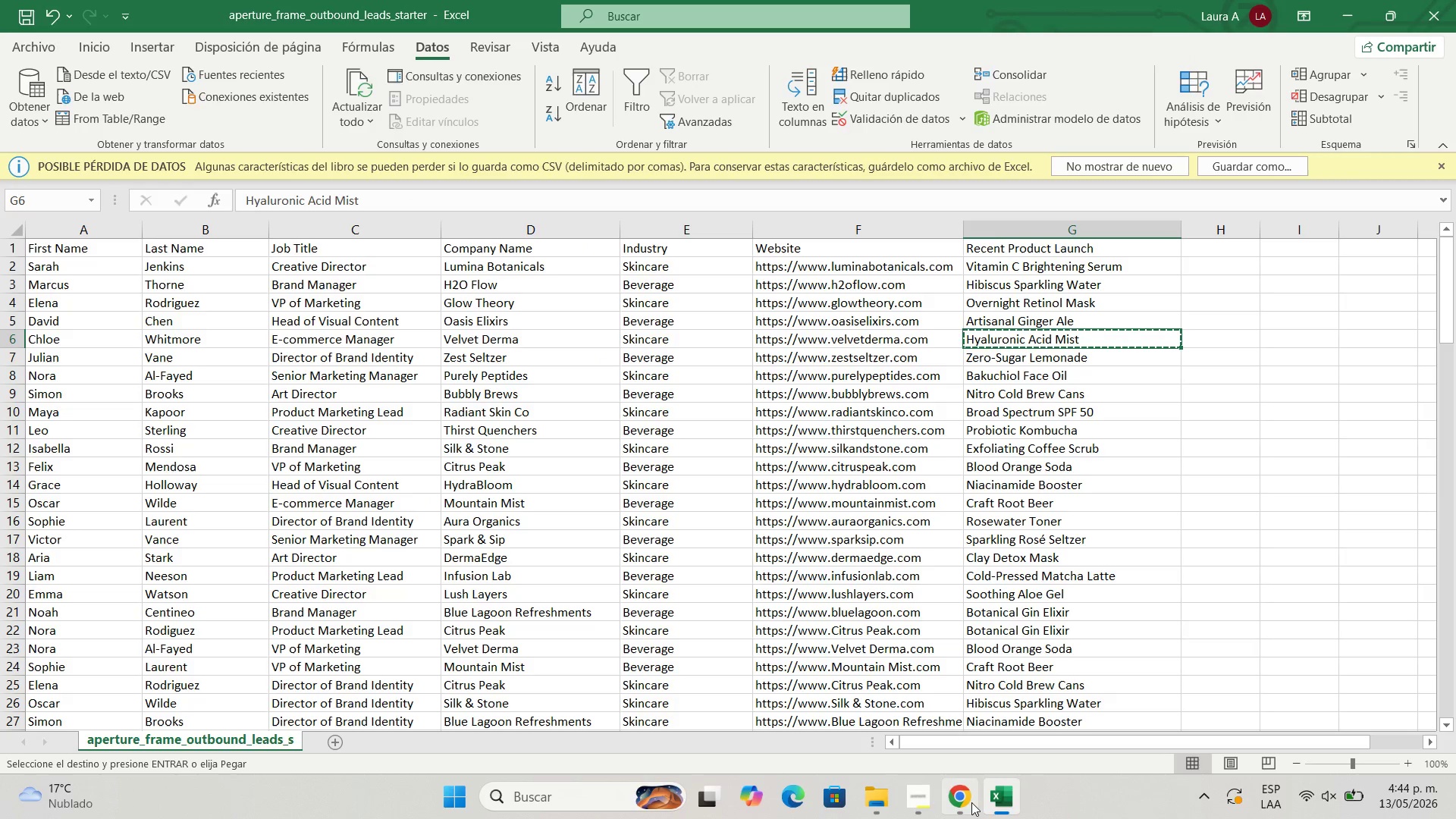 
left_click([968, 802])
 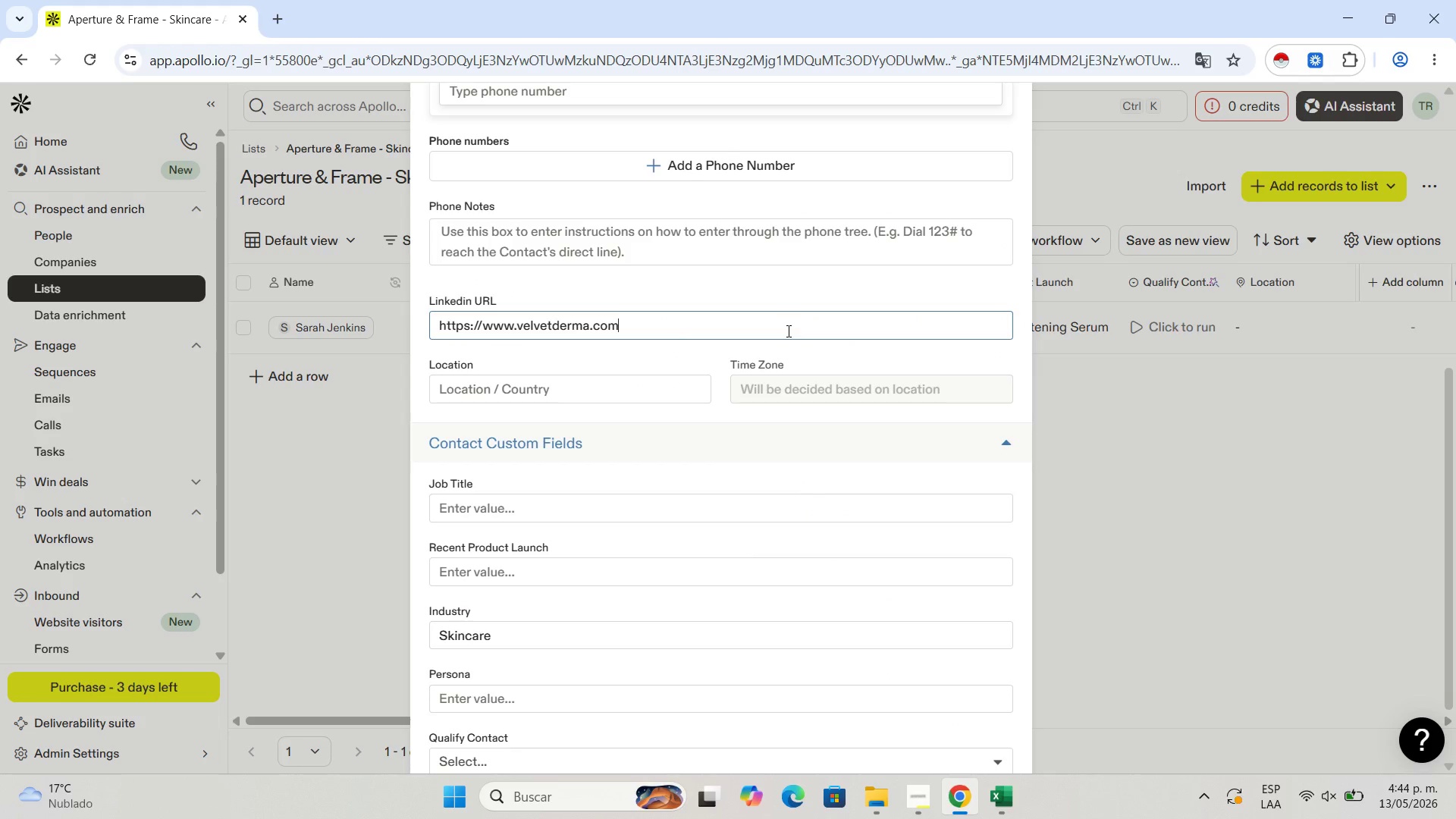 
scroll: coordinate [774, 328], scroll_direction: down, amount: 1.0
 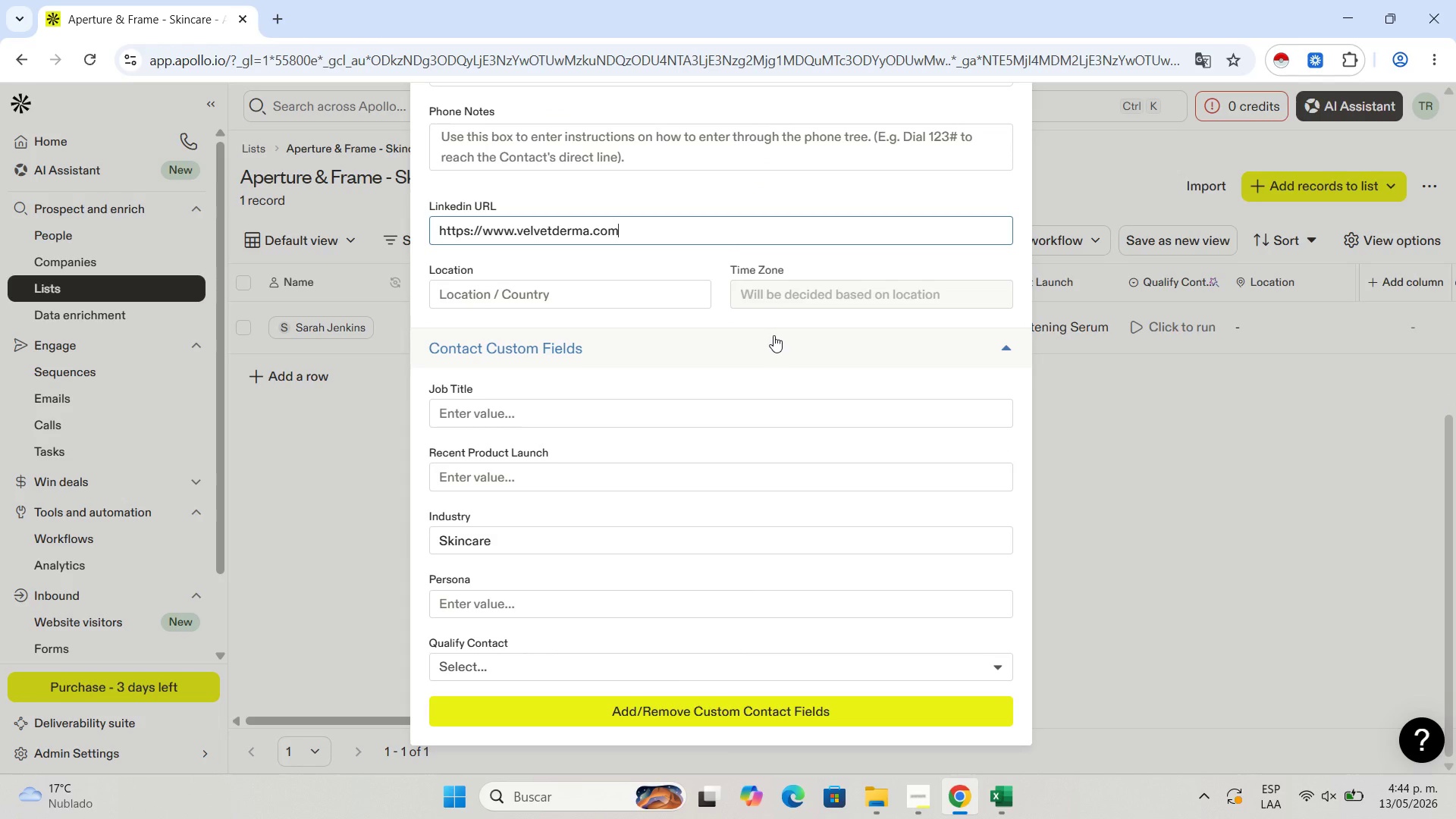 
scroll: coordinate [755, 347], scroll_direction: up, amount: 1.0
 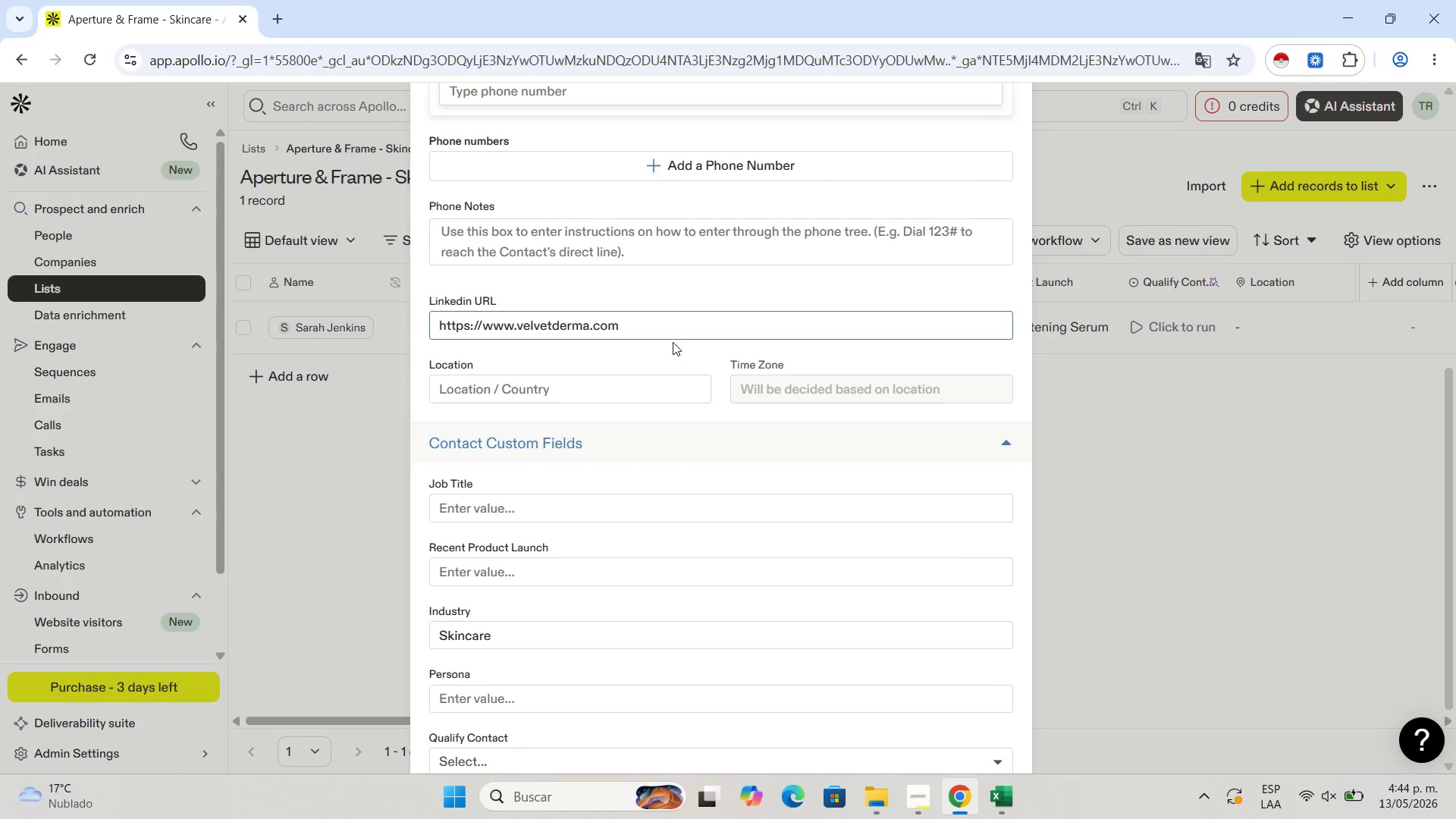 
scroll: coordinate [664, 364], scroll_direction: down, amount: 3.0
 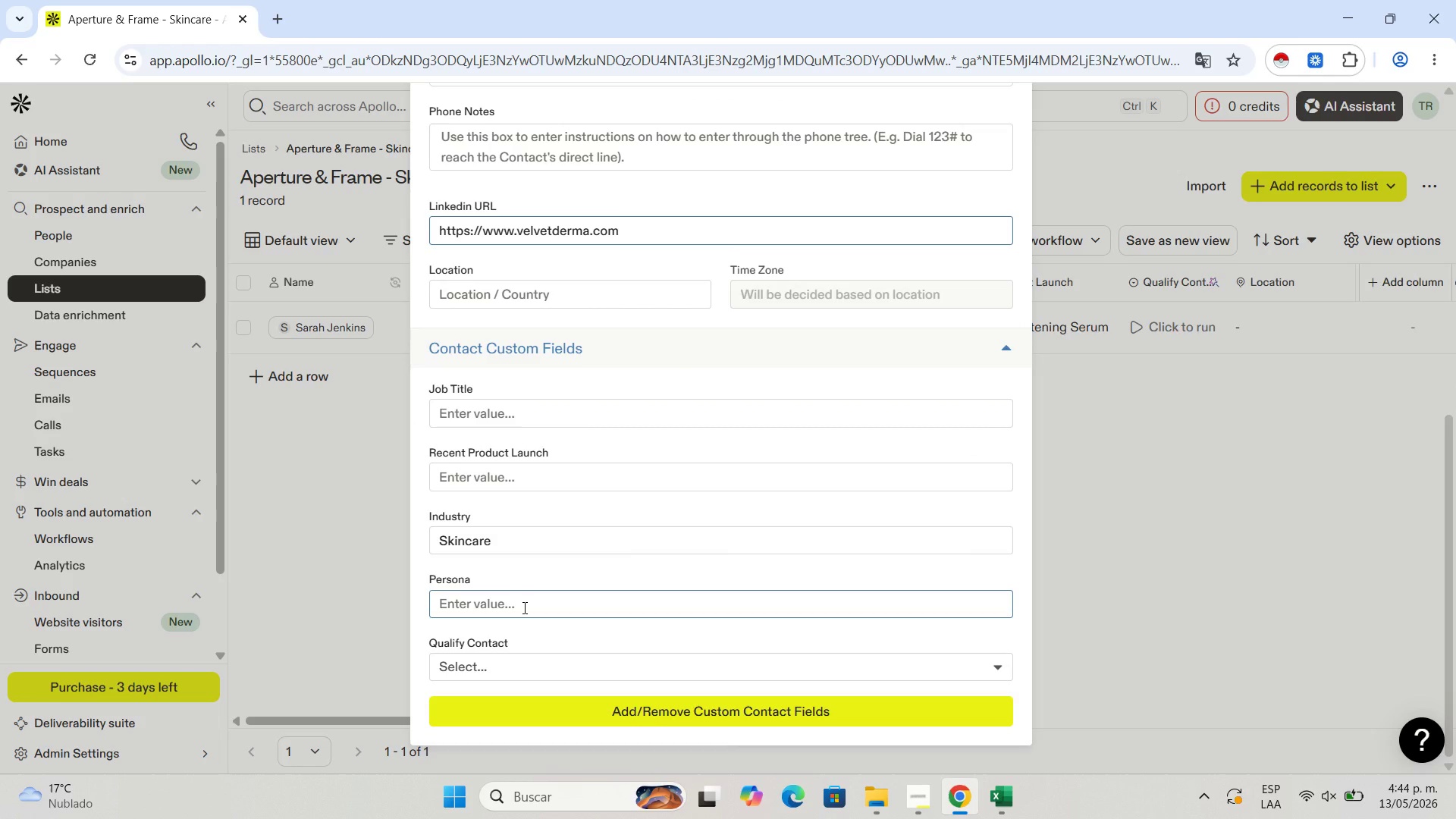 
double_click([519, 483])
 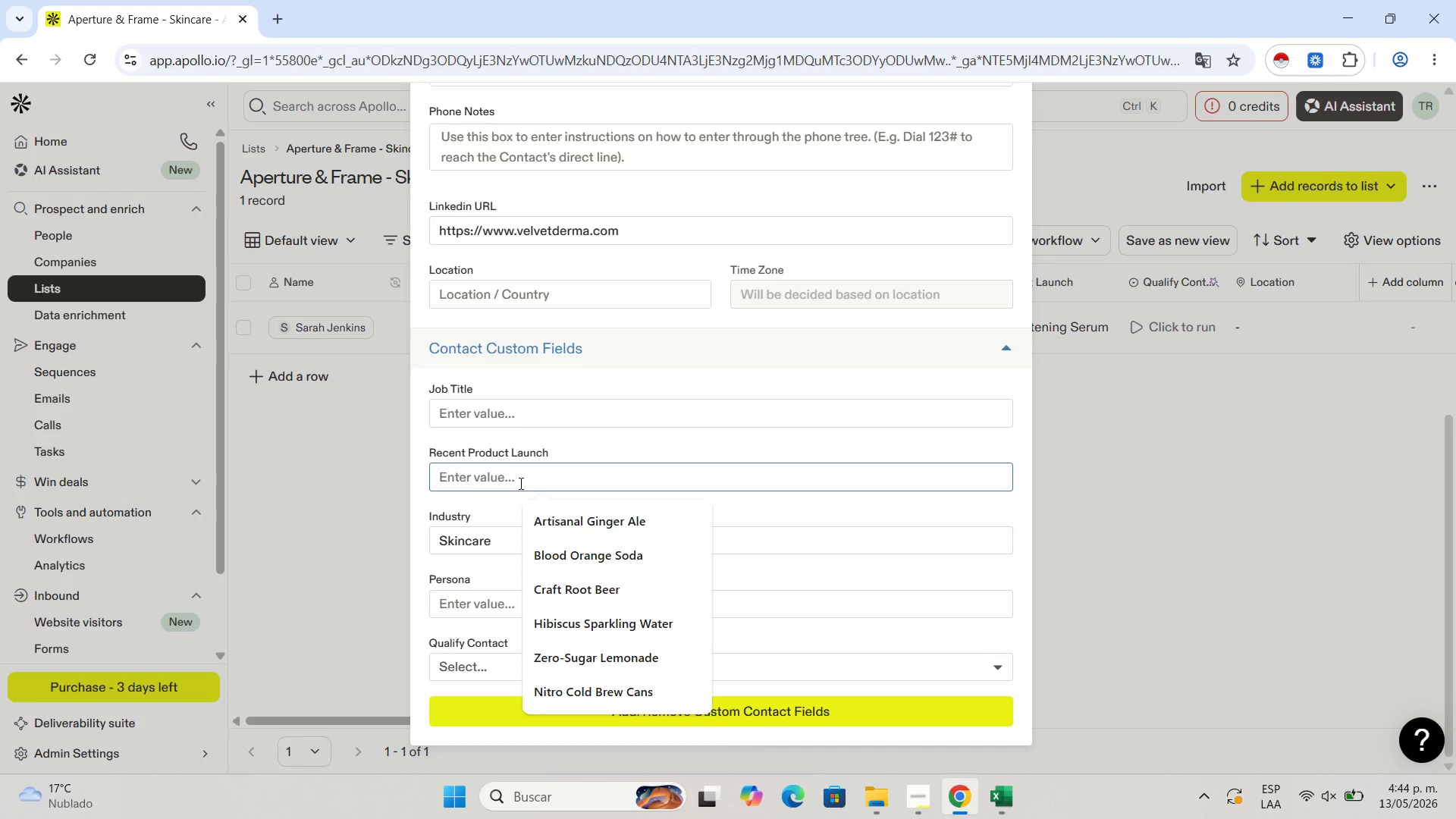 
key(Control+V)
 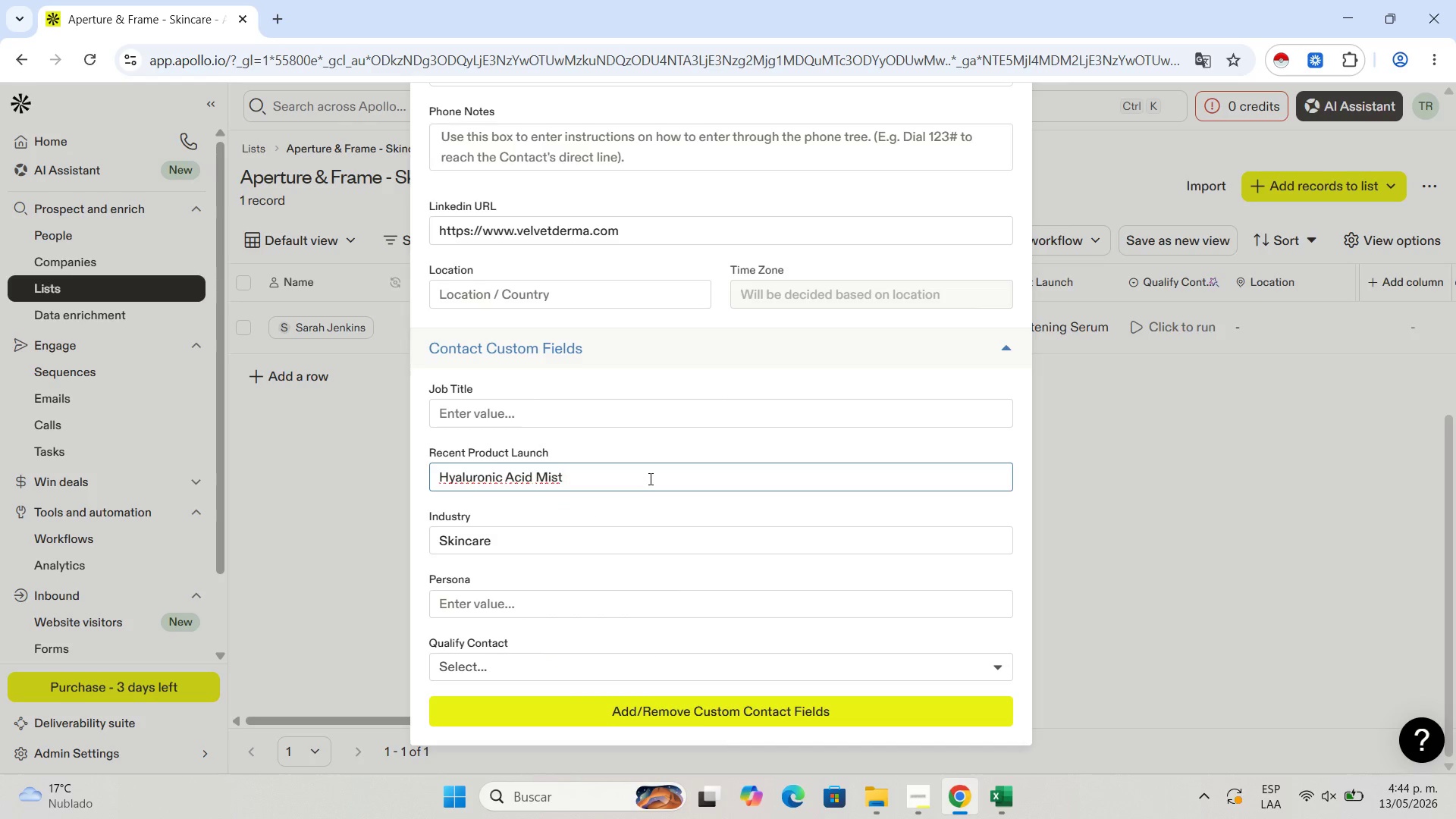 
scroll: coordinate [648, 472], scroll_direction: up, amount: 10.0
 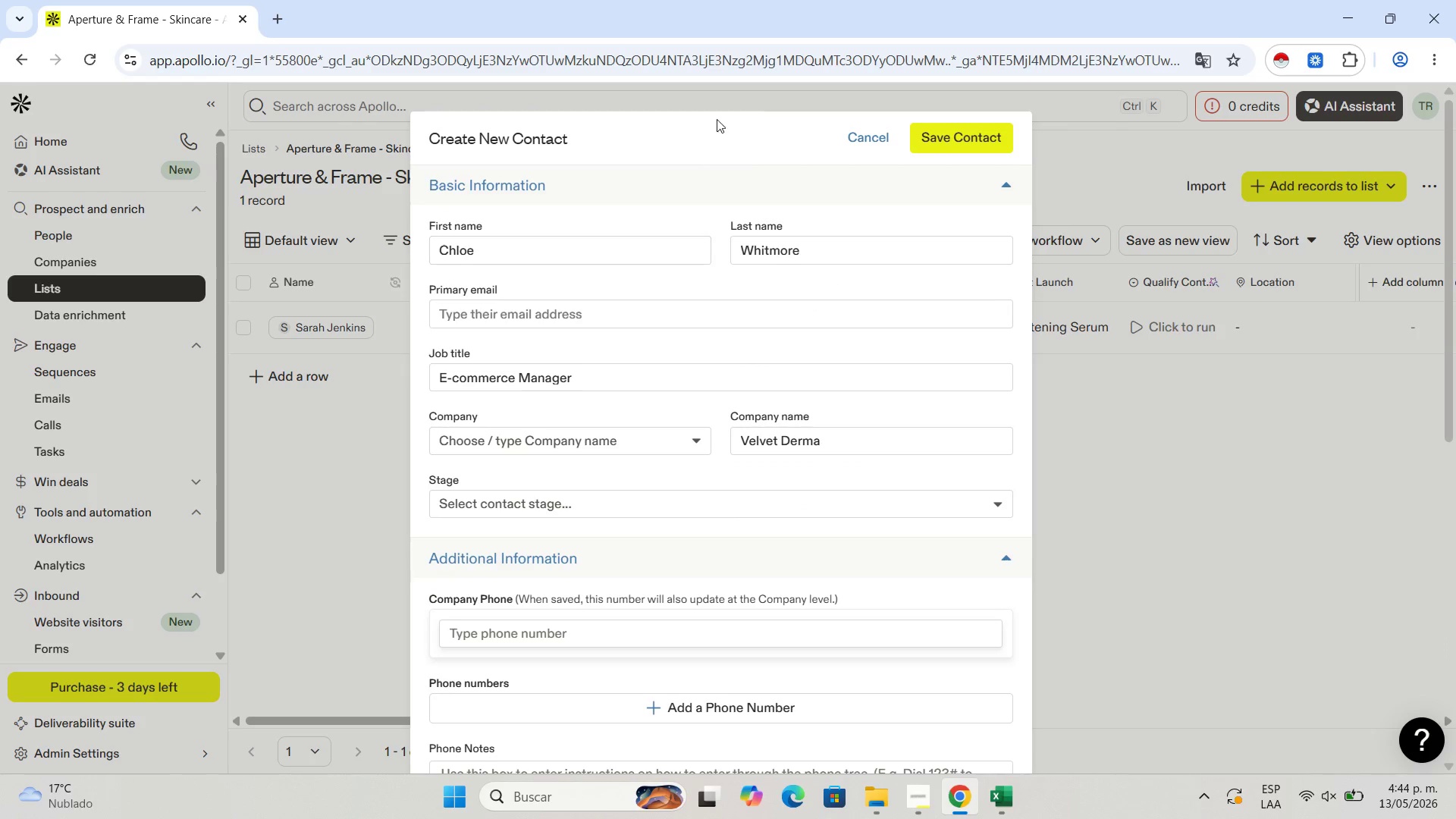 
left_click([965, 129])
 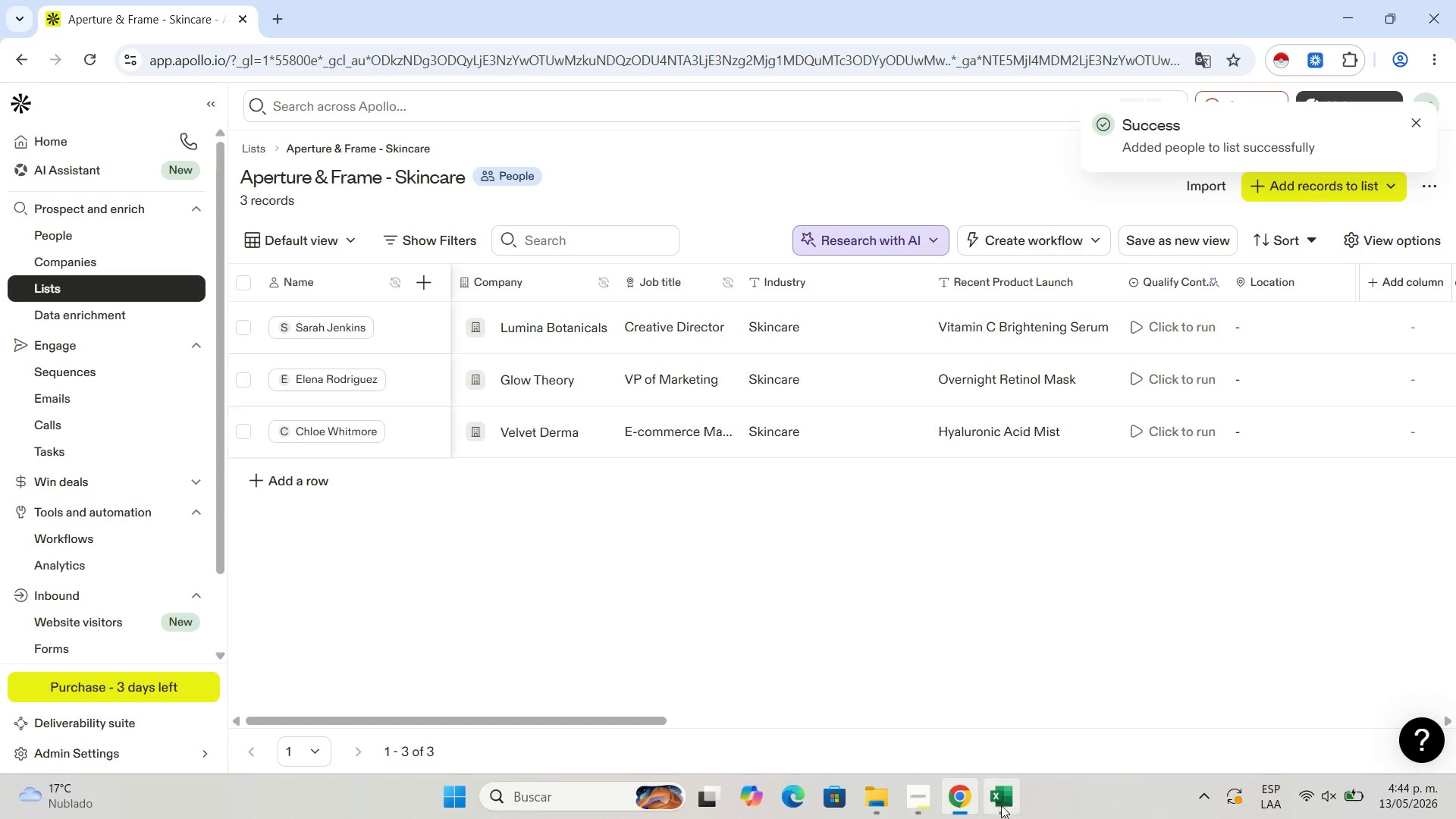 
left_click([312, 473])
 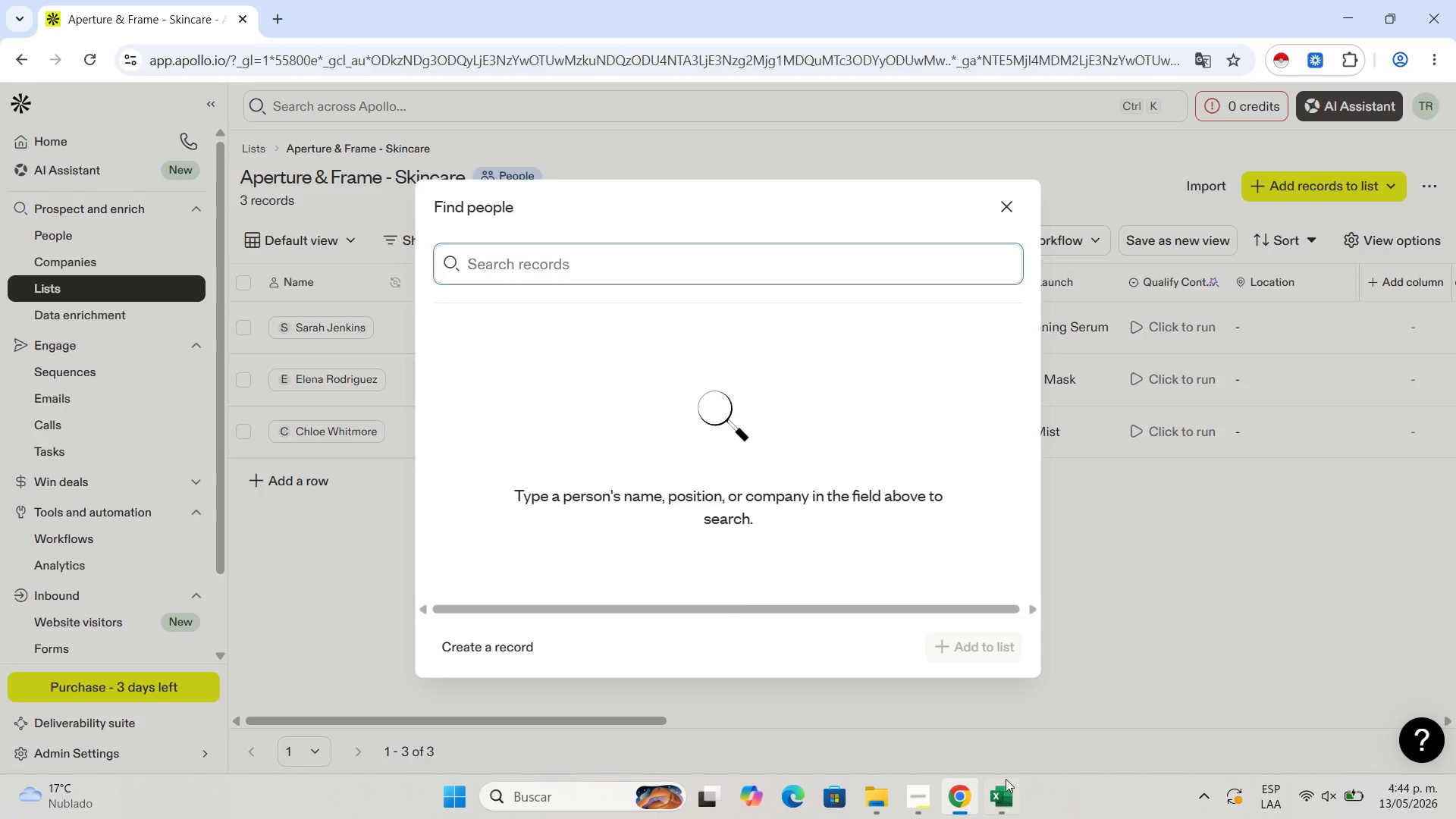 
left_click([1003, 795])
 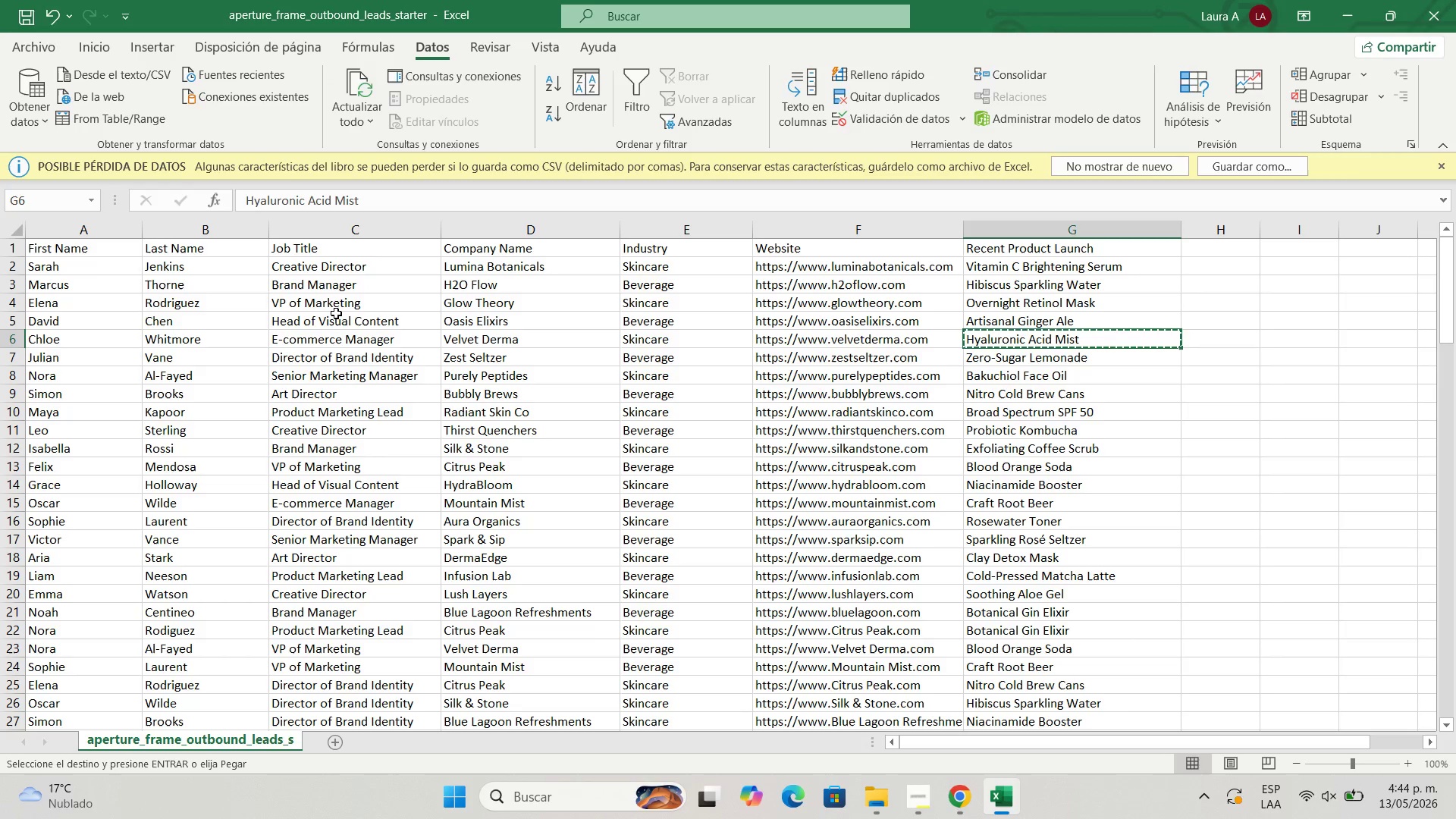 
key(ArrowLeft)
 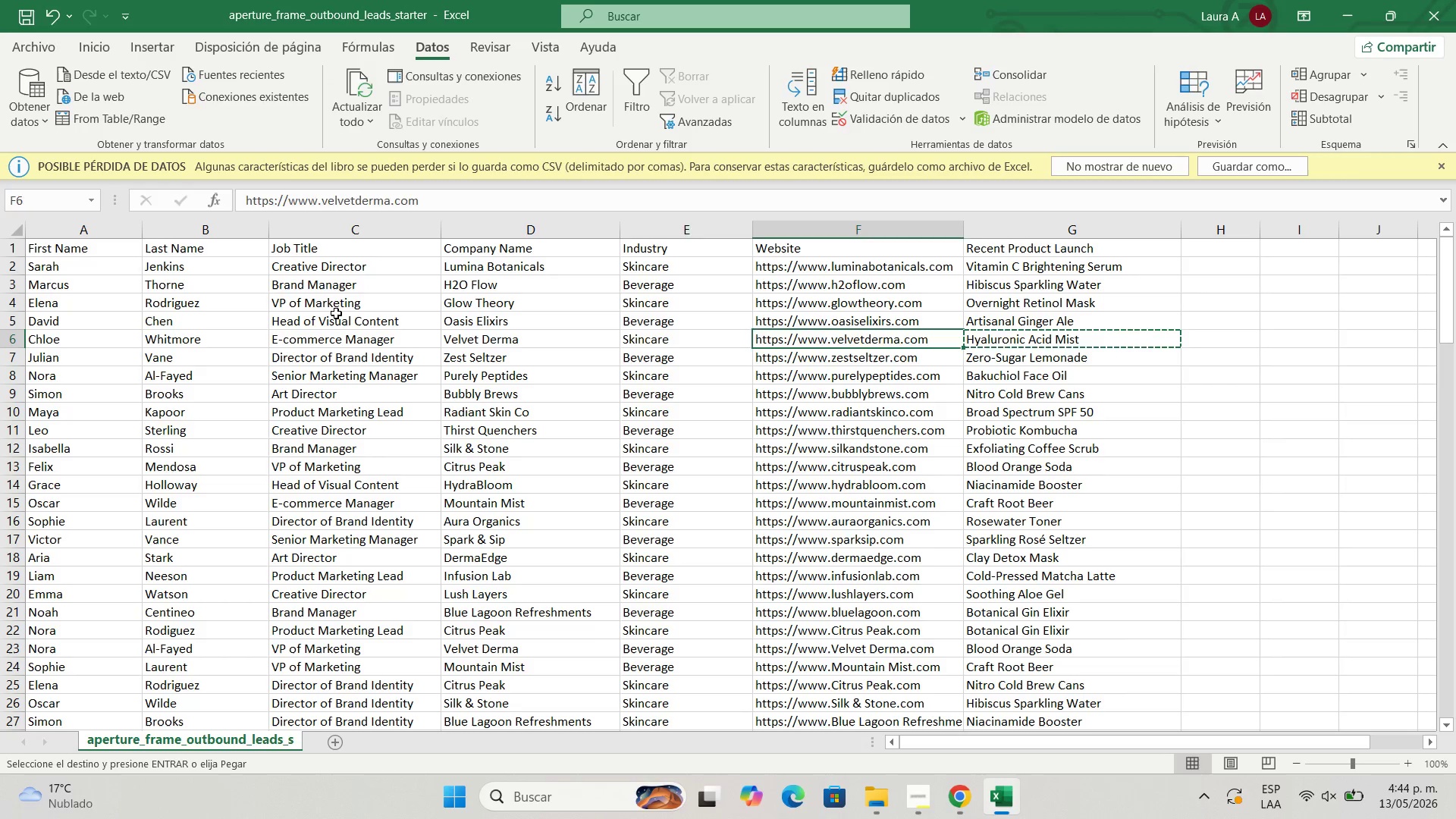 
key(ArrowLeft)
 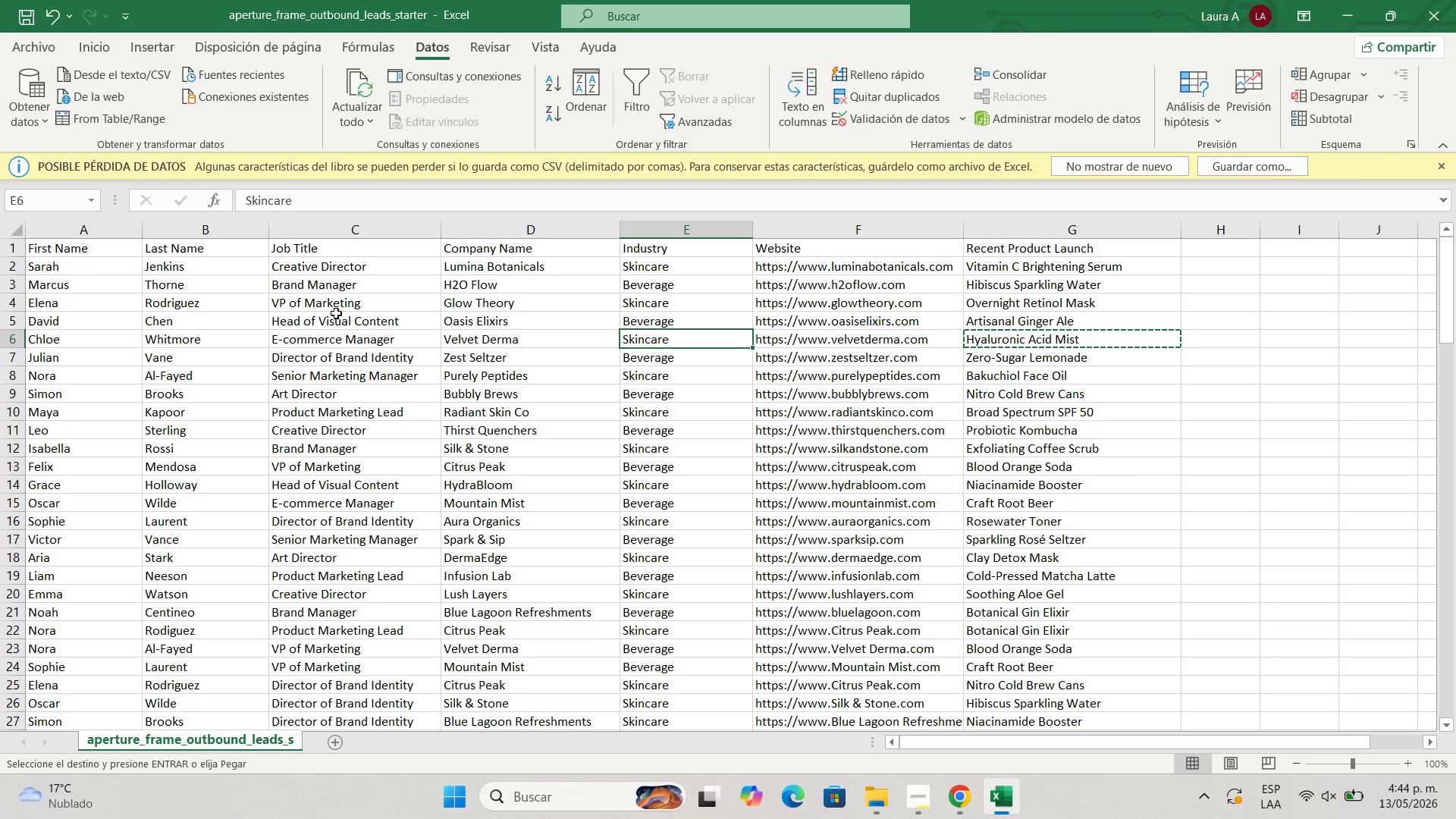 
key(ArrowDown)
 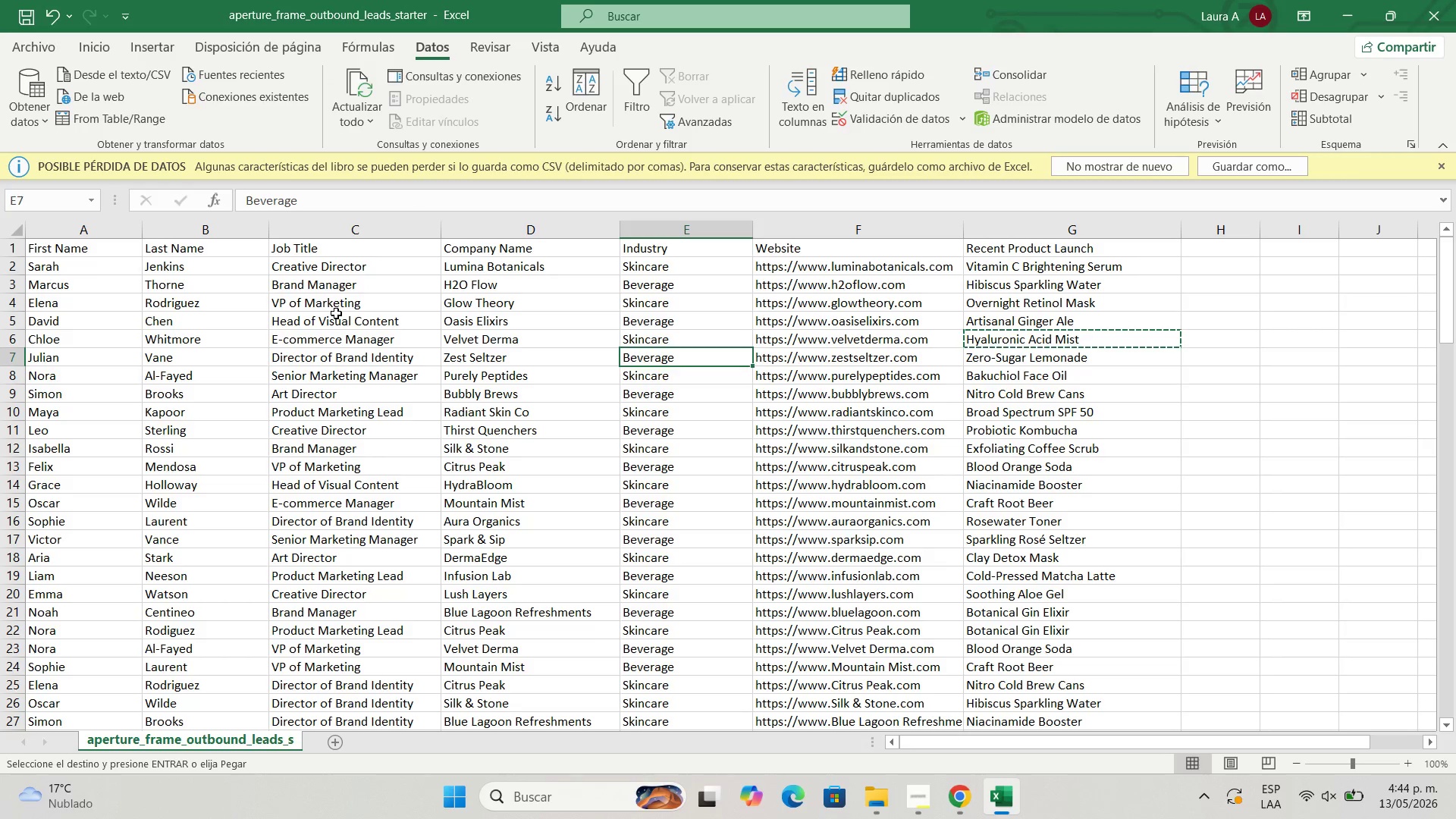 
key(ArrowDown)
 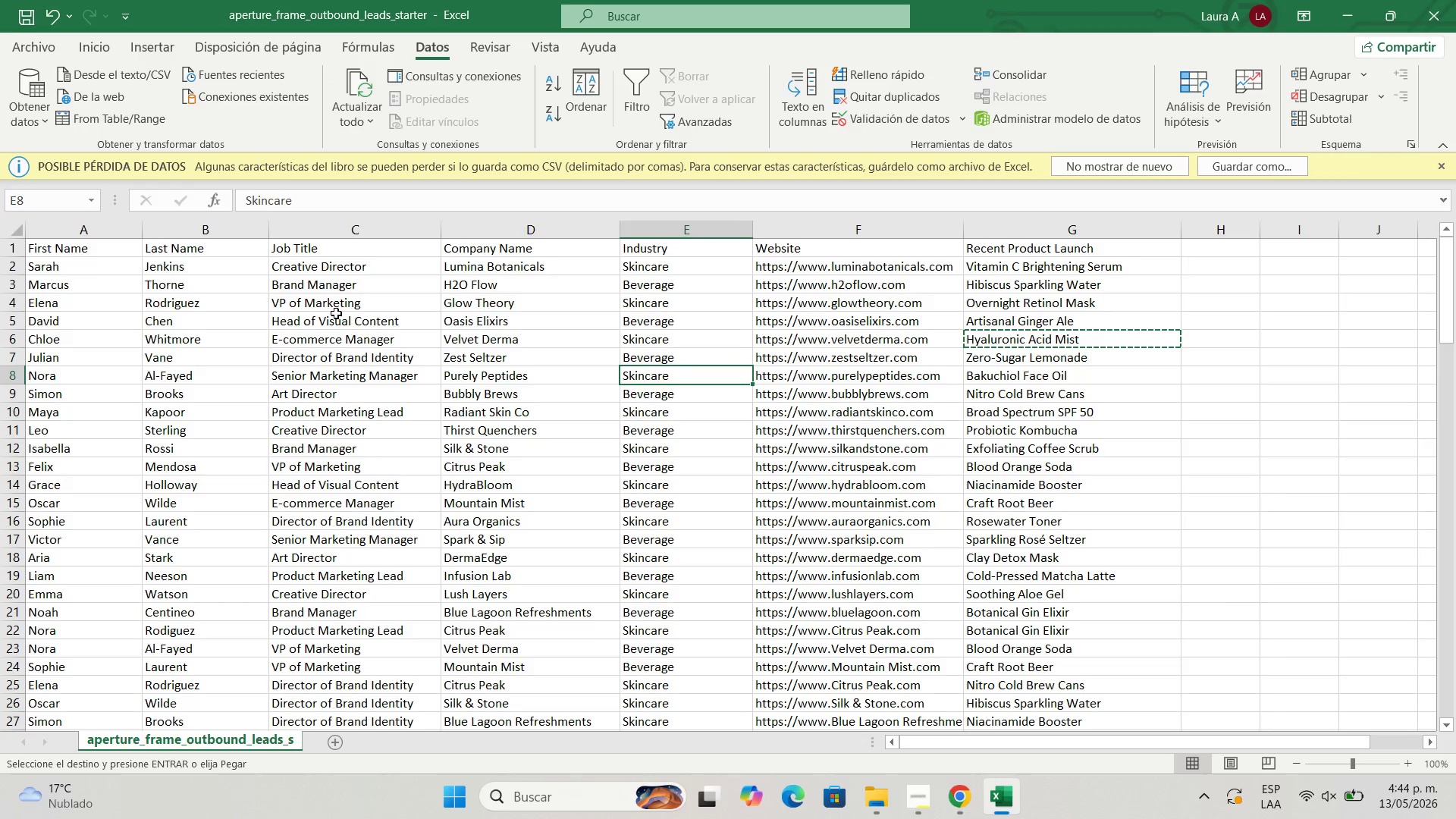 
hold_key(key=ArrowLeft, duration=0.75)
 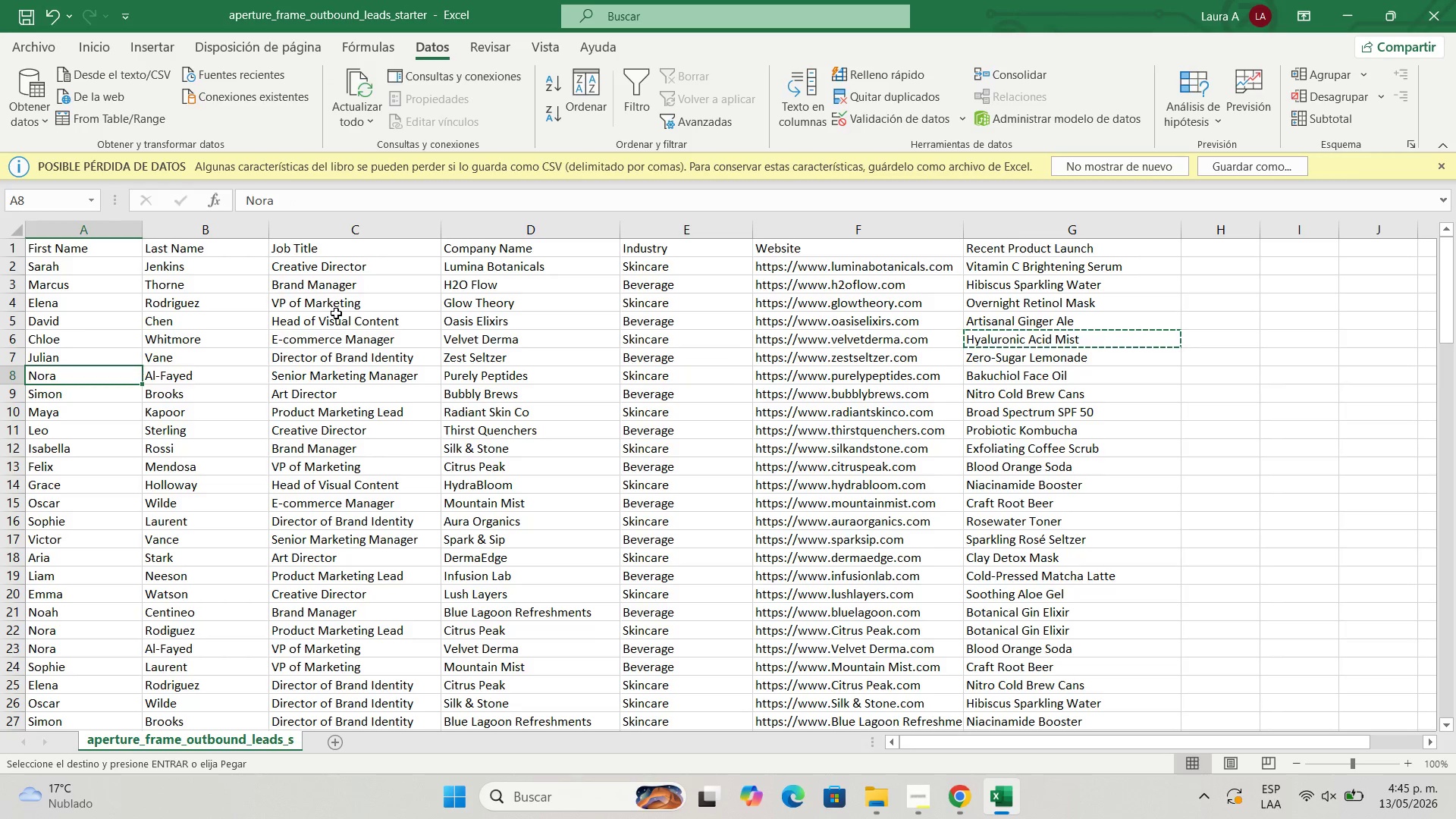 
key(Control+C)
 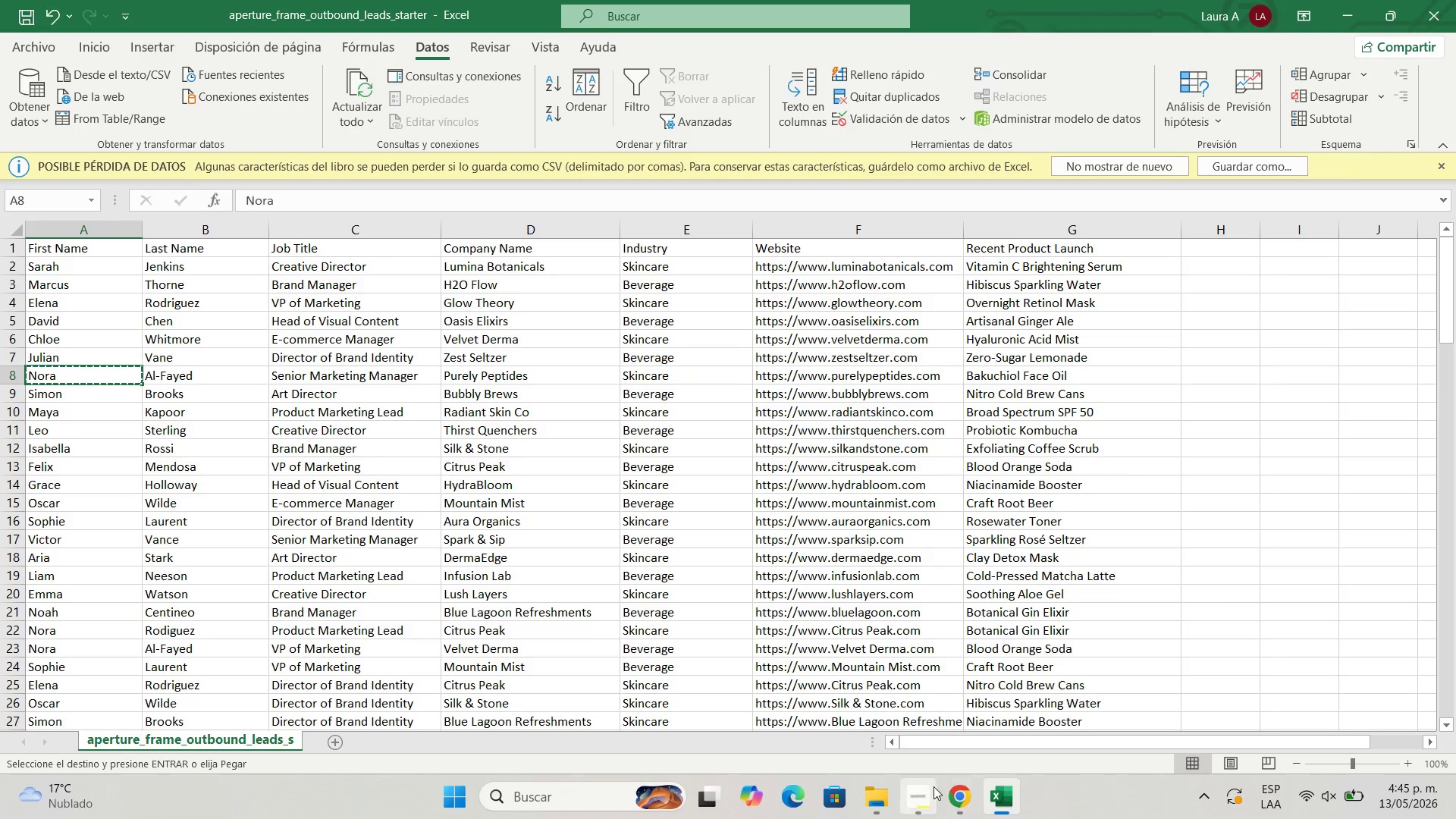 
left_click([950, 790])
 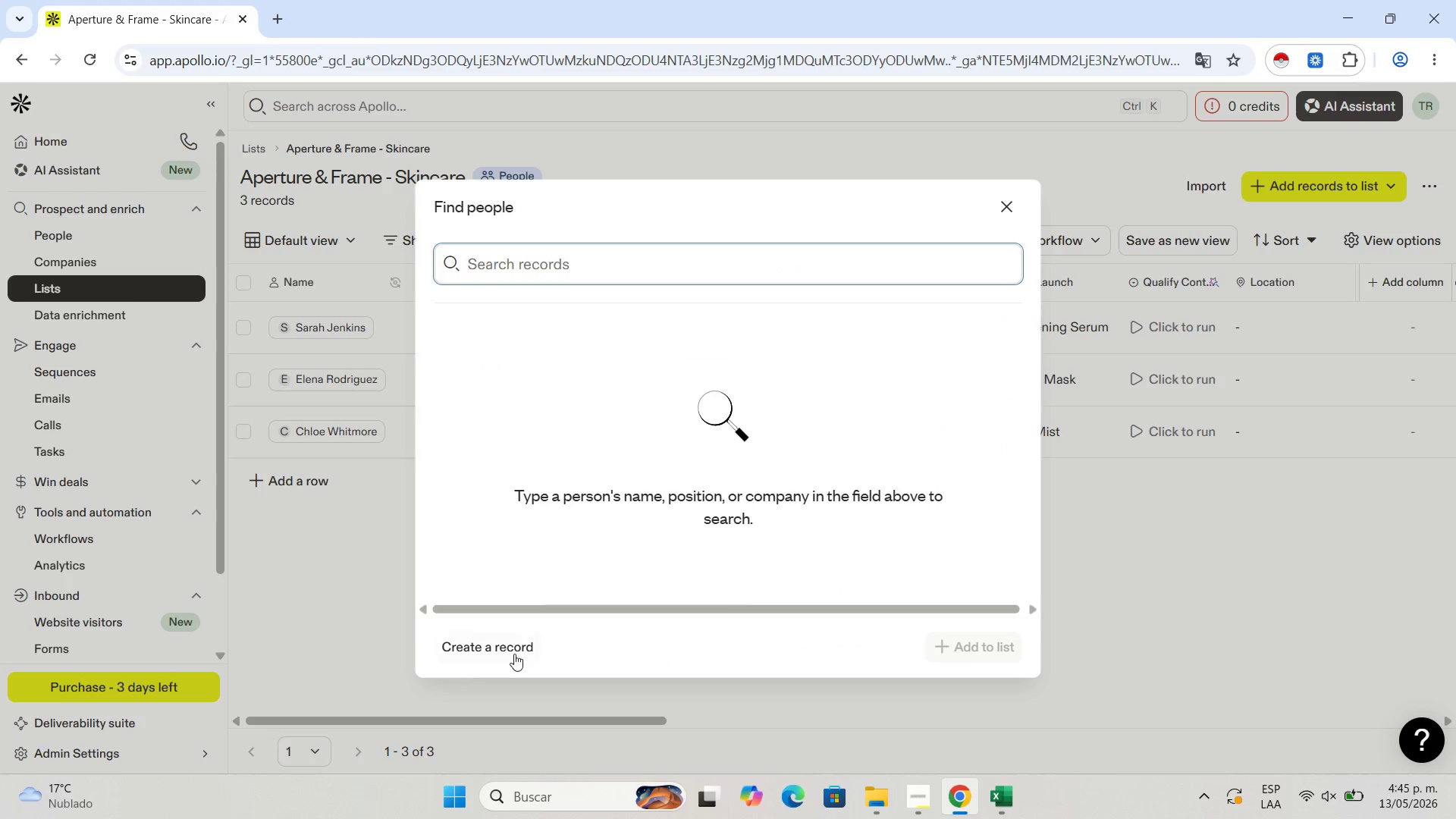 
left_click([530, 646])
 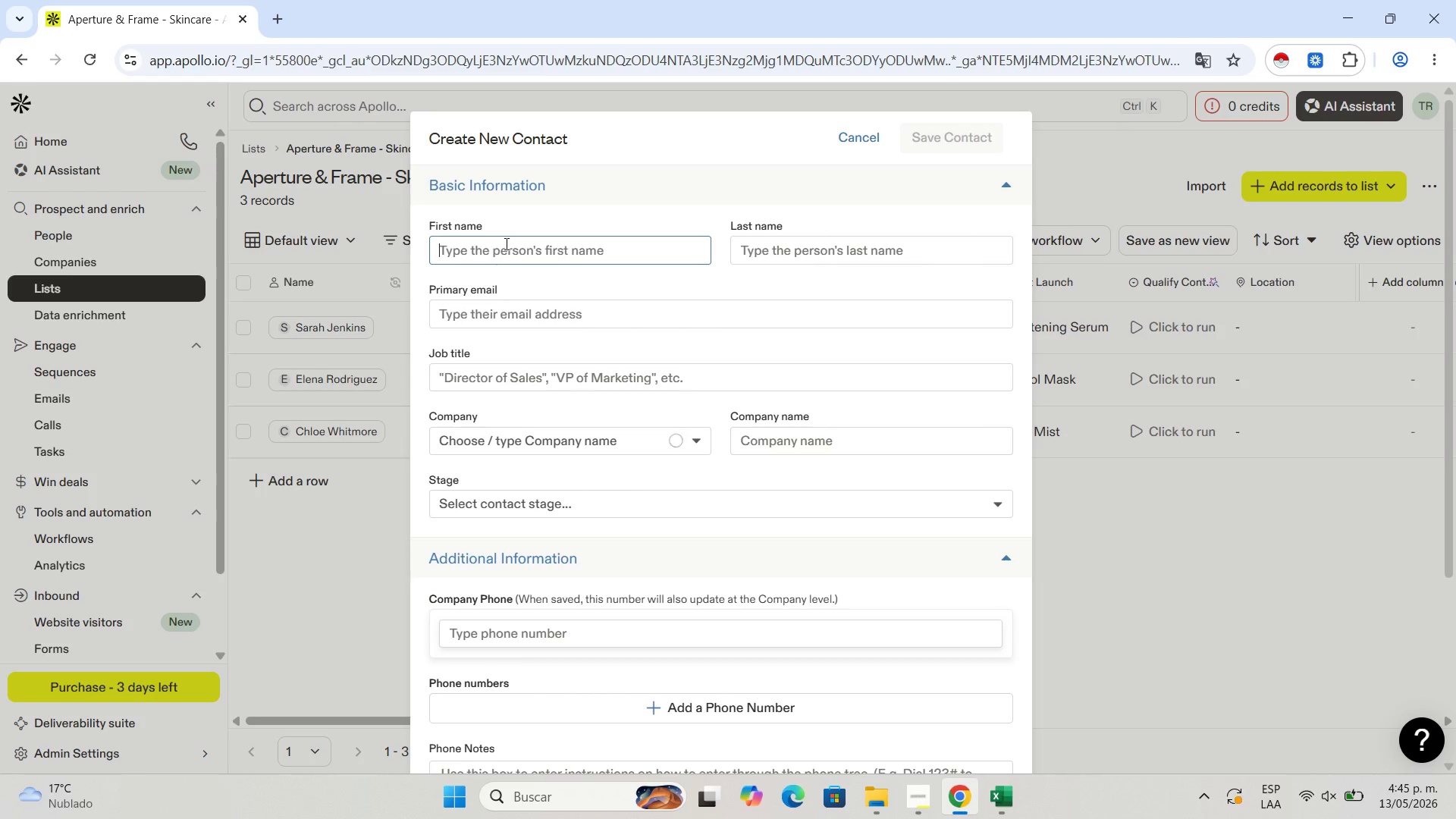 
key(Control+V)
 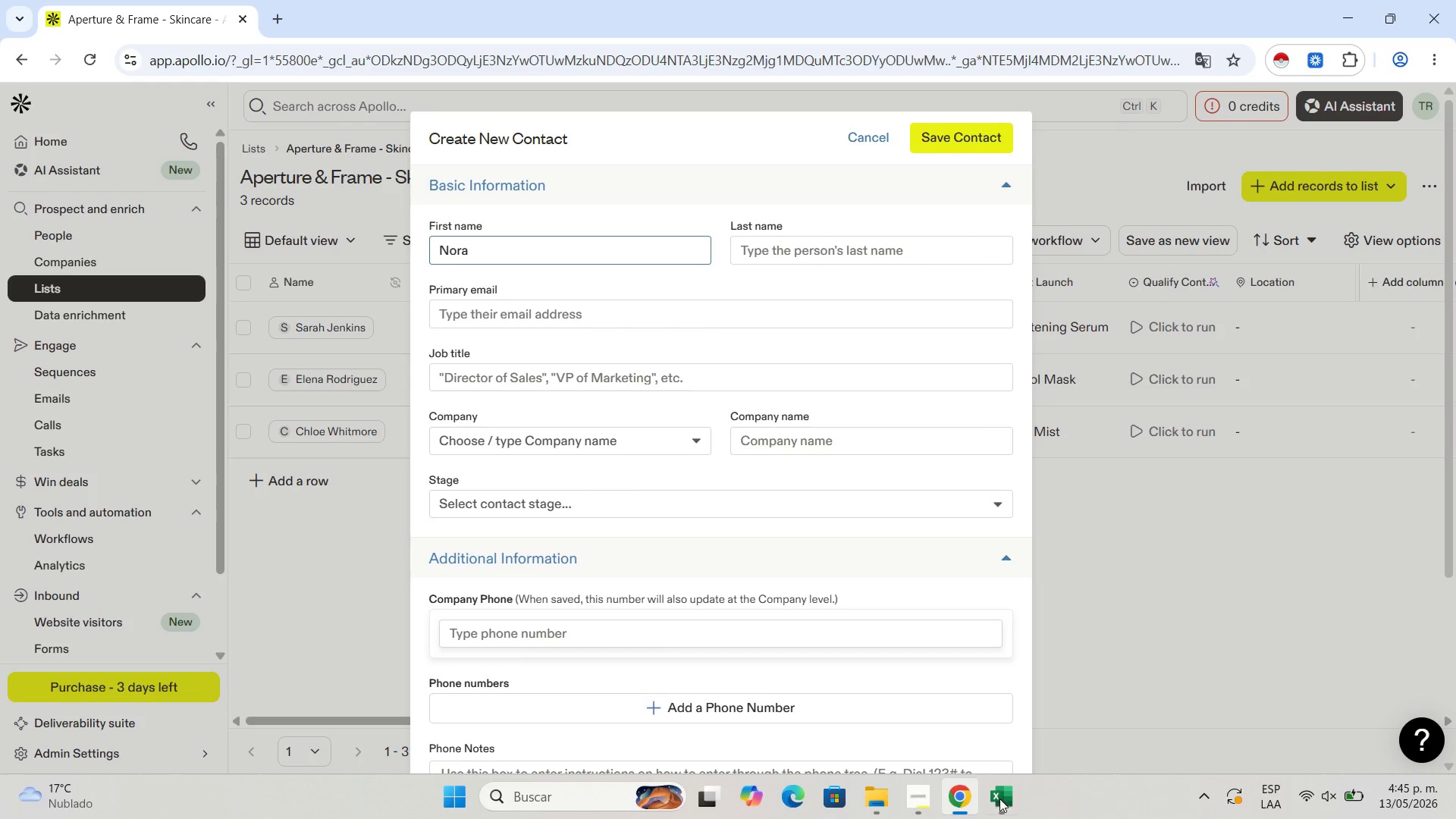 
left_click([991, 805])
 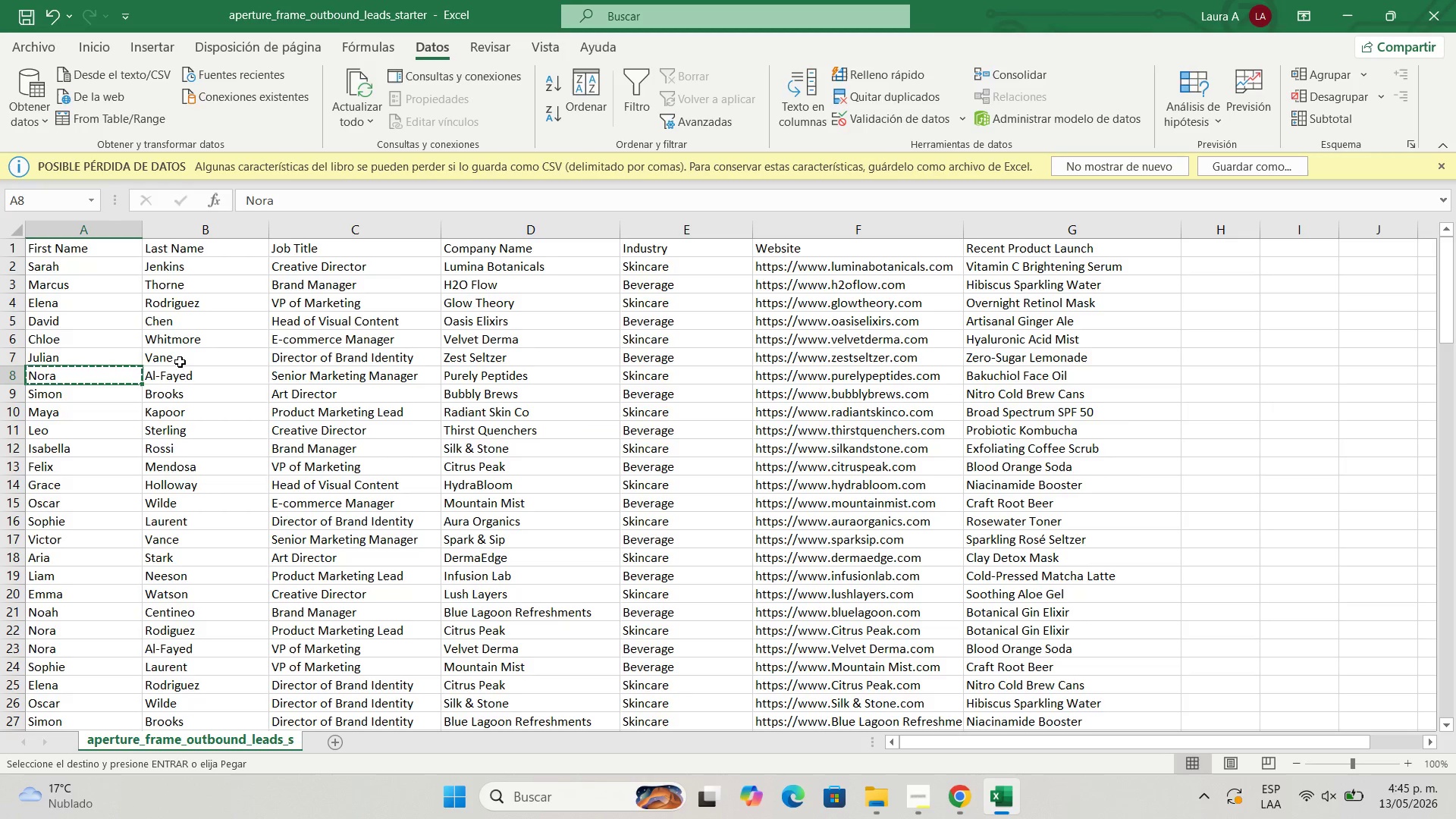 
left_click([188, 378])
 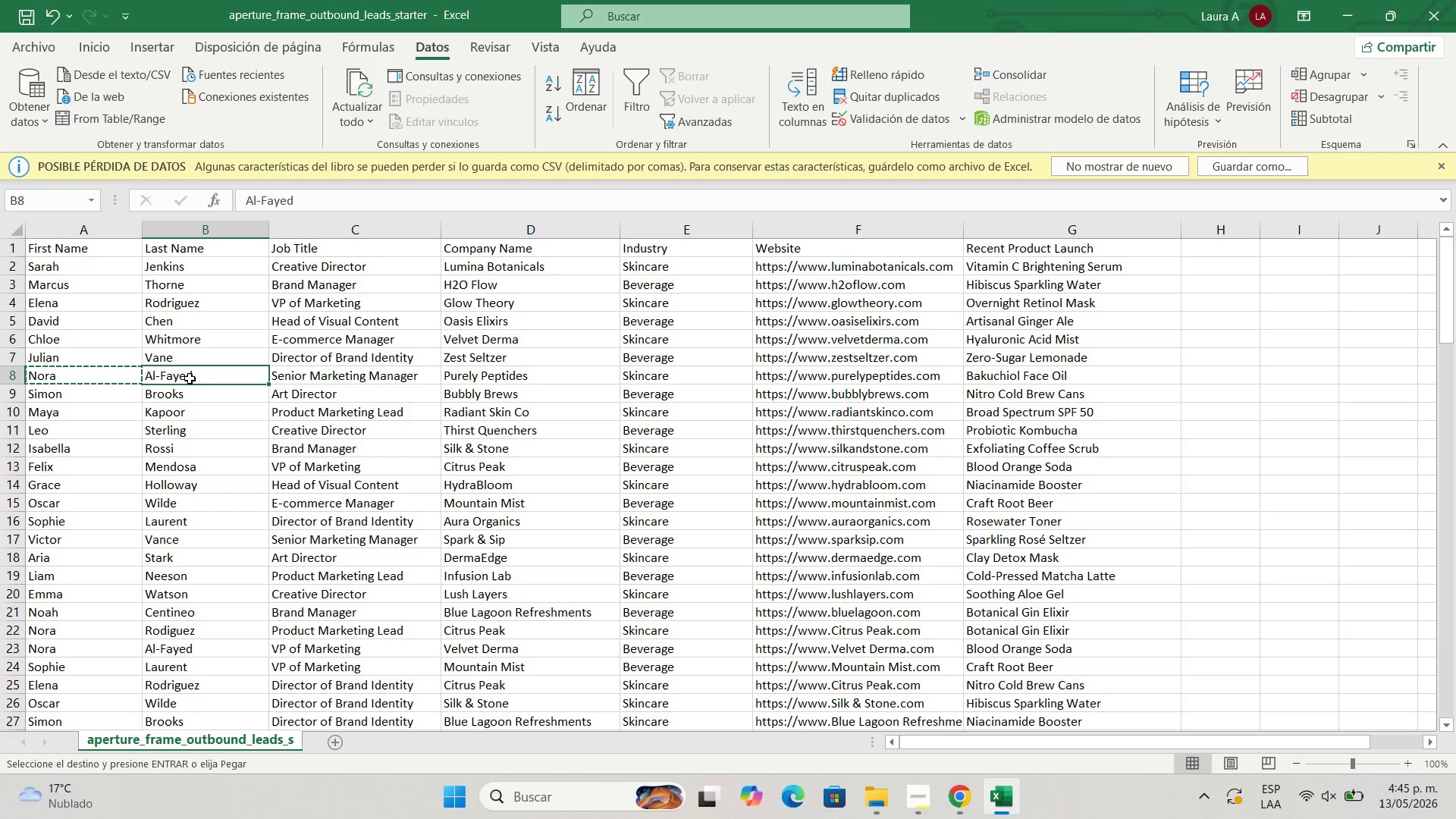 
key(Control+C)
 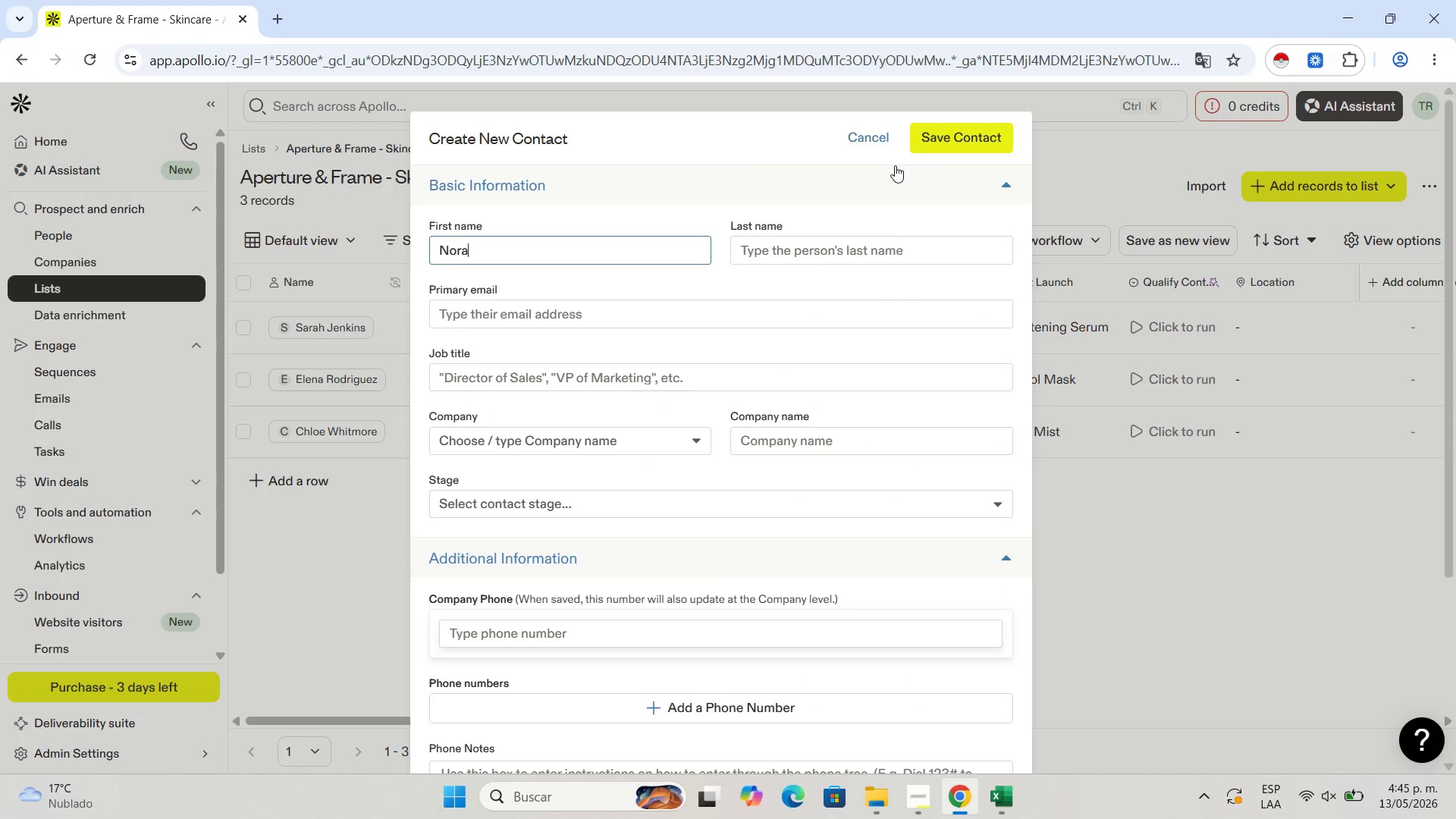 
left_click([890, 262])
 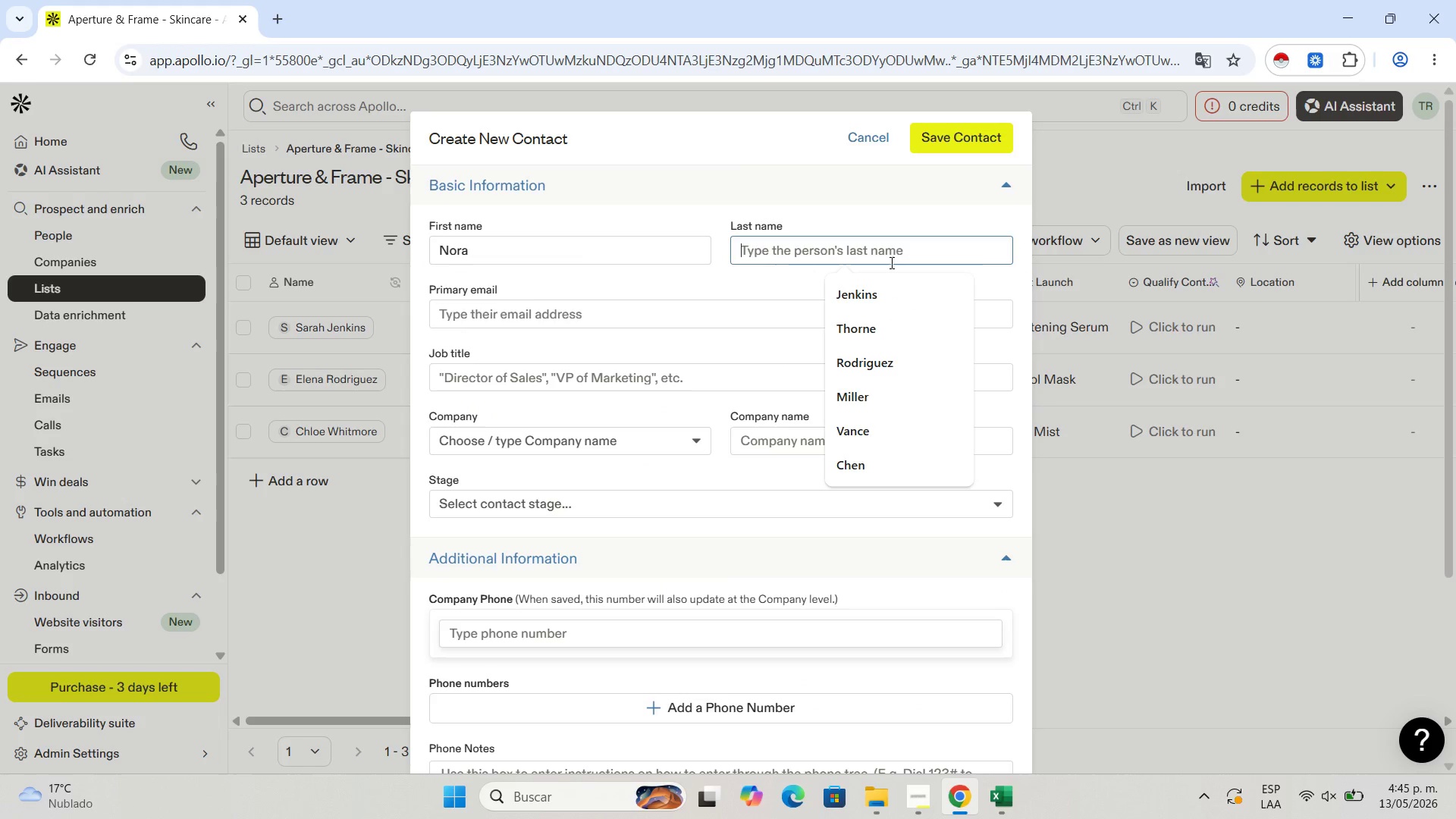 
key(Control+V)
 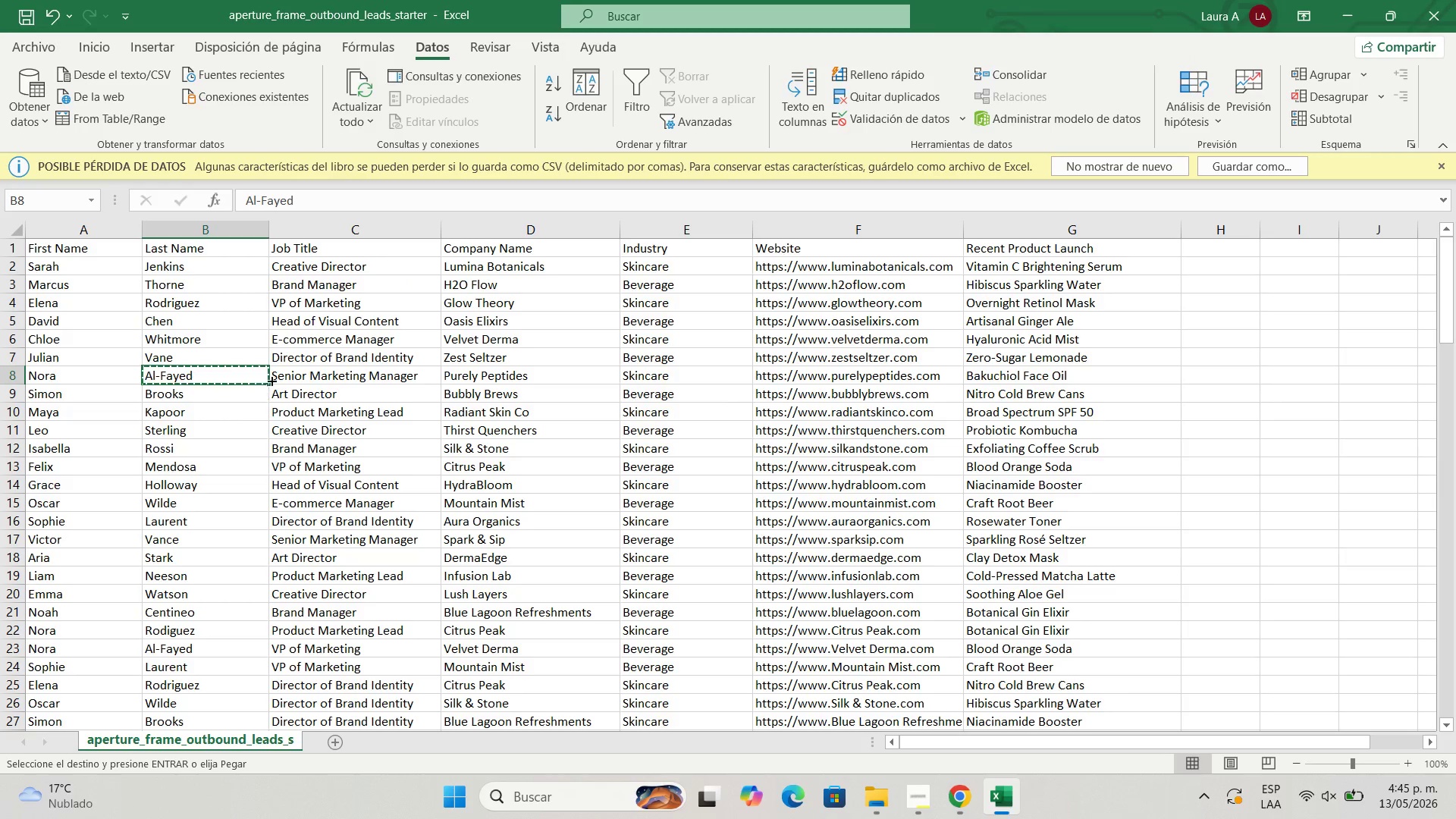 
left_click([287, 374])
 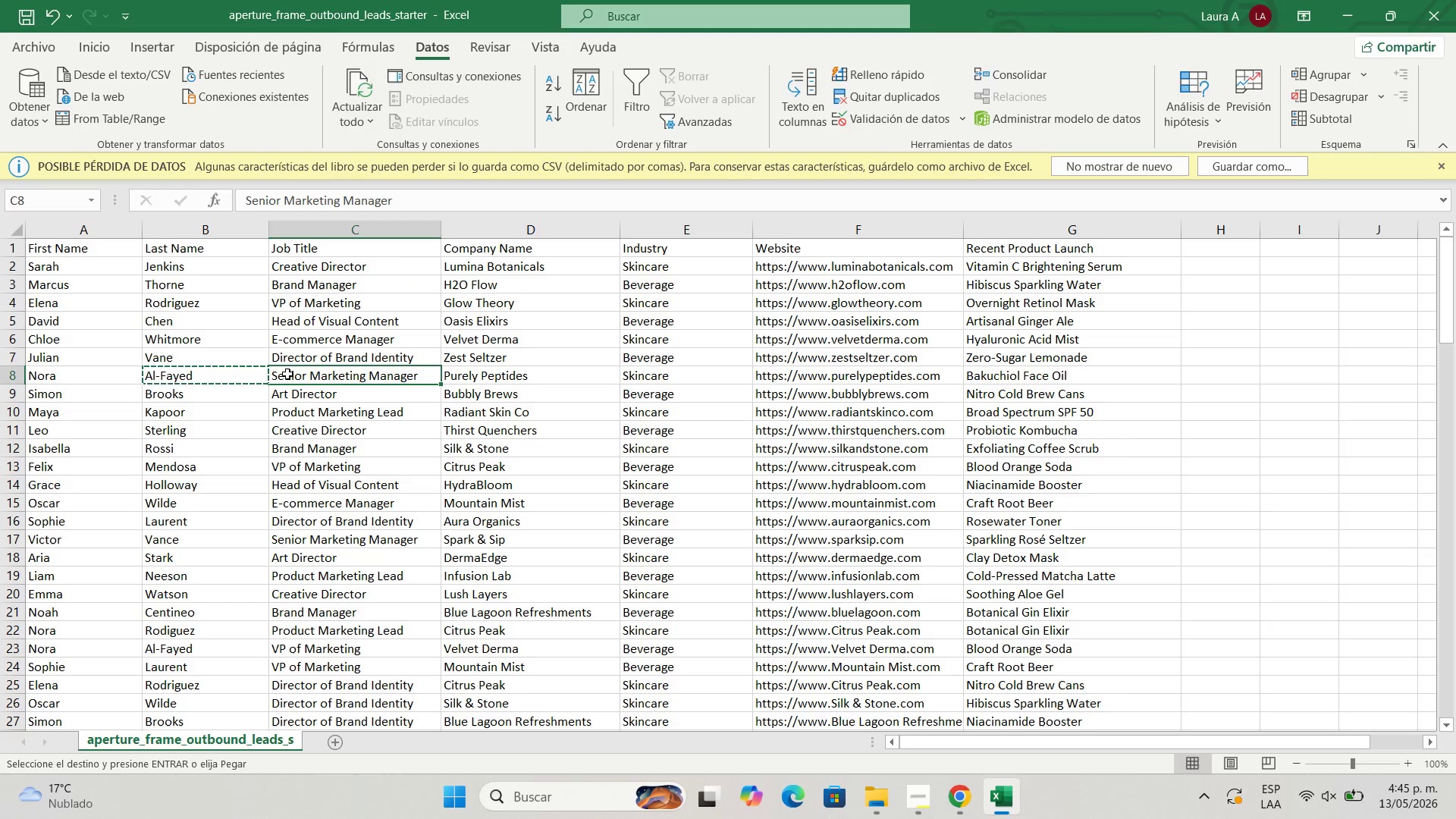 
key(Control+C)
 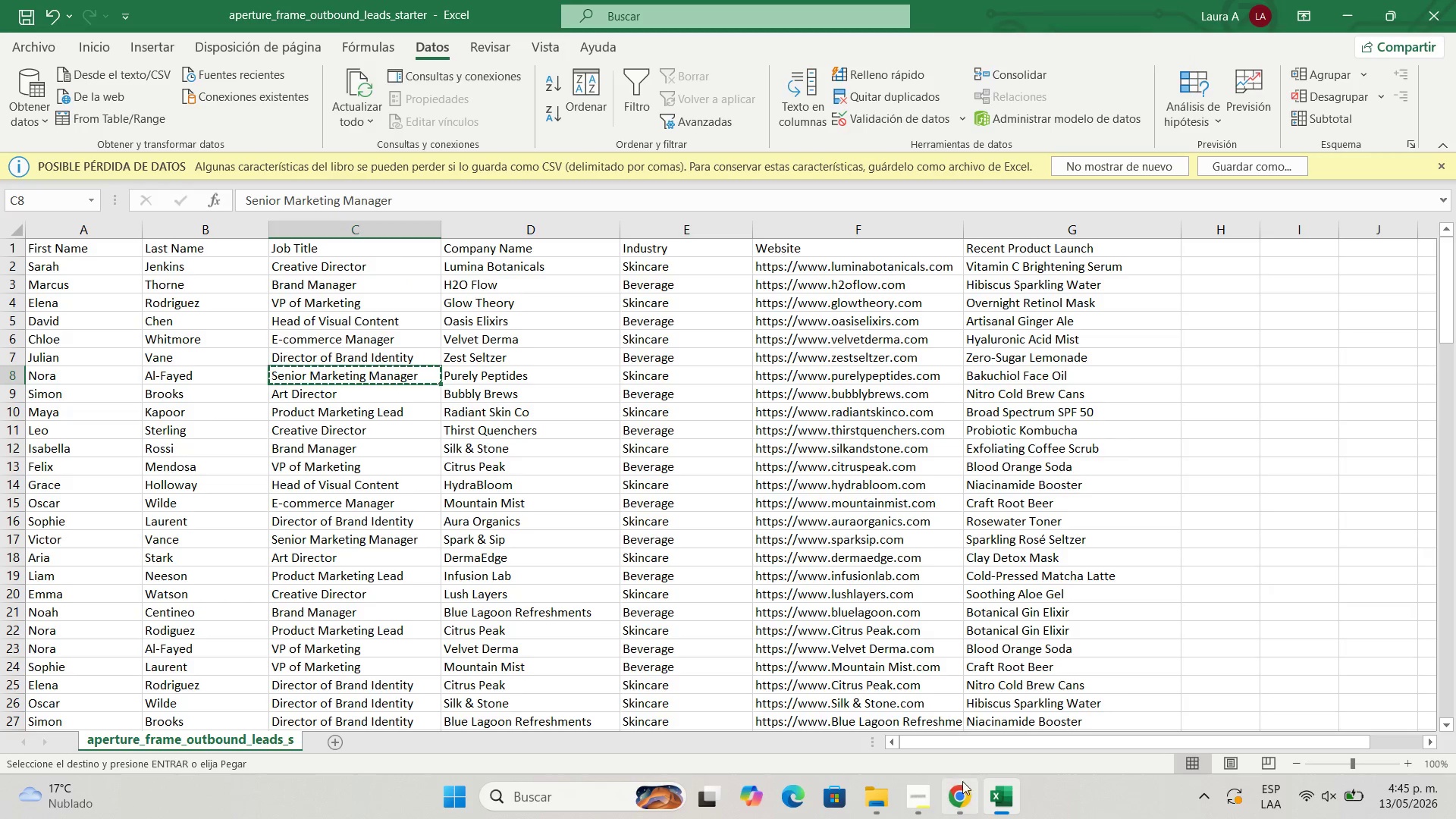 
left_click([965, 806])
 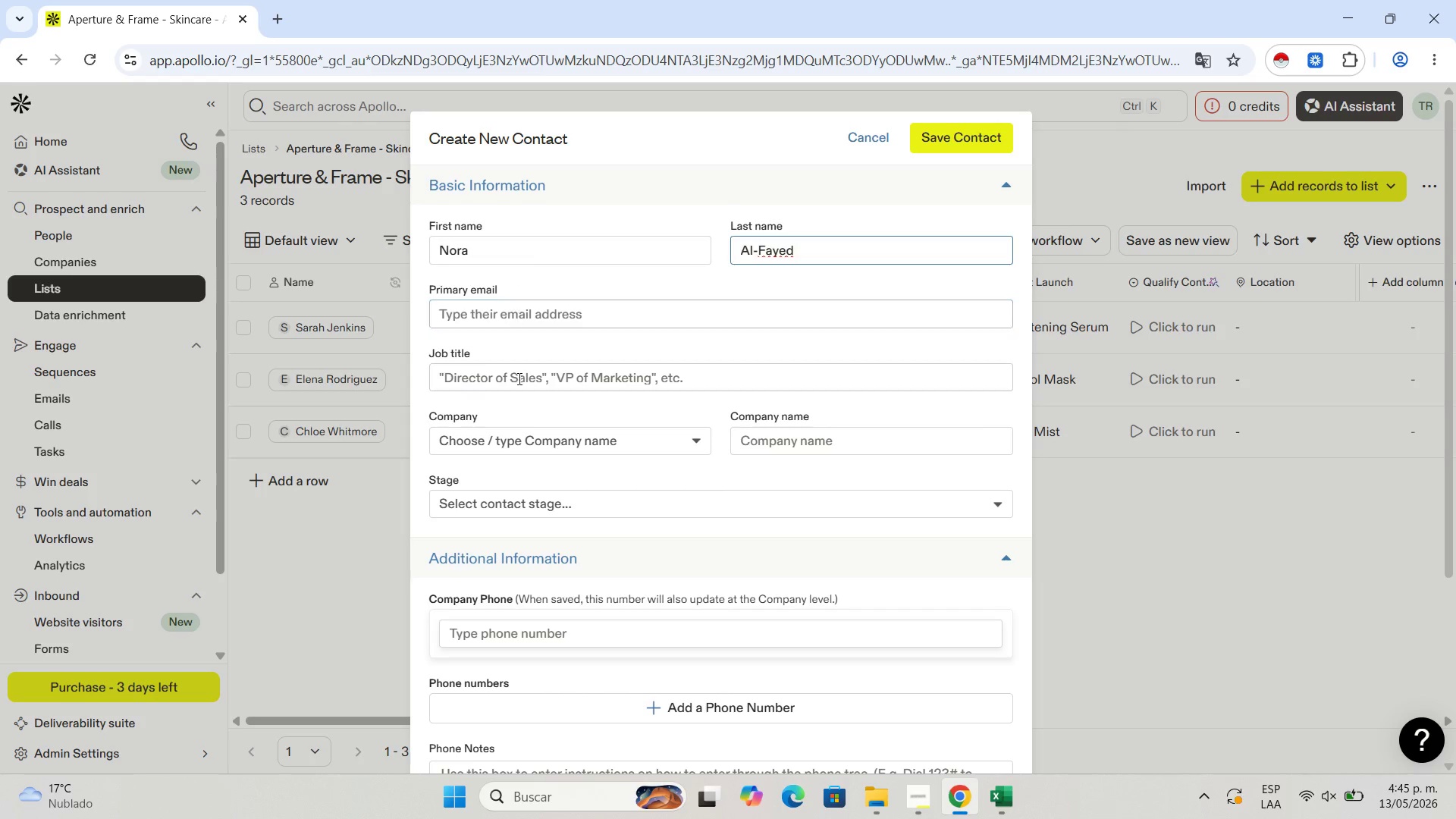 
left_click([518, 378])
 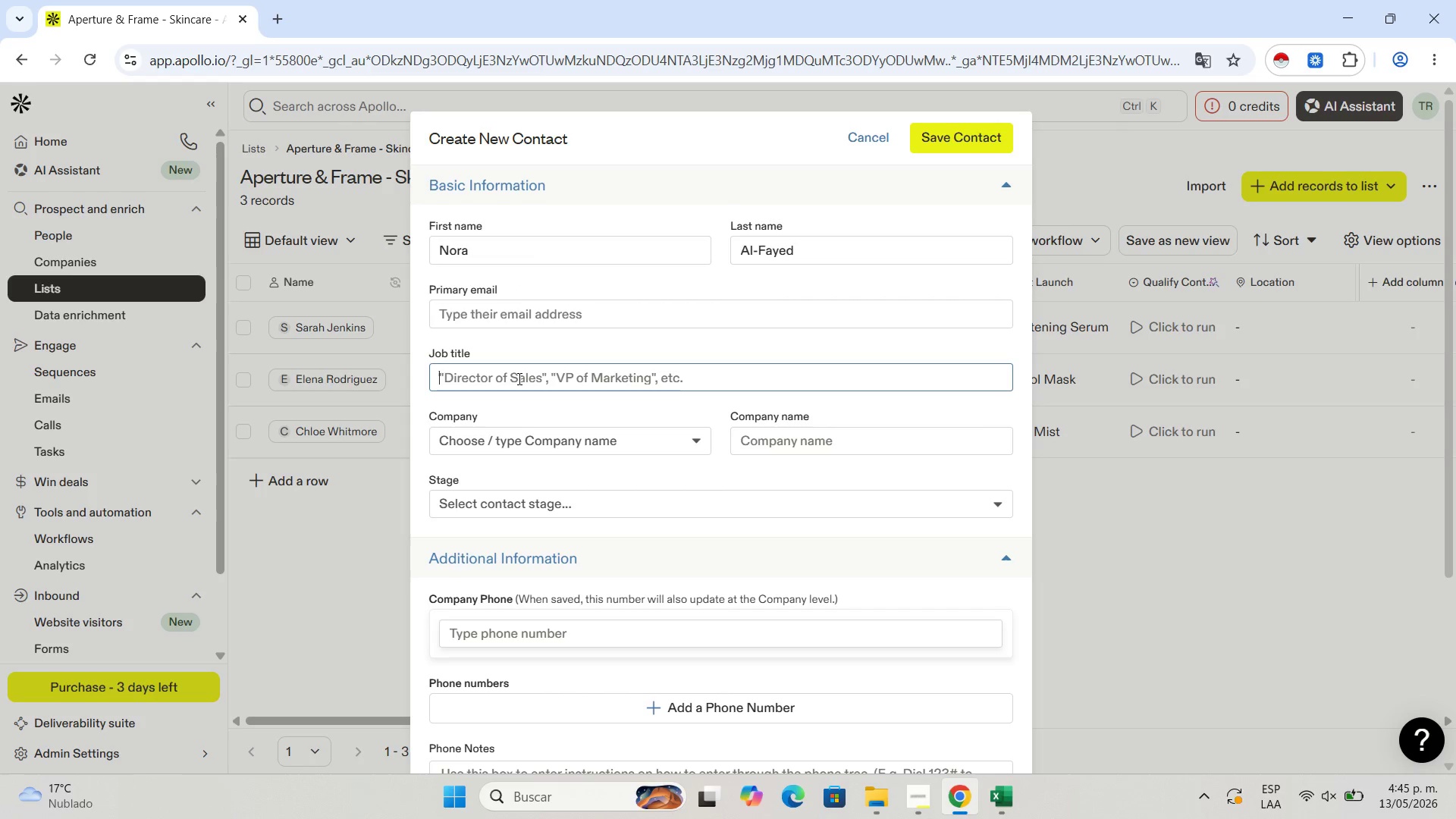 
key(Control+V)
 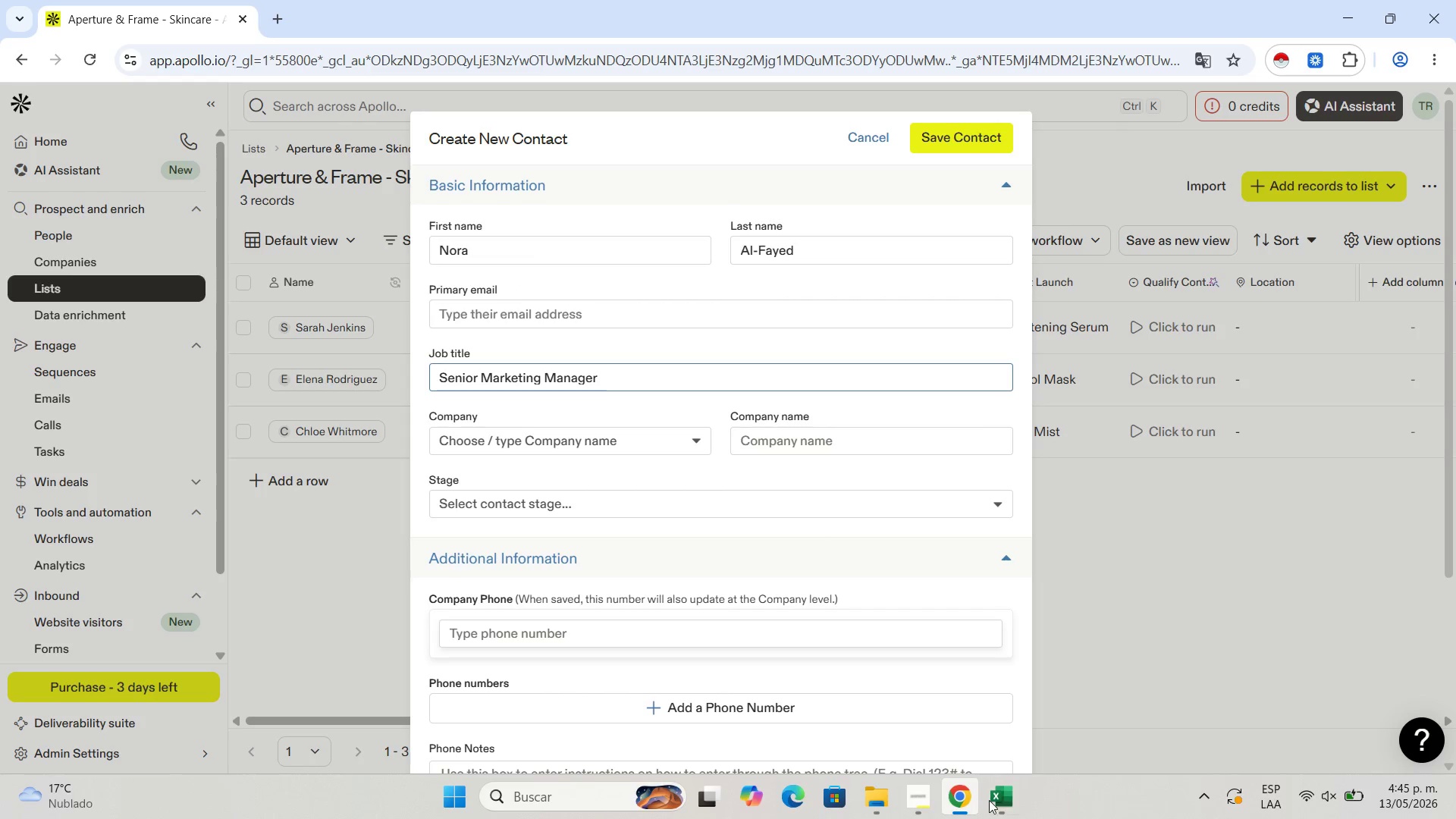 
left_click([990, 798])
 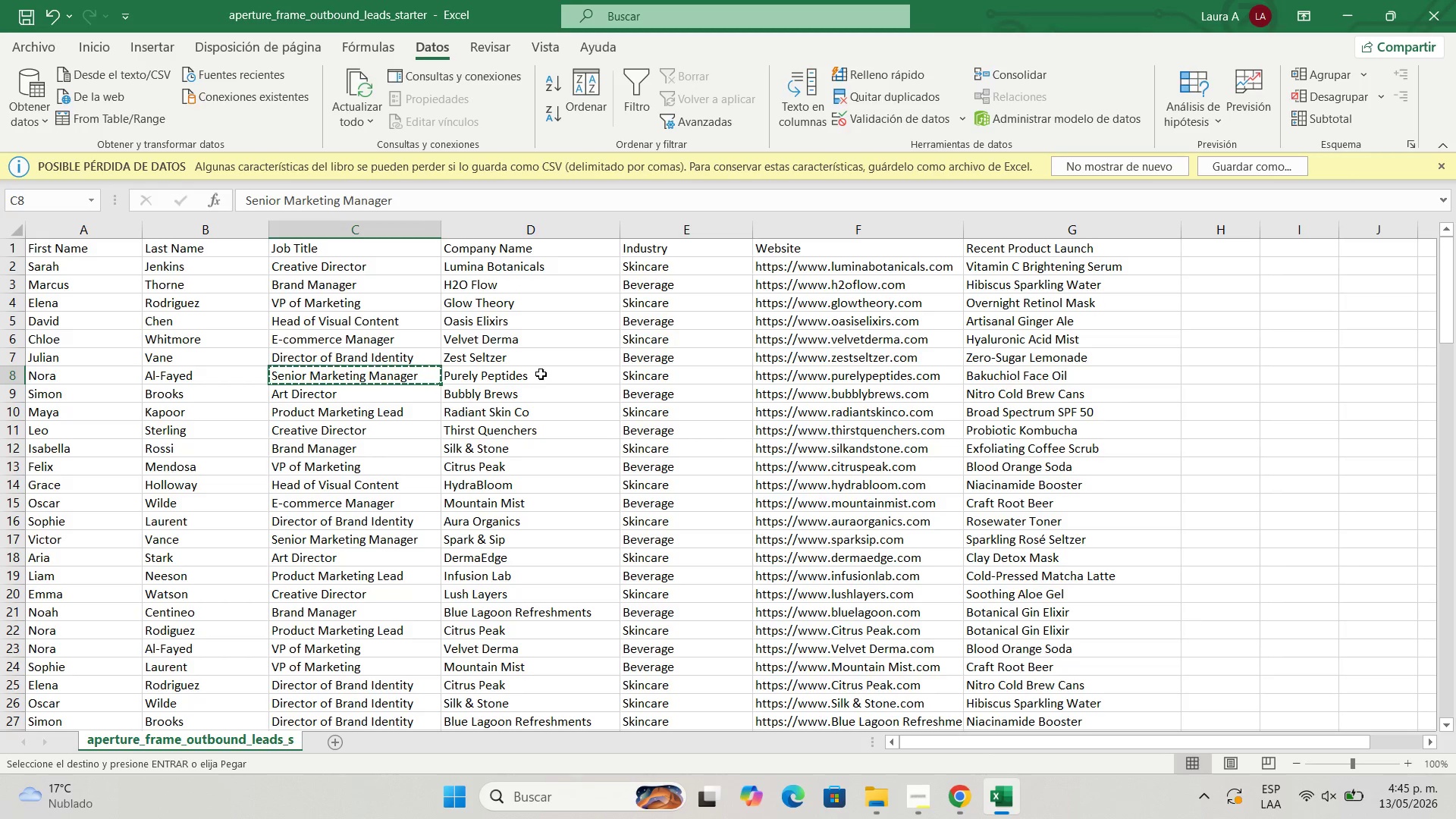 
left_click([541, 374])
 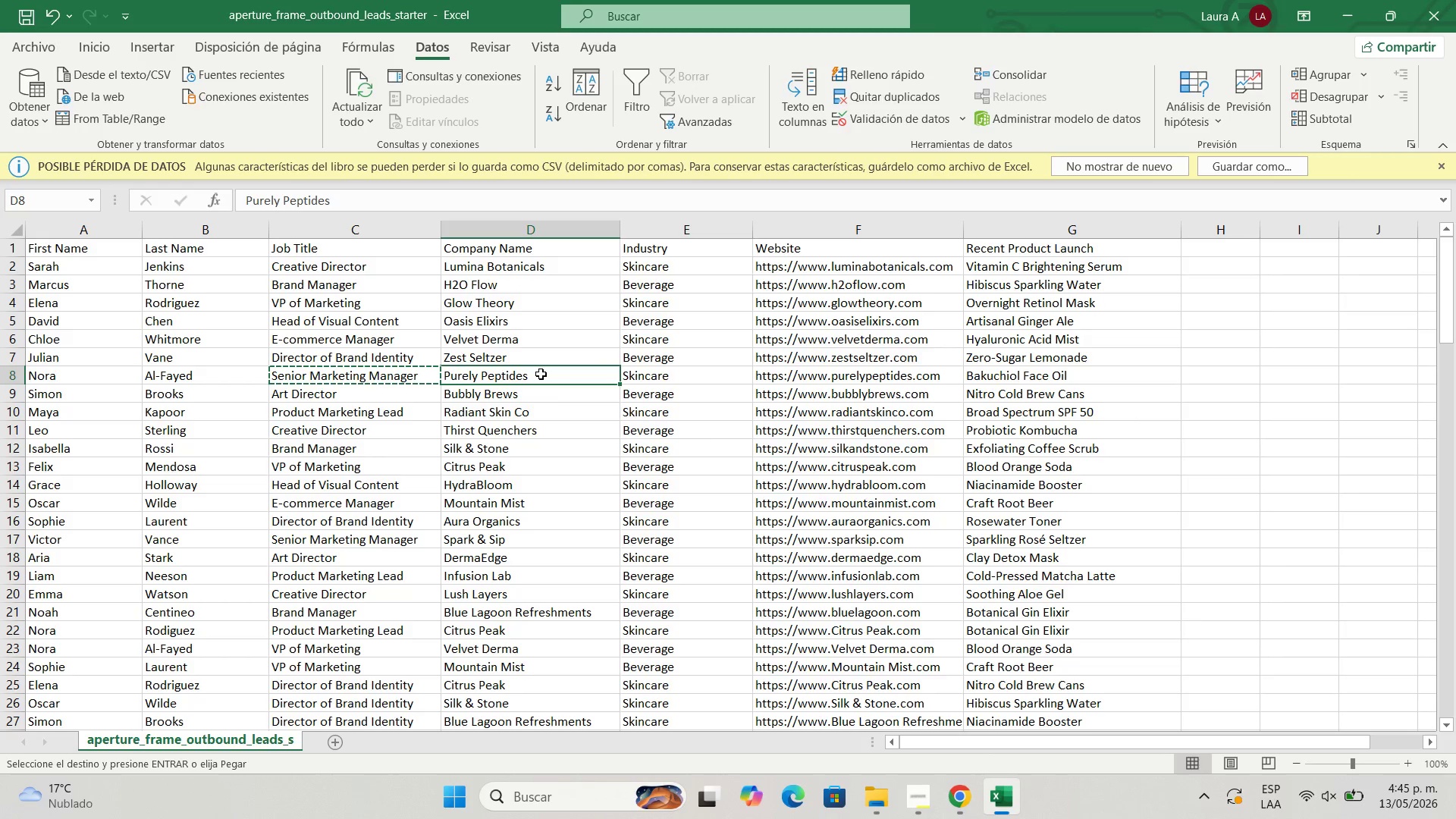 
key(Control+C)
 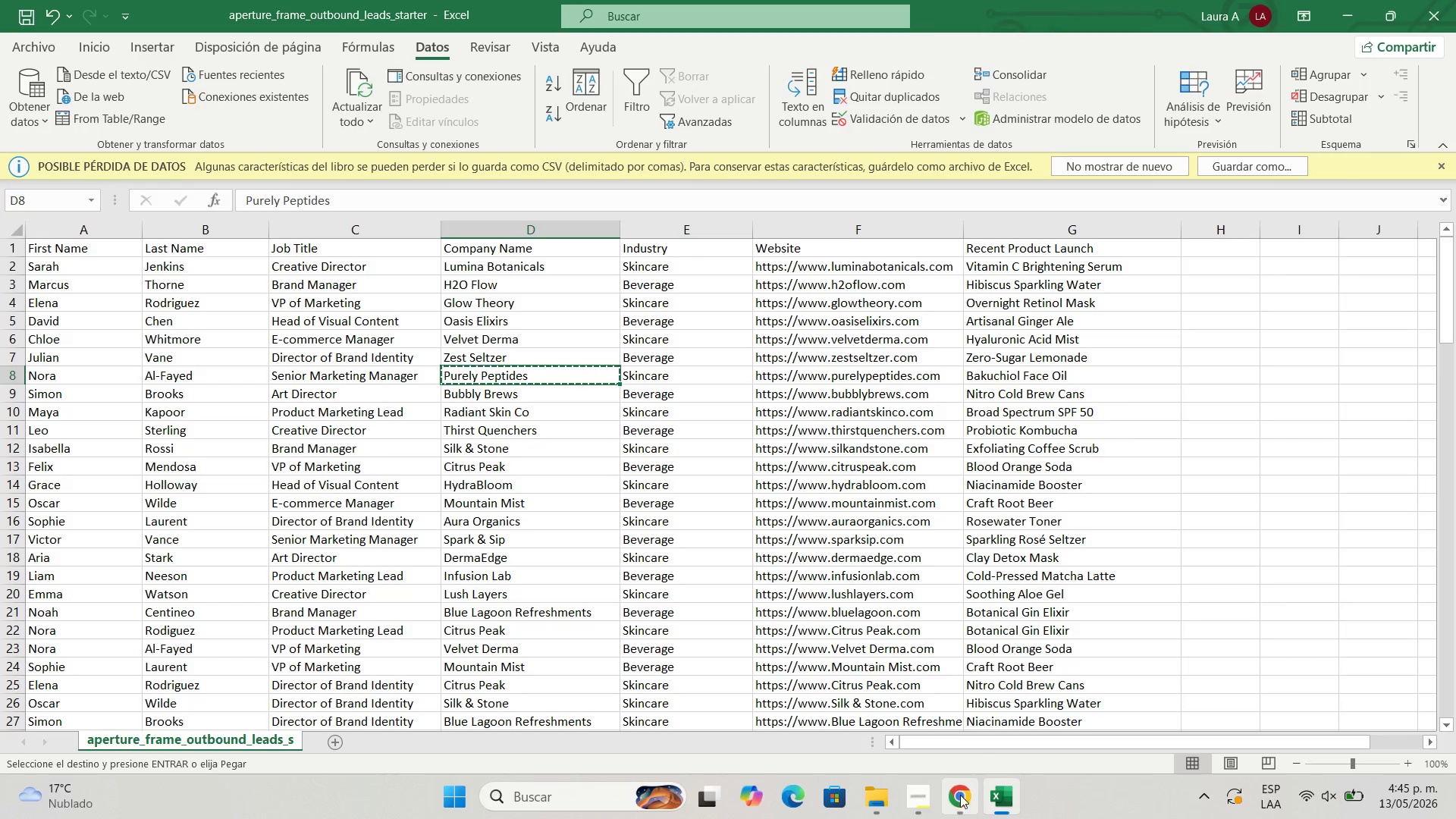 
left_click([966, 804])
 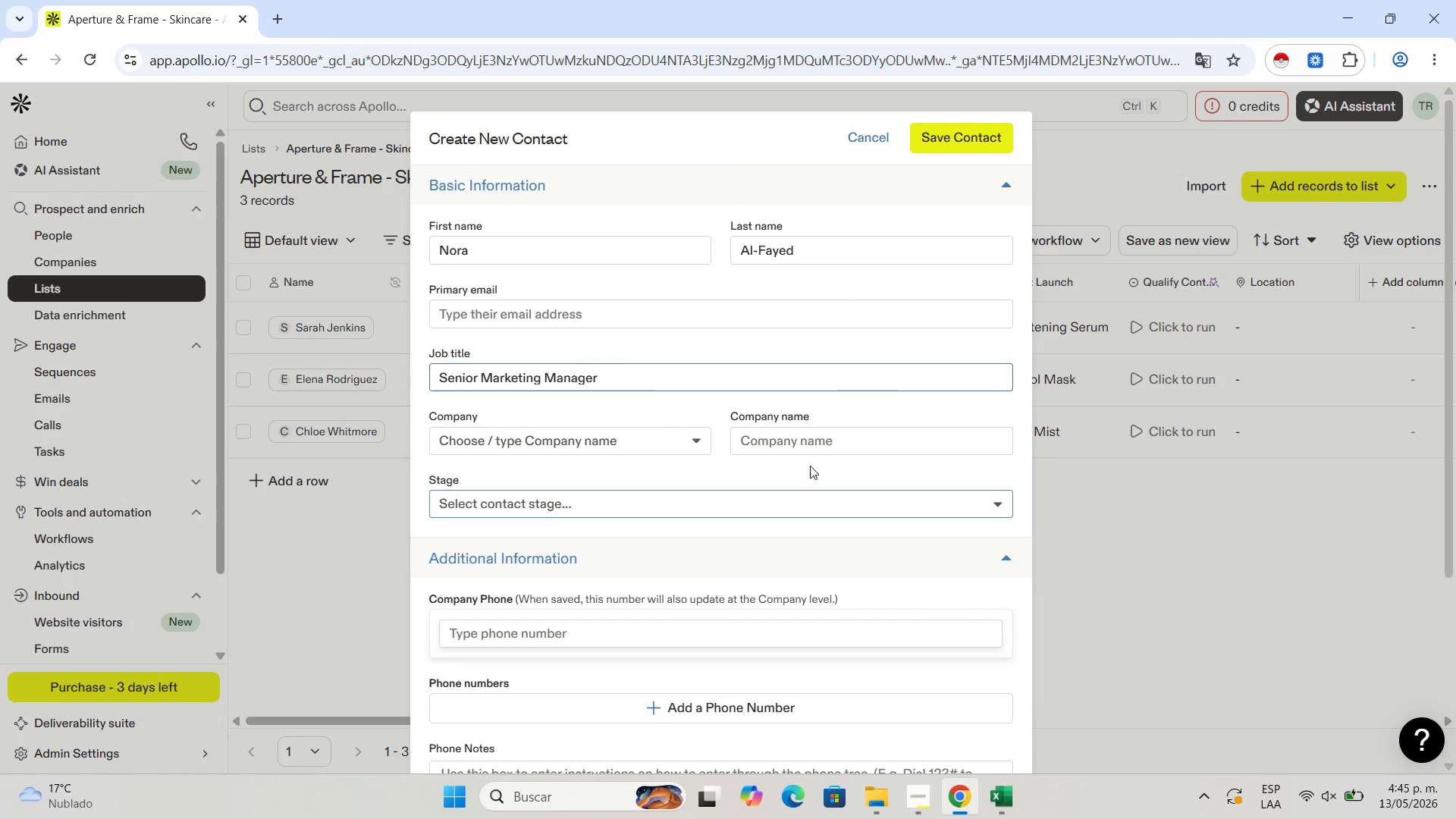 
left_click([808, 454])
 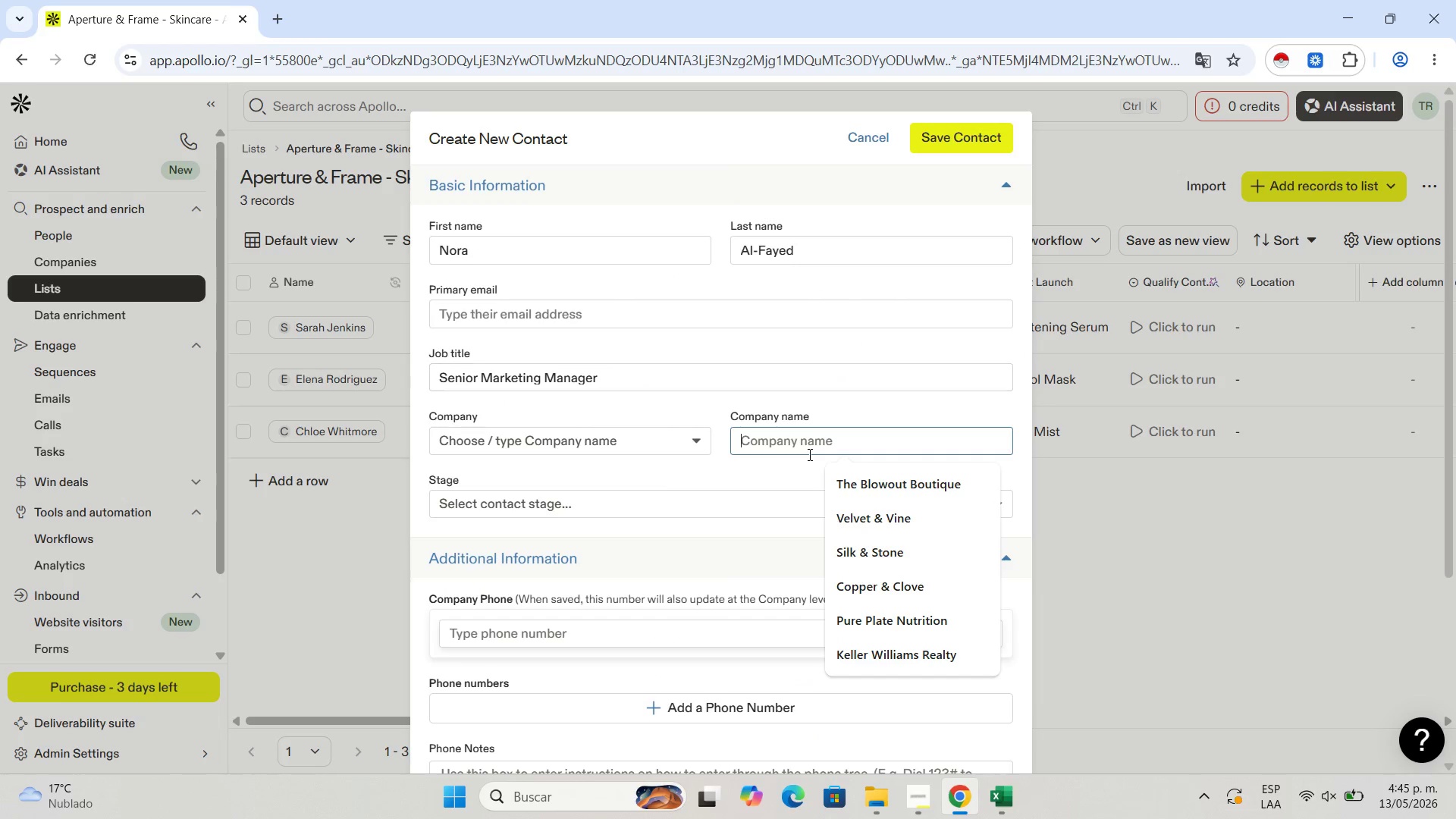 
key(Control+V)
 